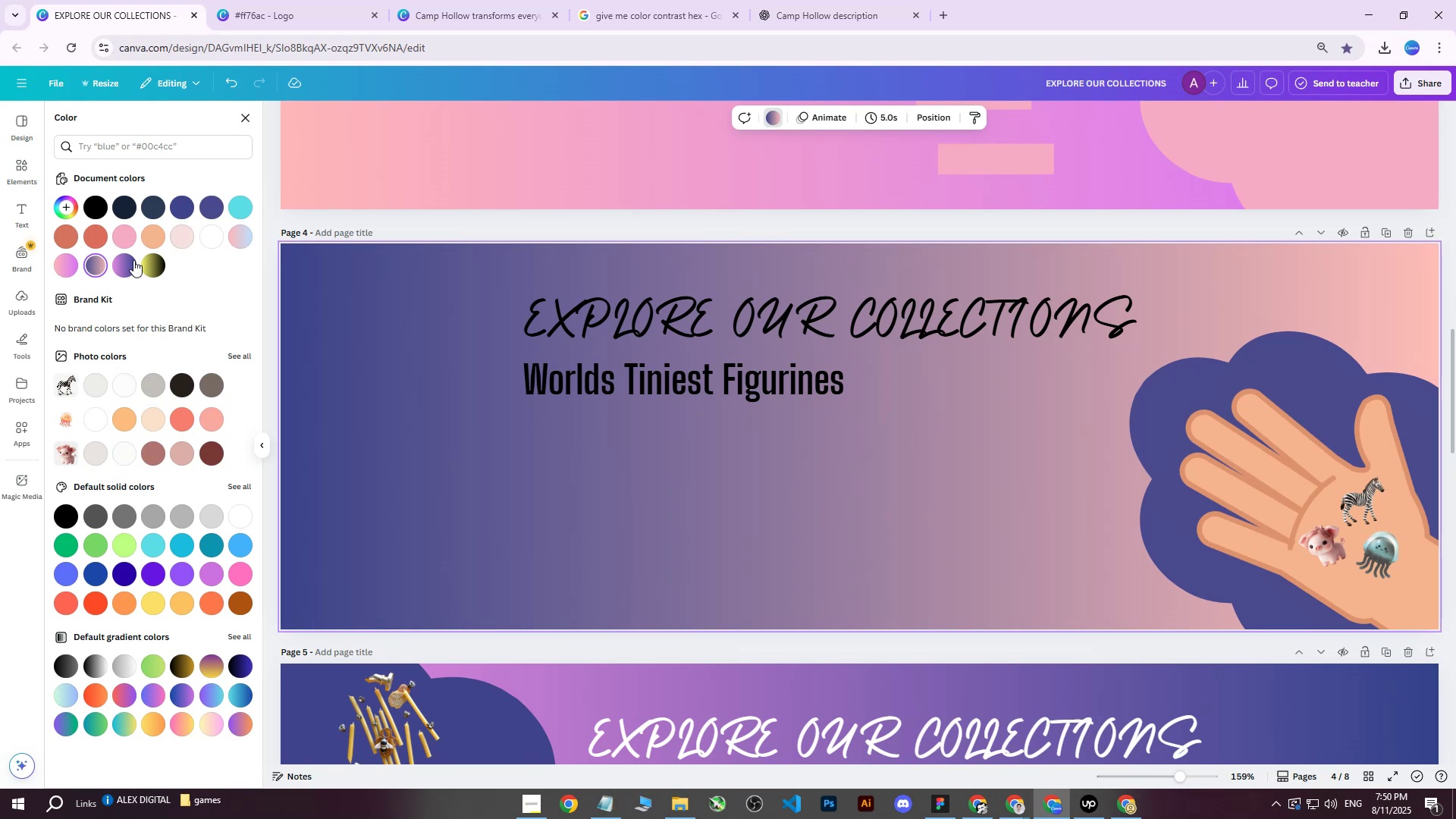 
left_click([98, 262])
 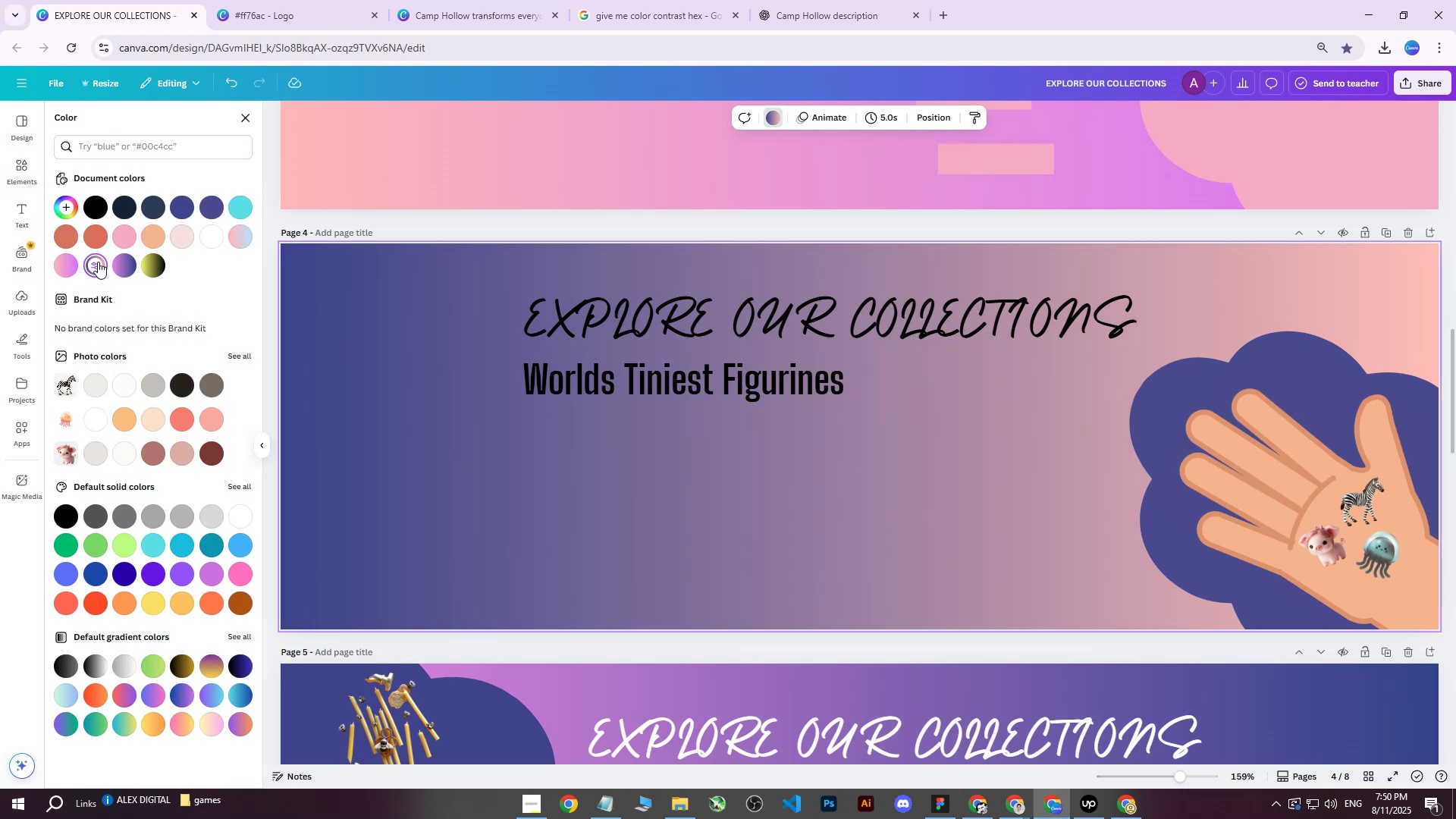 
left_click([98, 262])
 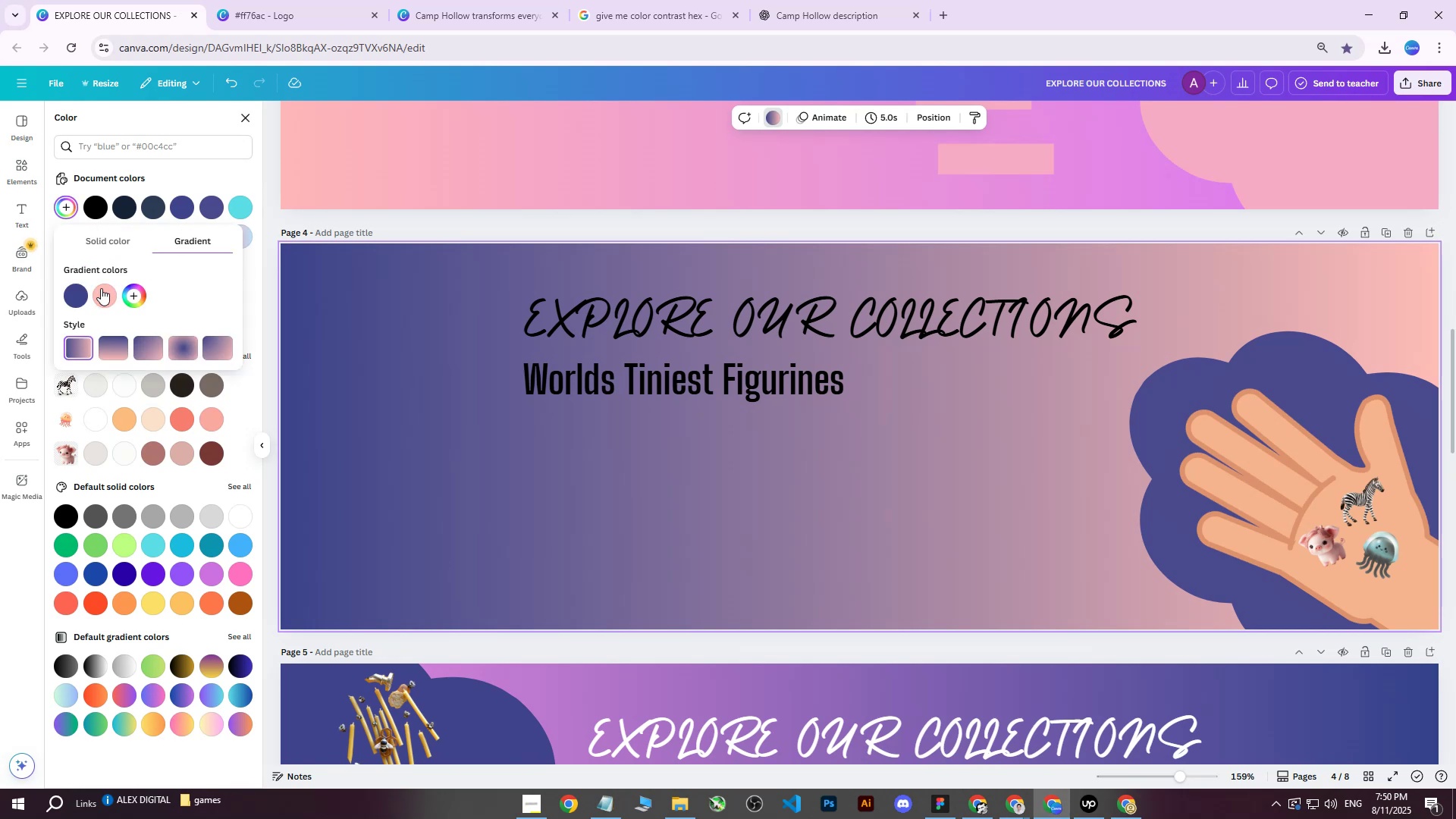 
left_click_drag(start_coordinate=[102, 291], to_coordinate=[69, 297])
 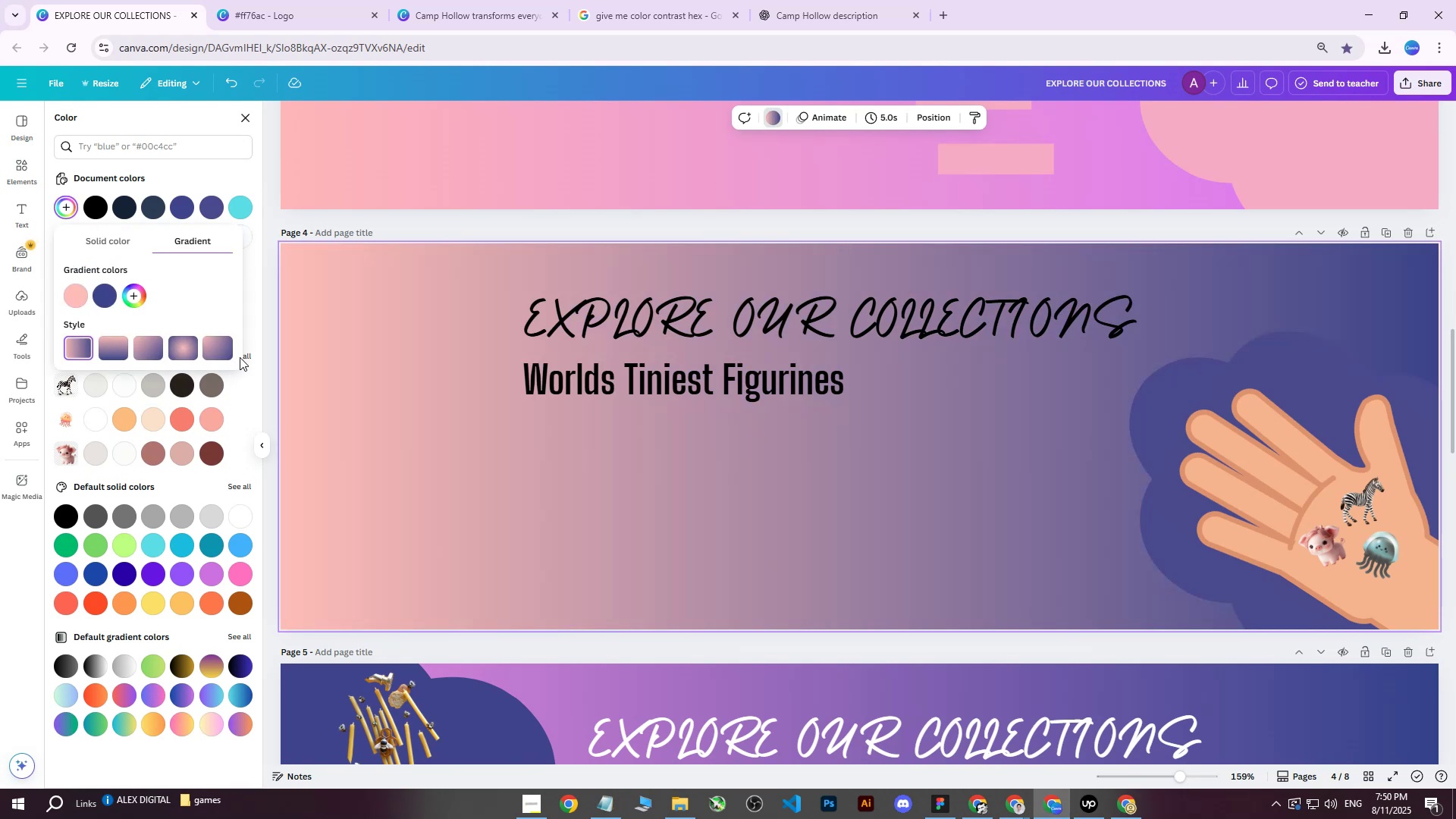 
scroll: coordinate [651, 462], scroll_direction: up, amount: 5.0
 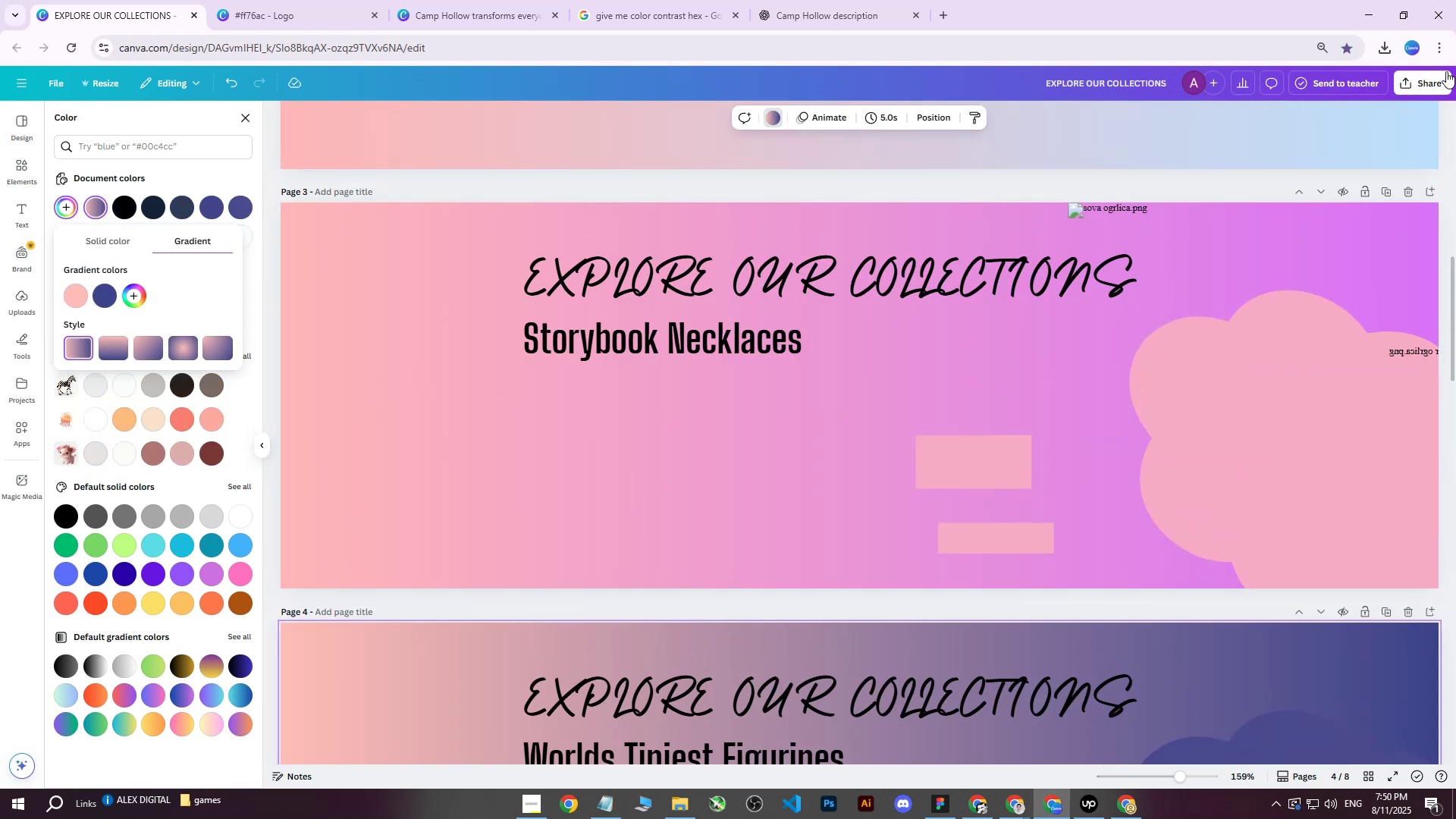 
left_click([1426, 75])
 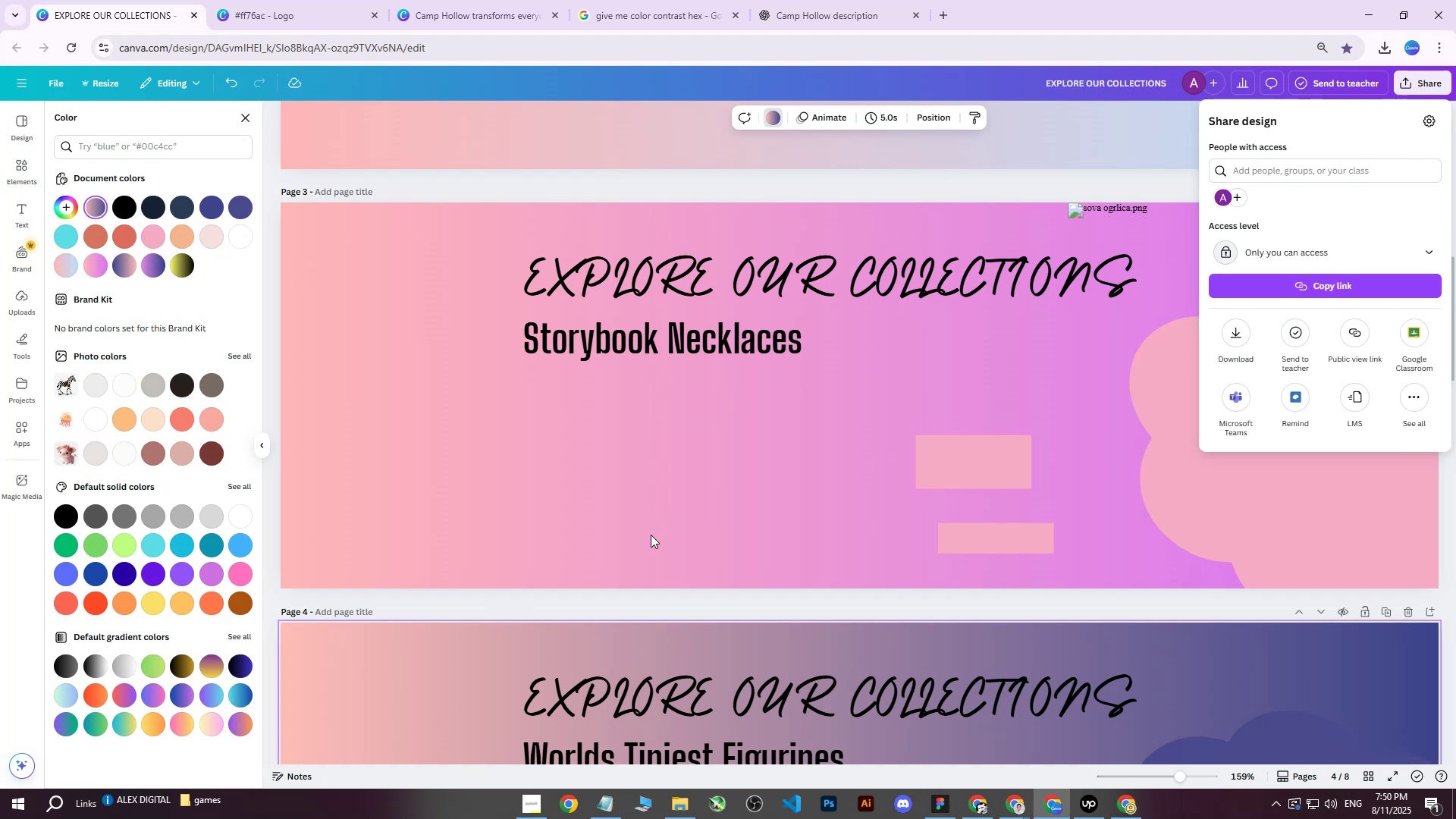 
scroll: coordinate [651, 535], scroll_direction: down, amount: 1.0
 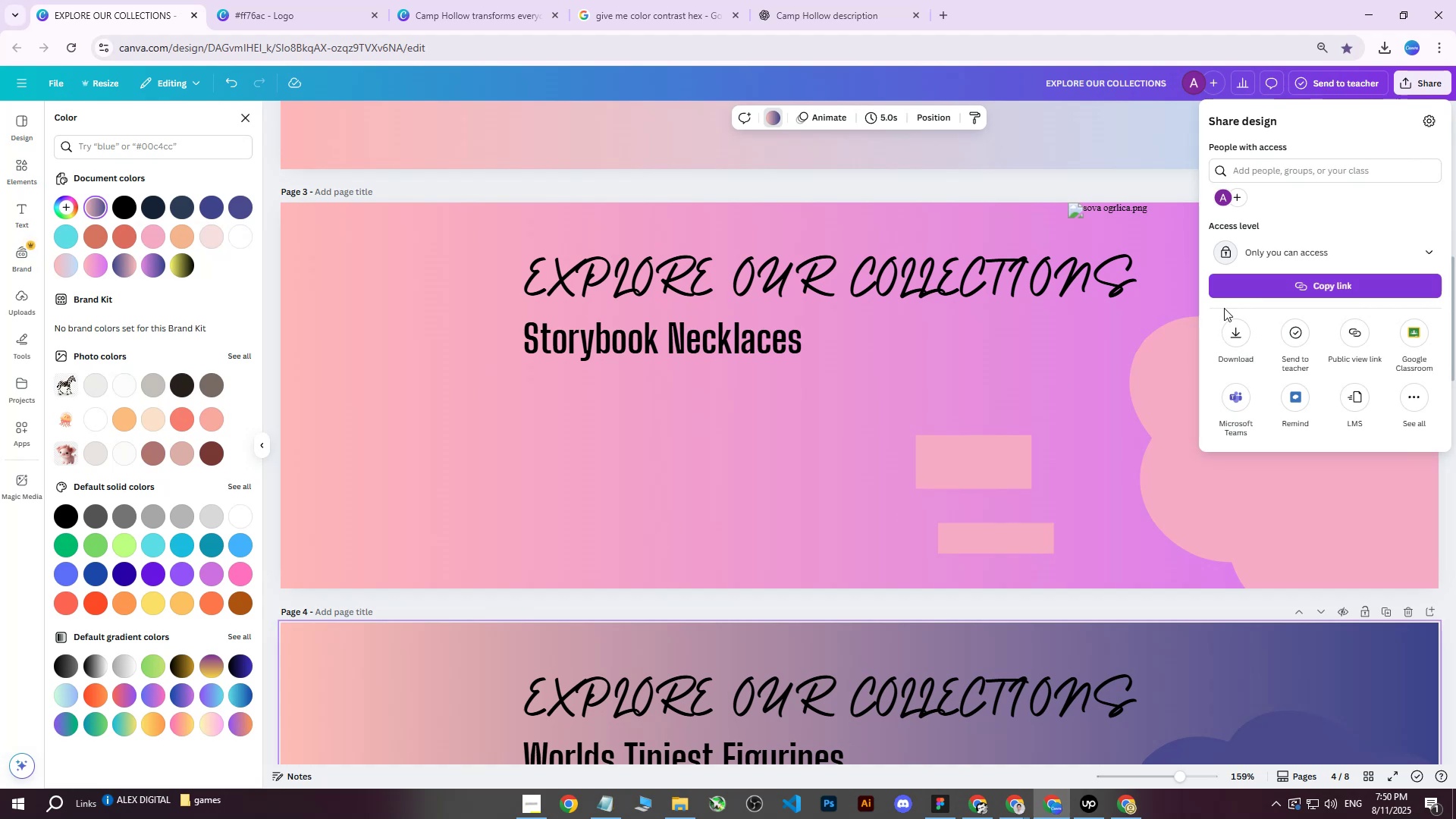 
left_click([1238, 319])
 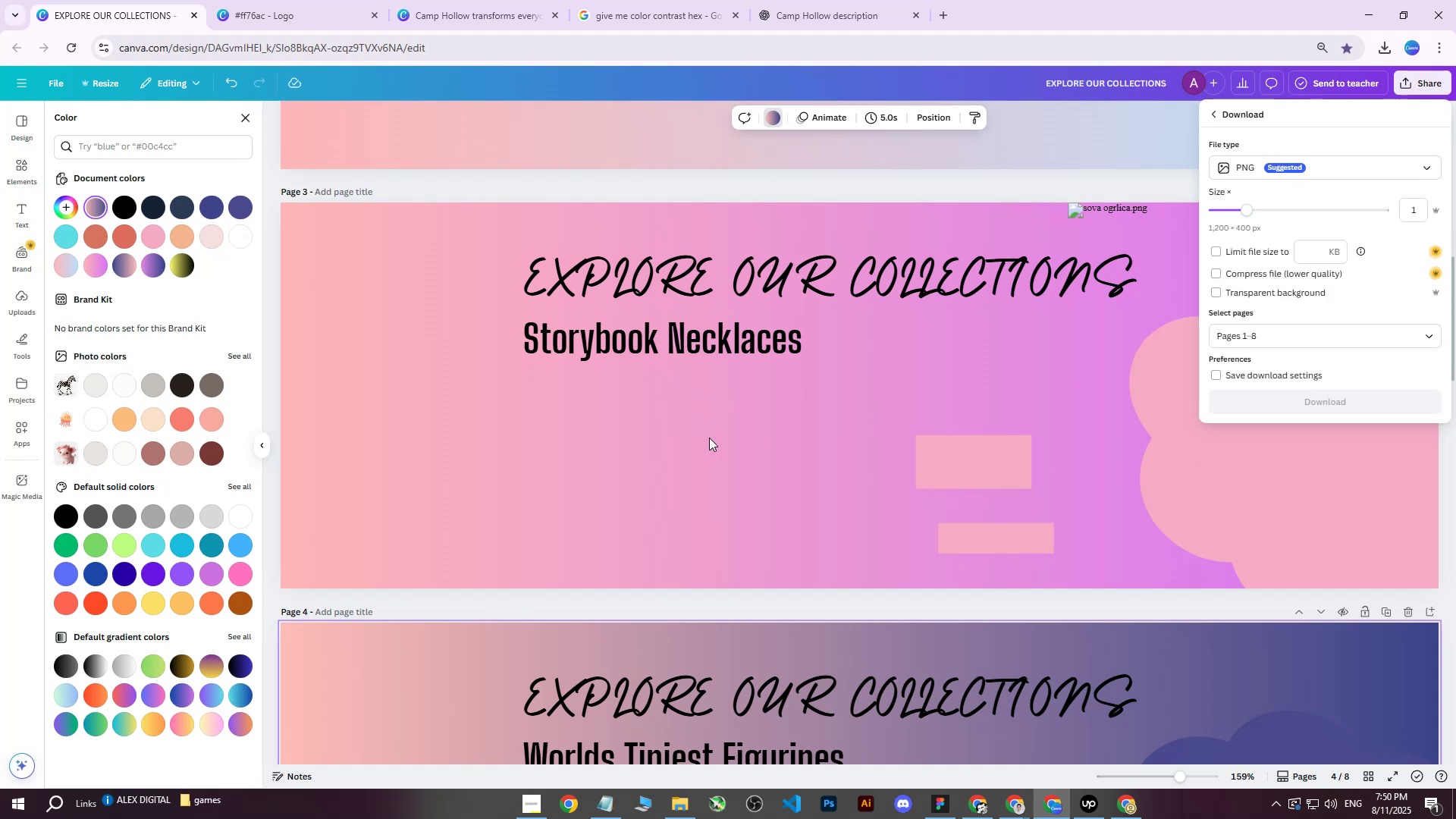 
scroll: coordinate [708, 441], scroll_direction: down, amount: 1.0
 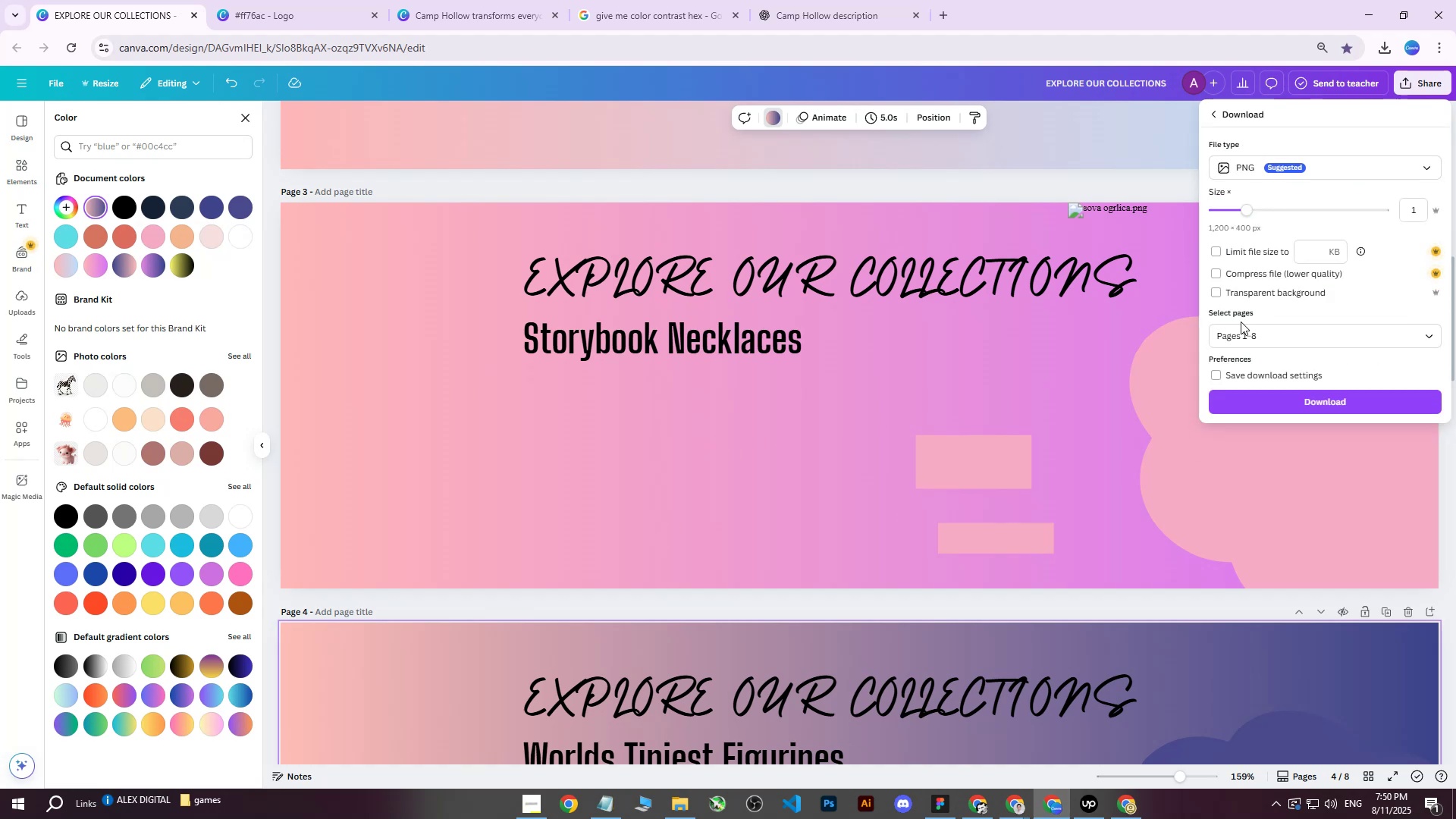 
left_click([1238, 340])
 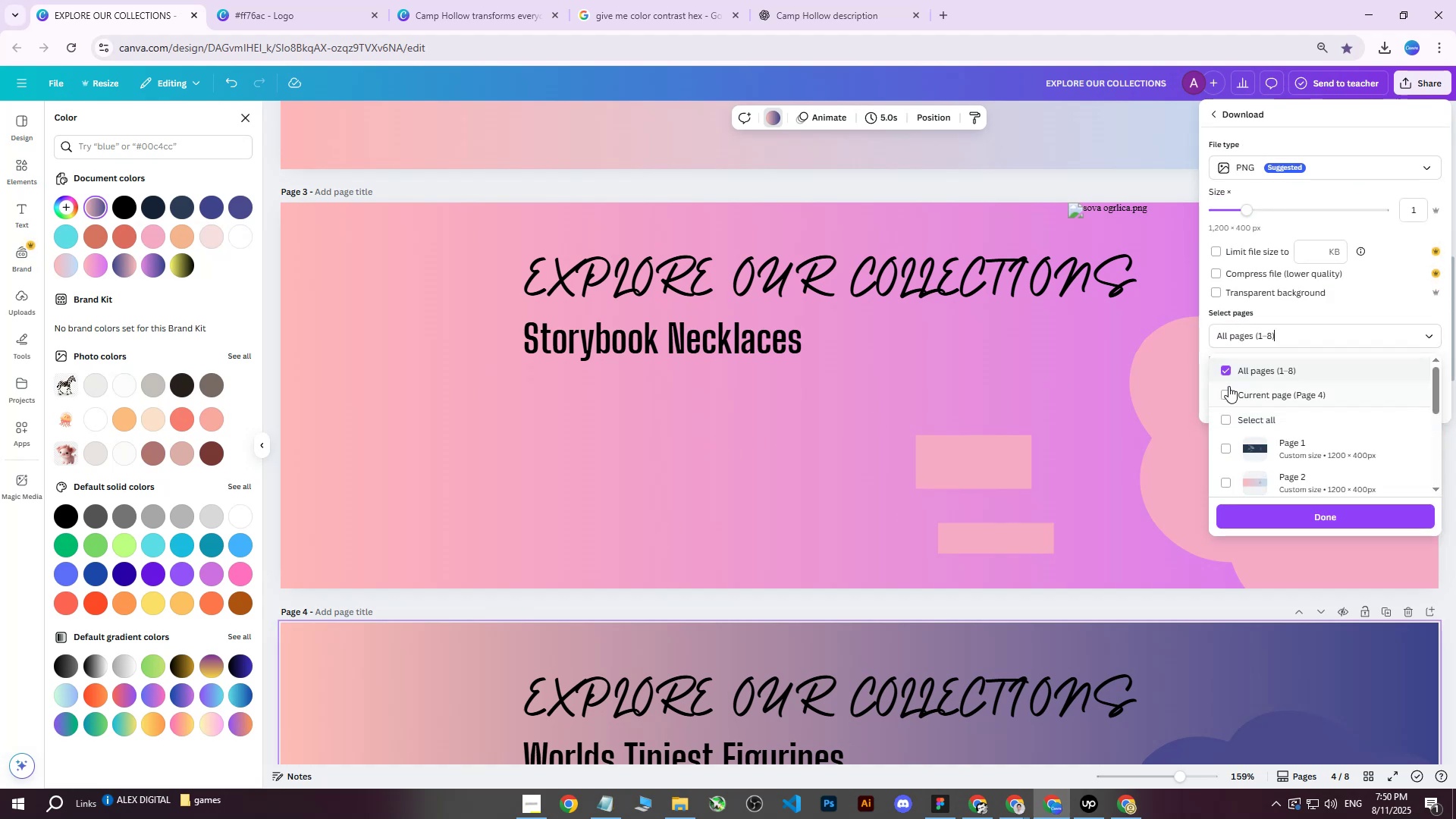 
double_click([1228, 389])
 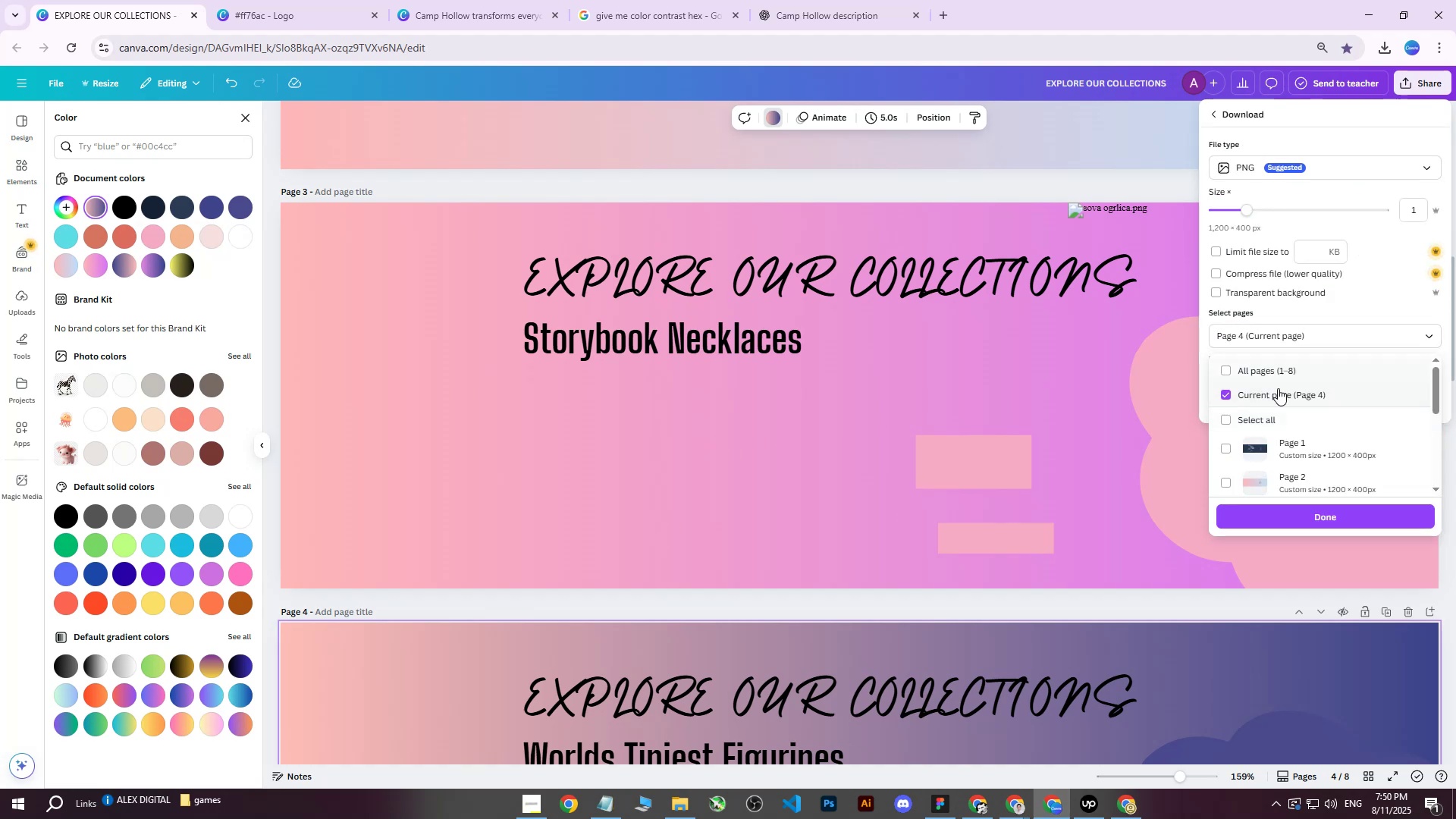 
left_click([1272, 394])
 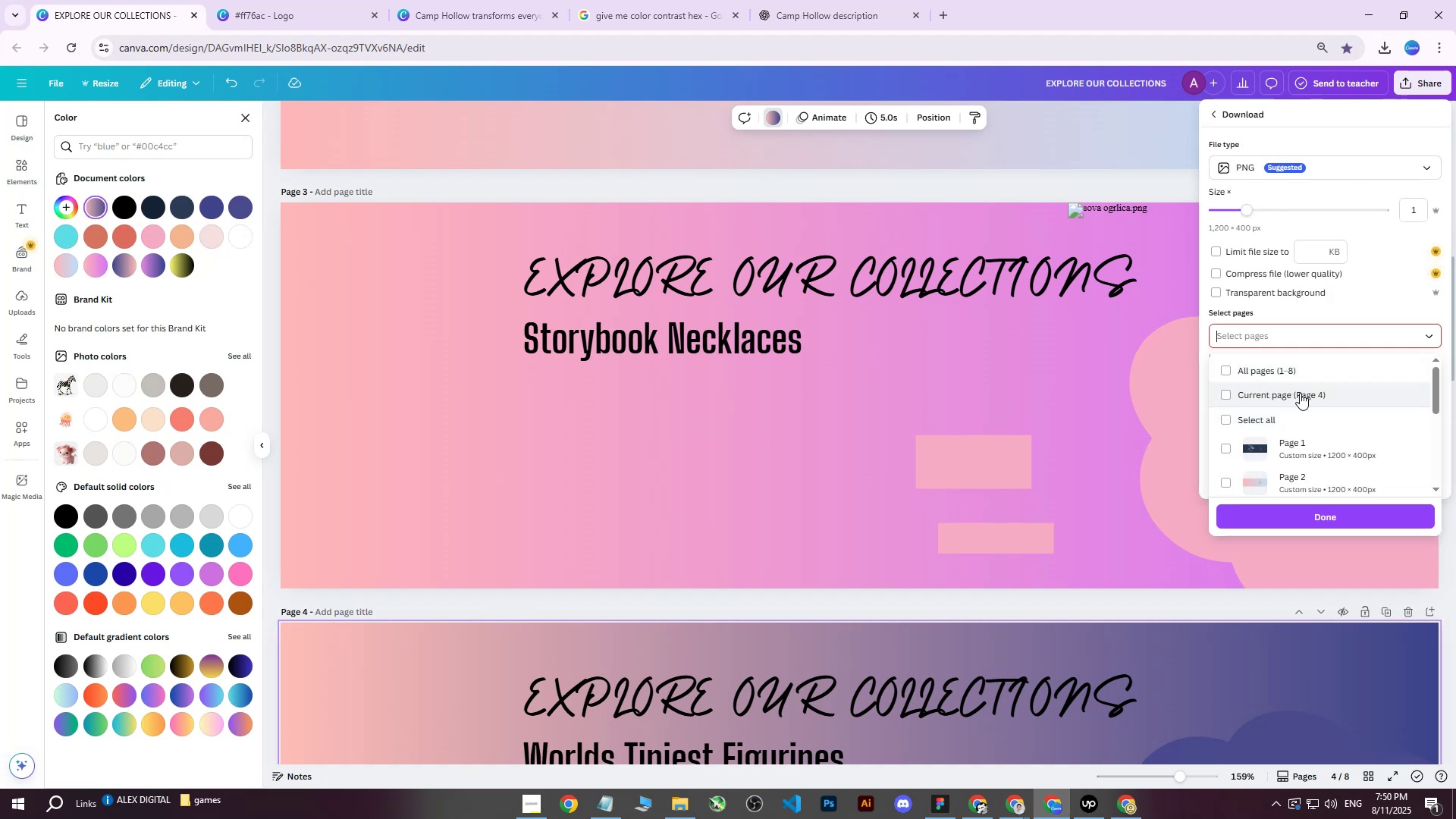 
scroll: coordinate [1341, 394], scroll_direction: down, amount: 3.0
 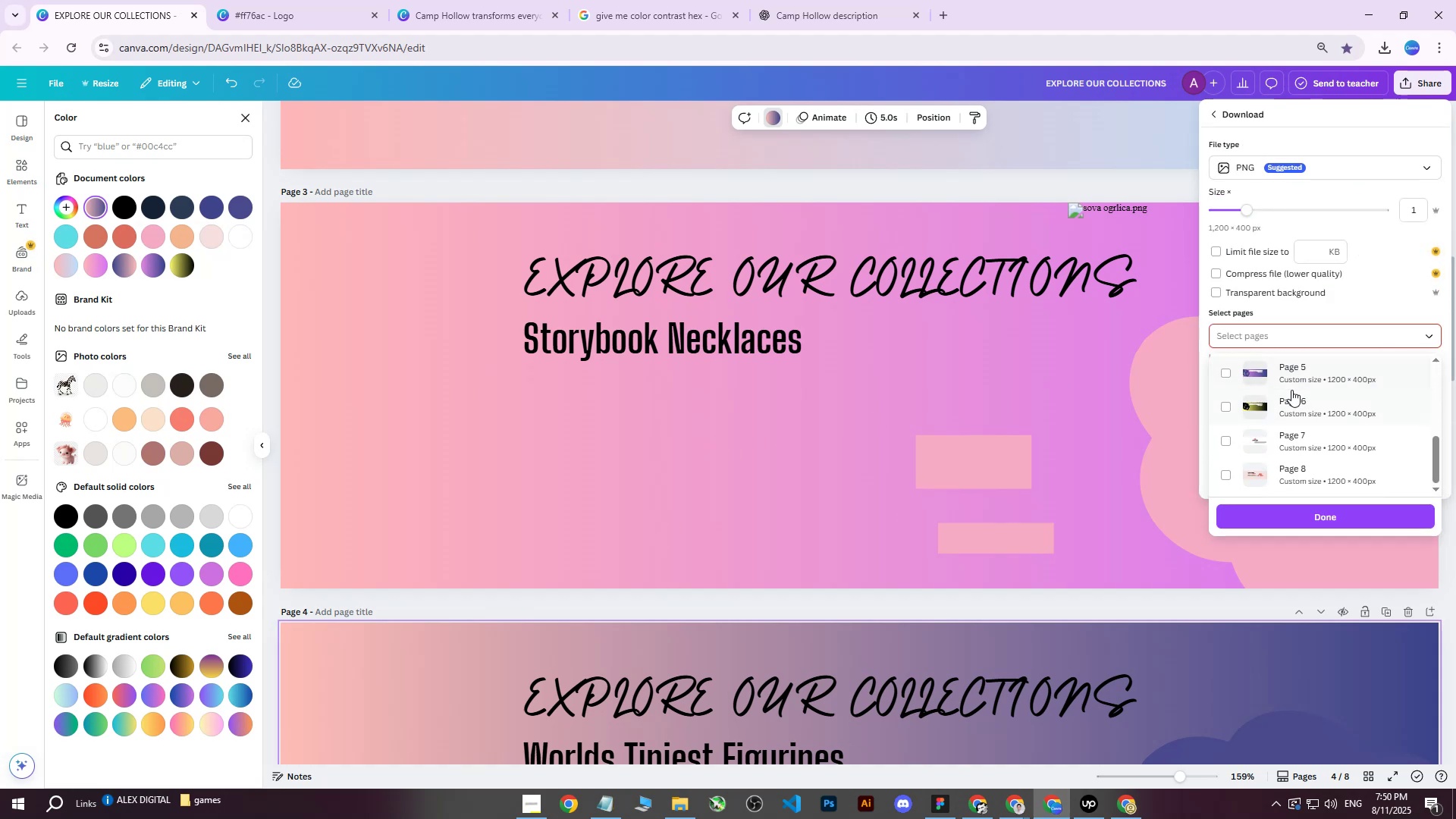 
scroll: coordinate [1286, 383], scroll_direction: up, amount: 1.0
 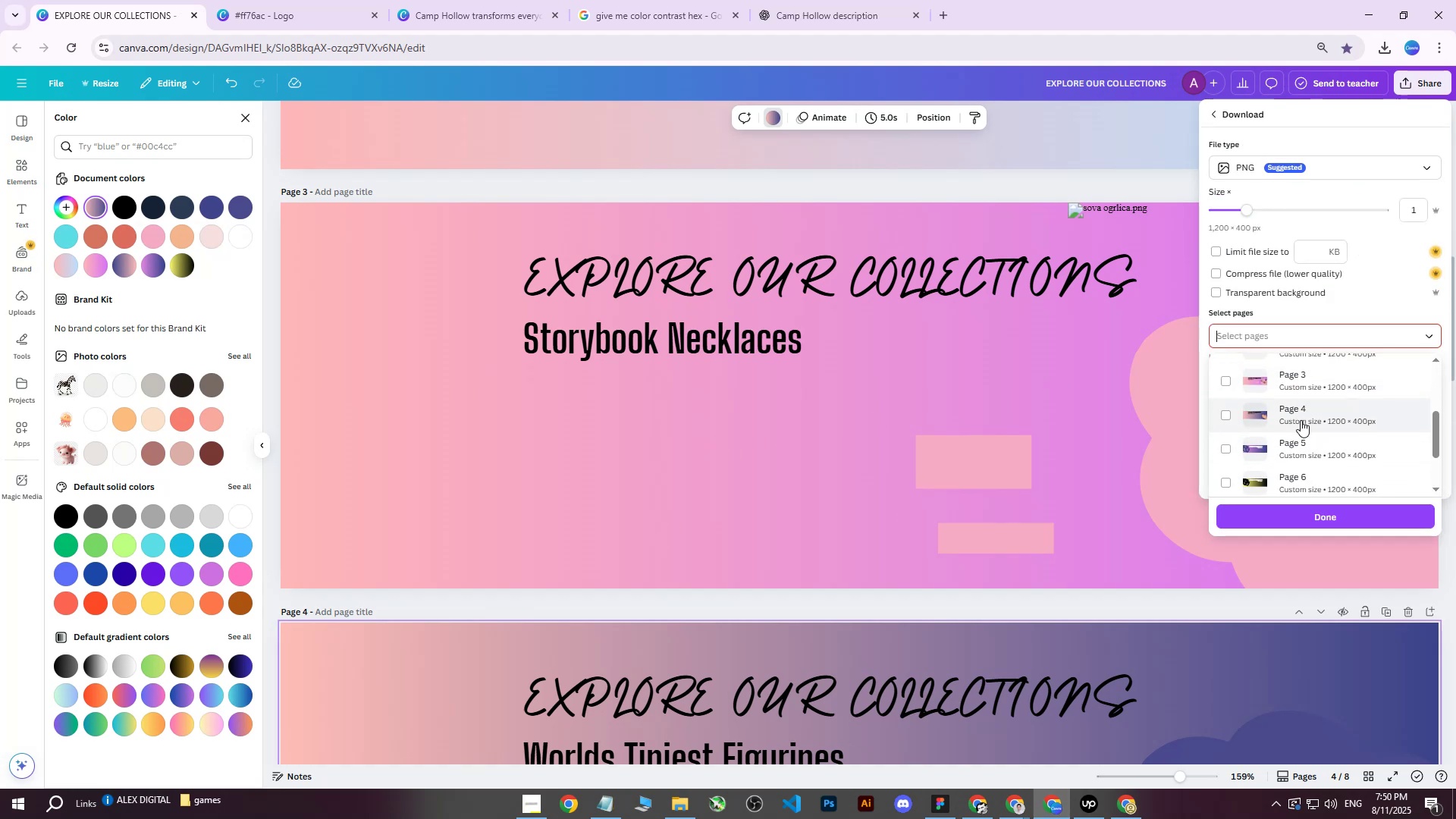 
left_click([1301, 419])
 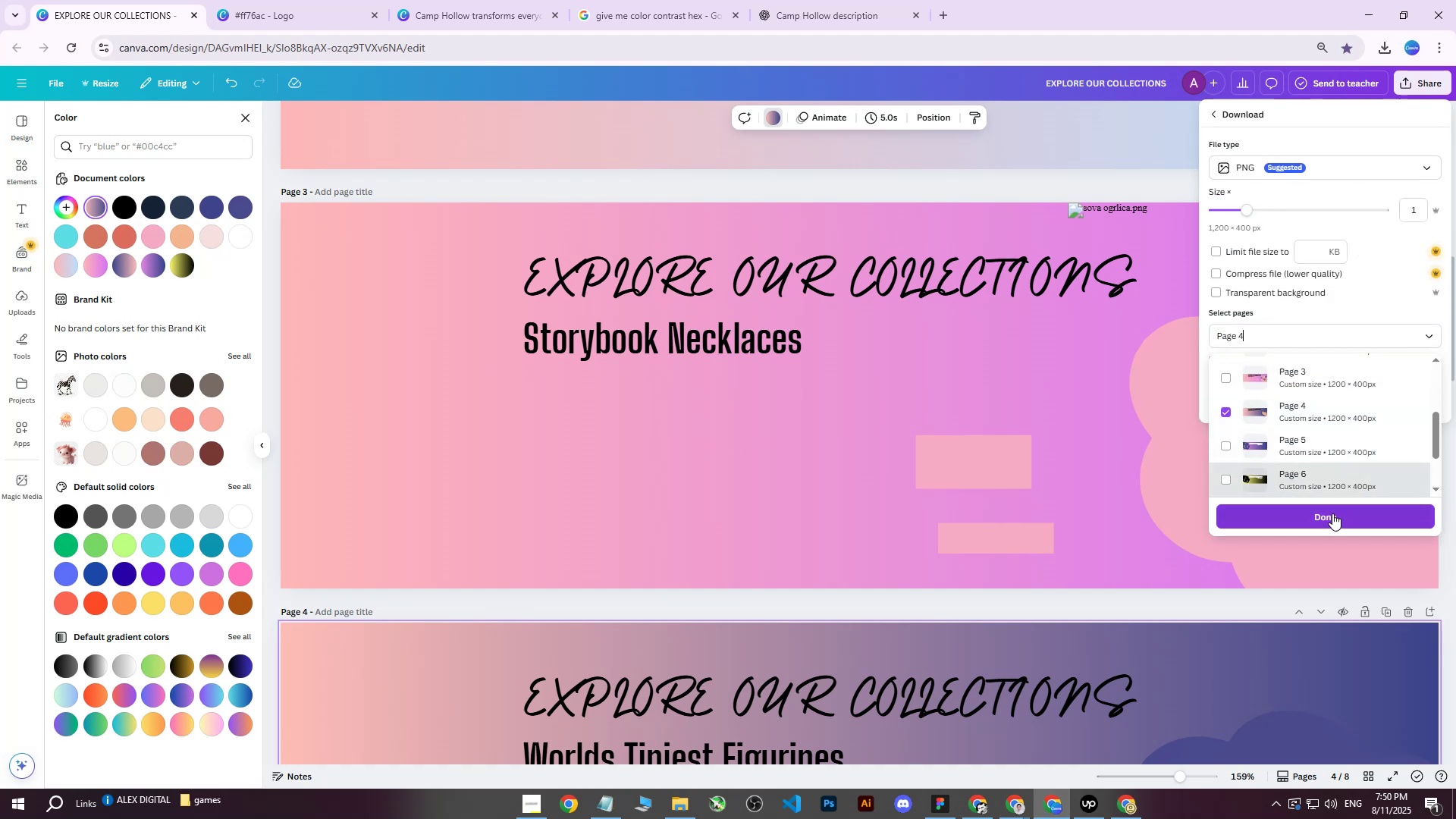 
left_click([1332, 514])
 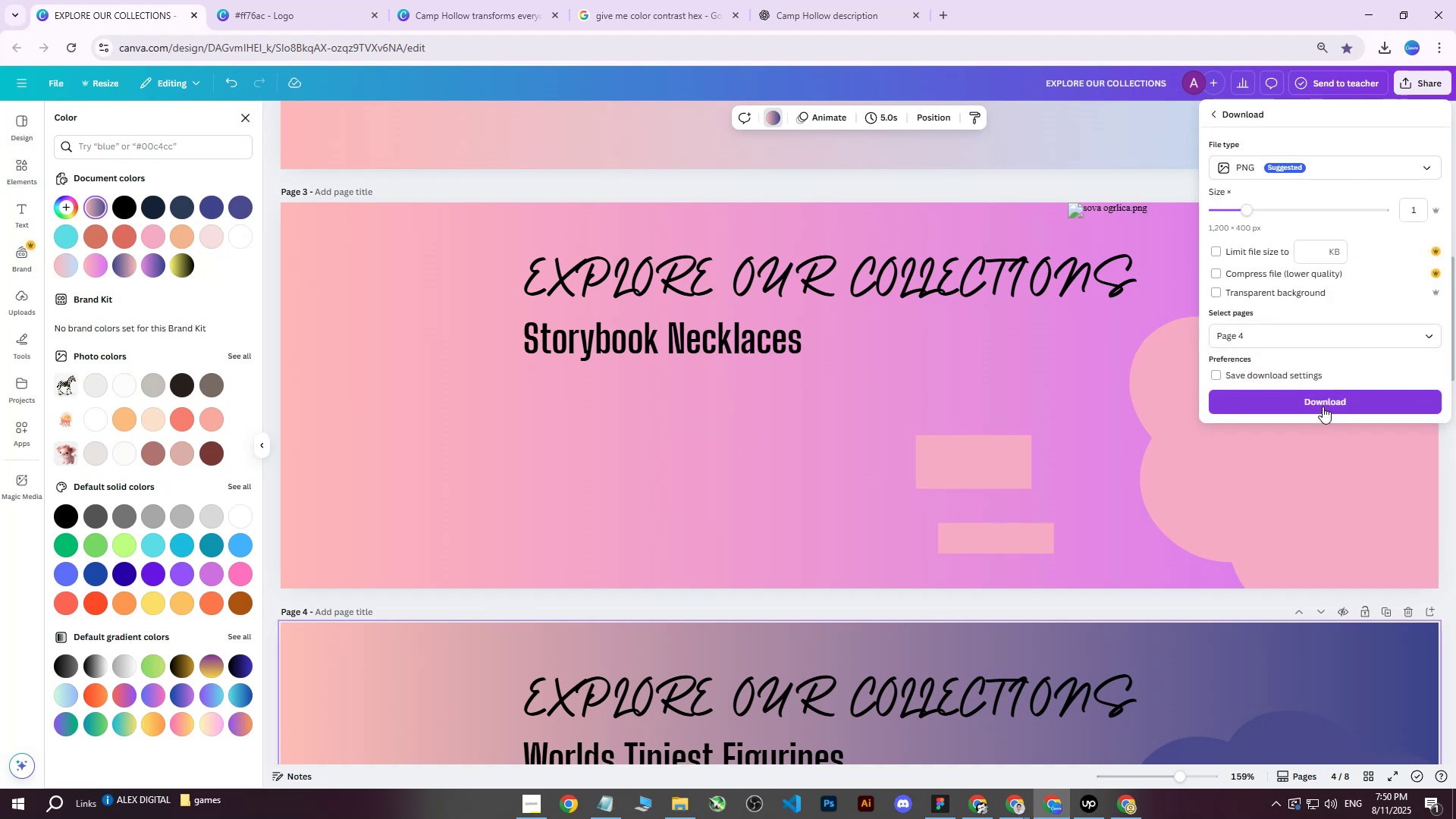 
left_click([1324, 403])
 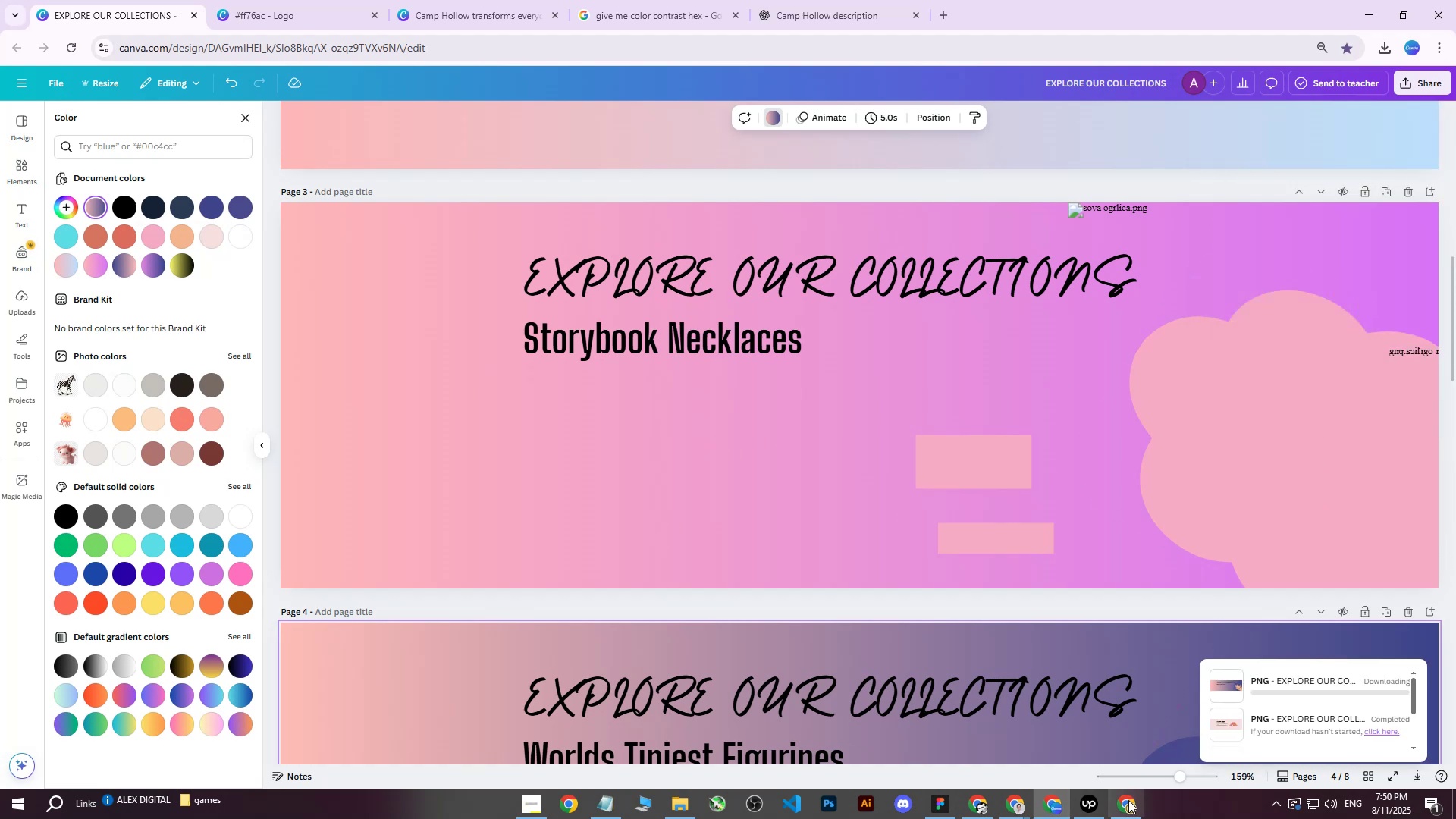 
left_click([1125, 809])
 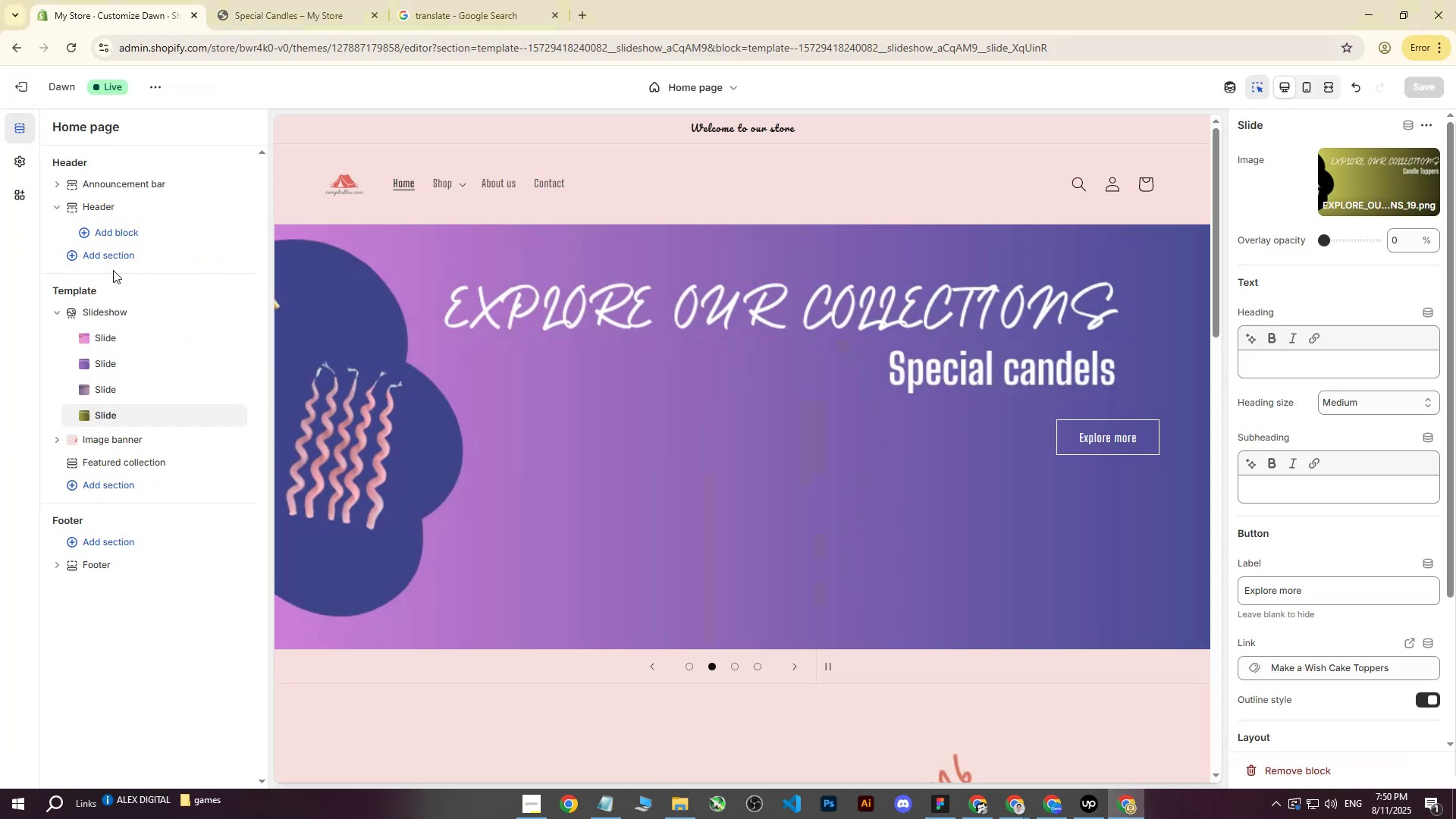 
left_click([121, 365])
 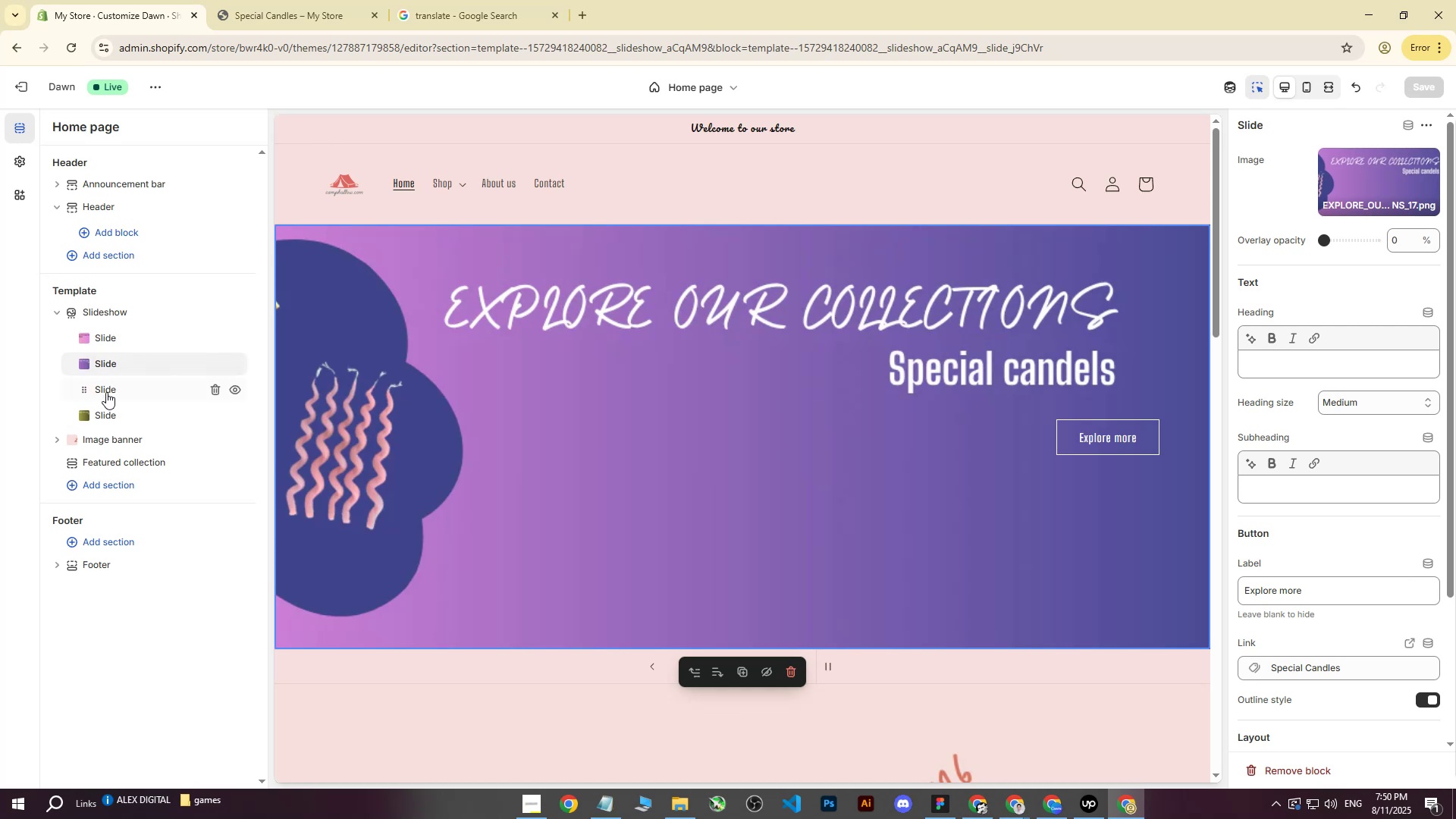 
left_click([105, 394])
 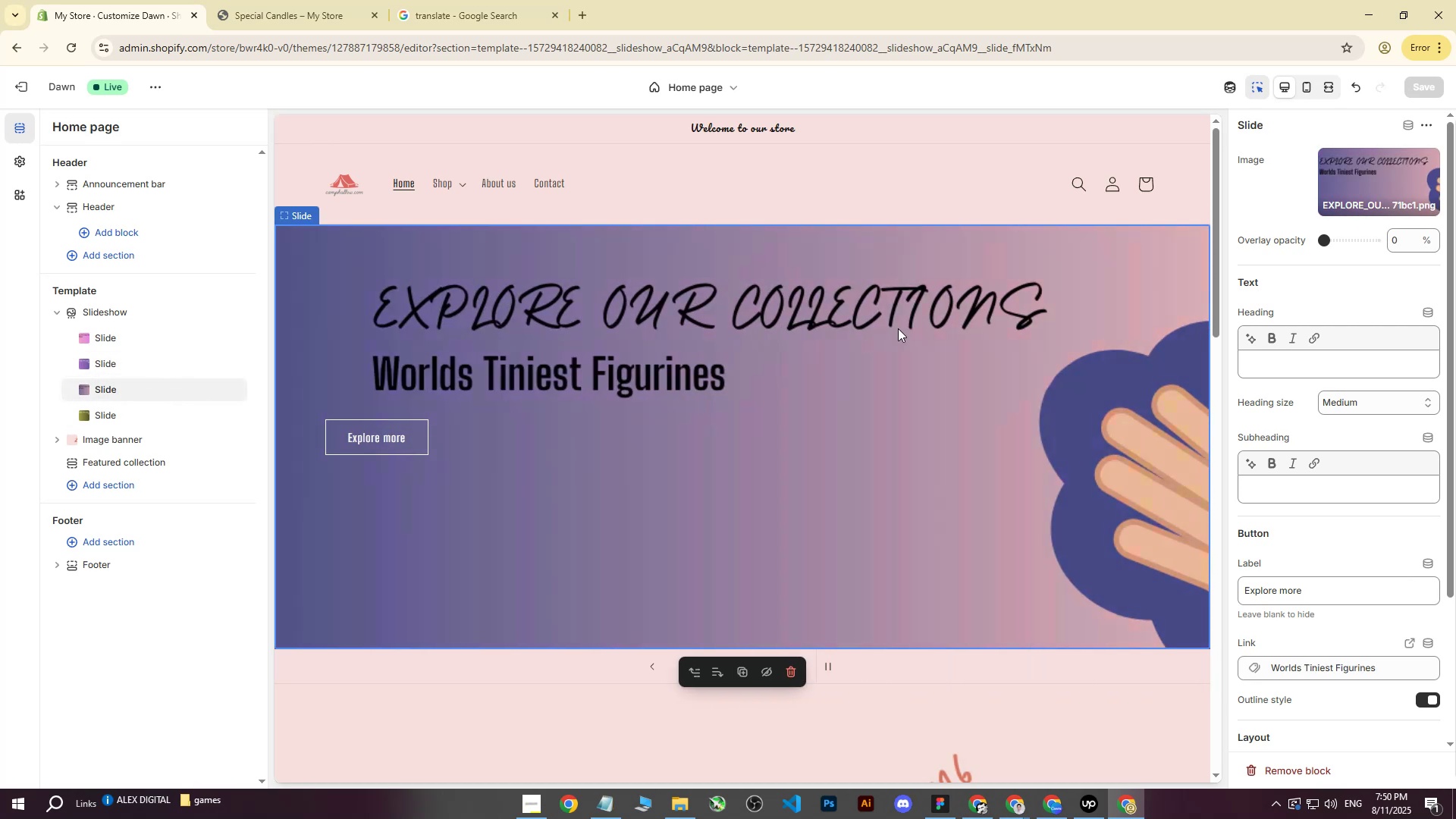 
wait(8.63)
 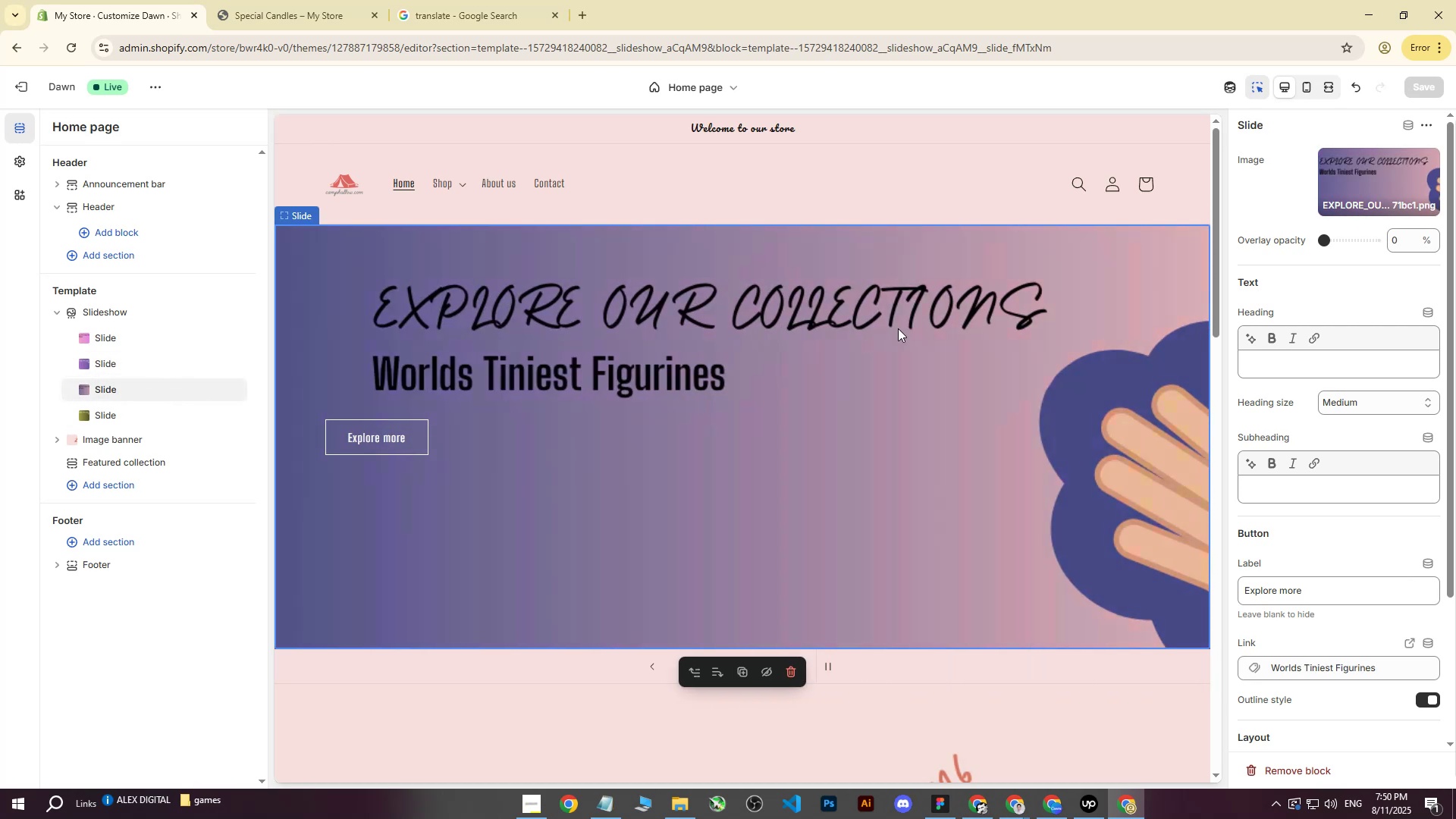 
scroll: coordinate [1340, 573], scroll_direction: down, amount: 4.0
 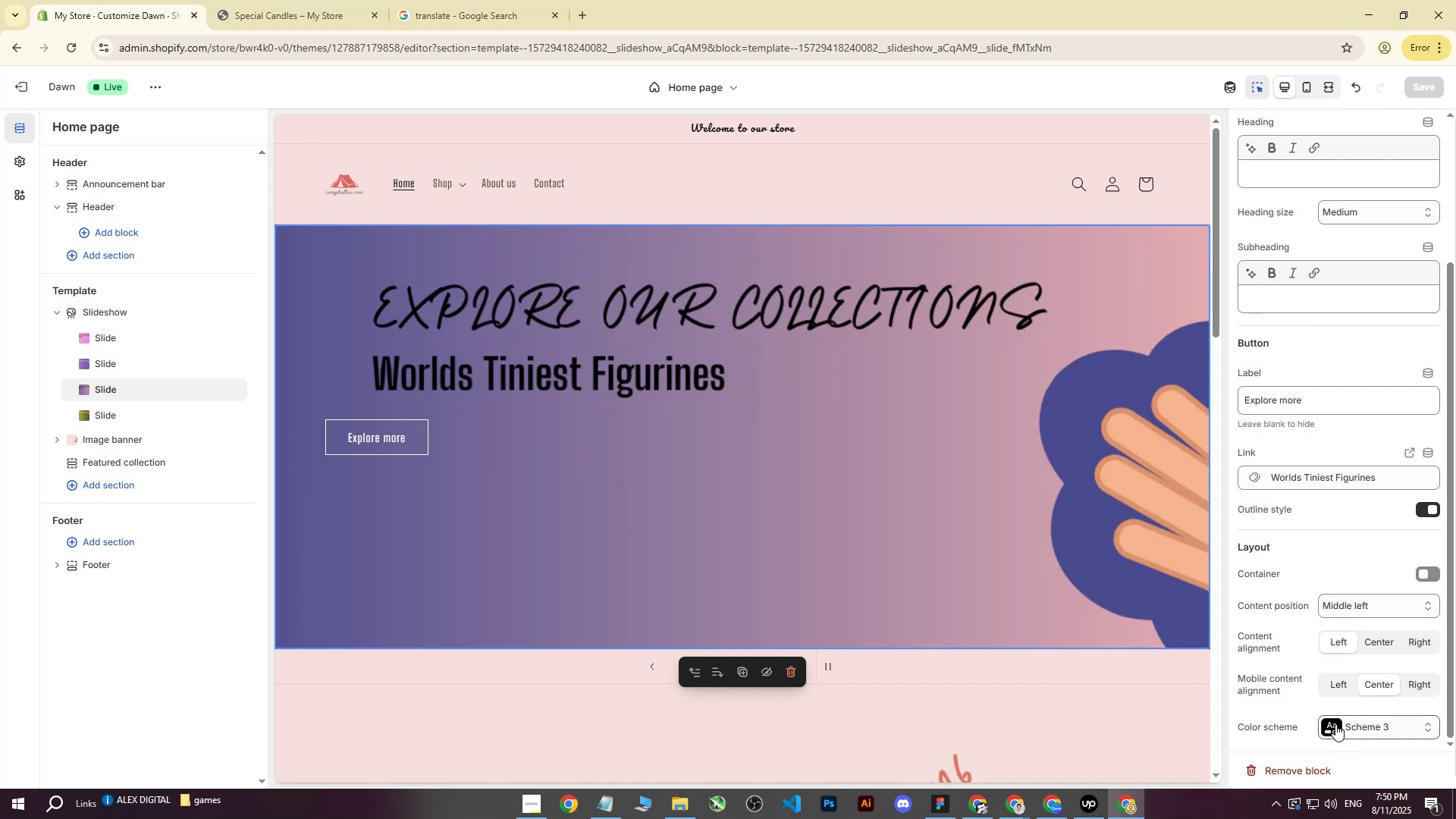 
left_click([1335, 726])
 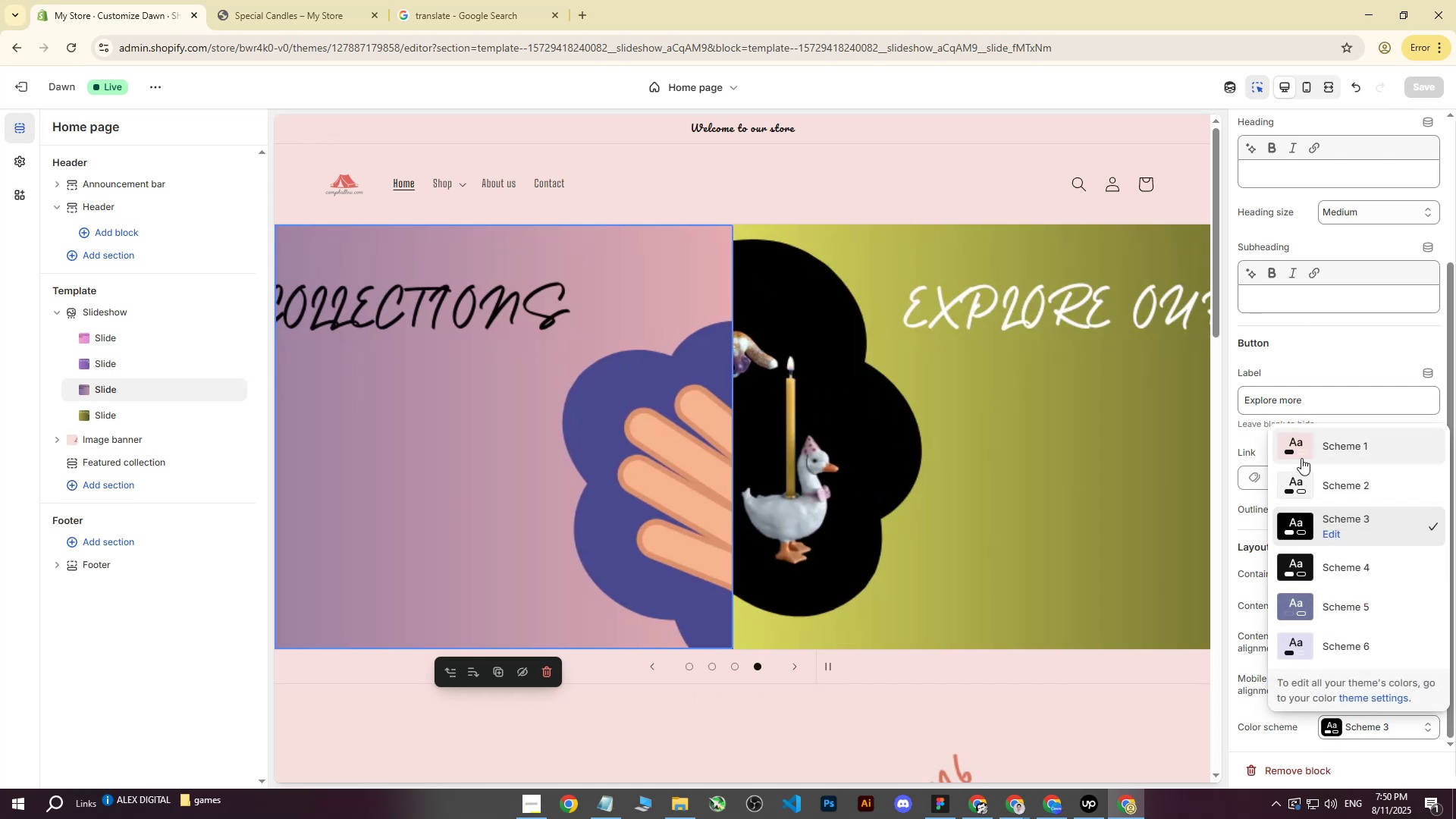 
left_click([1294, 480])
 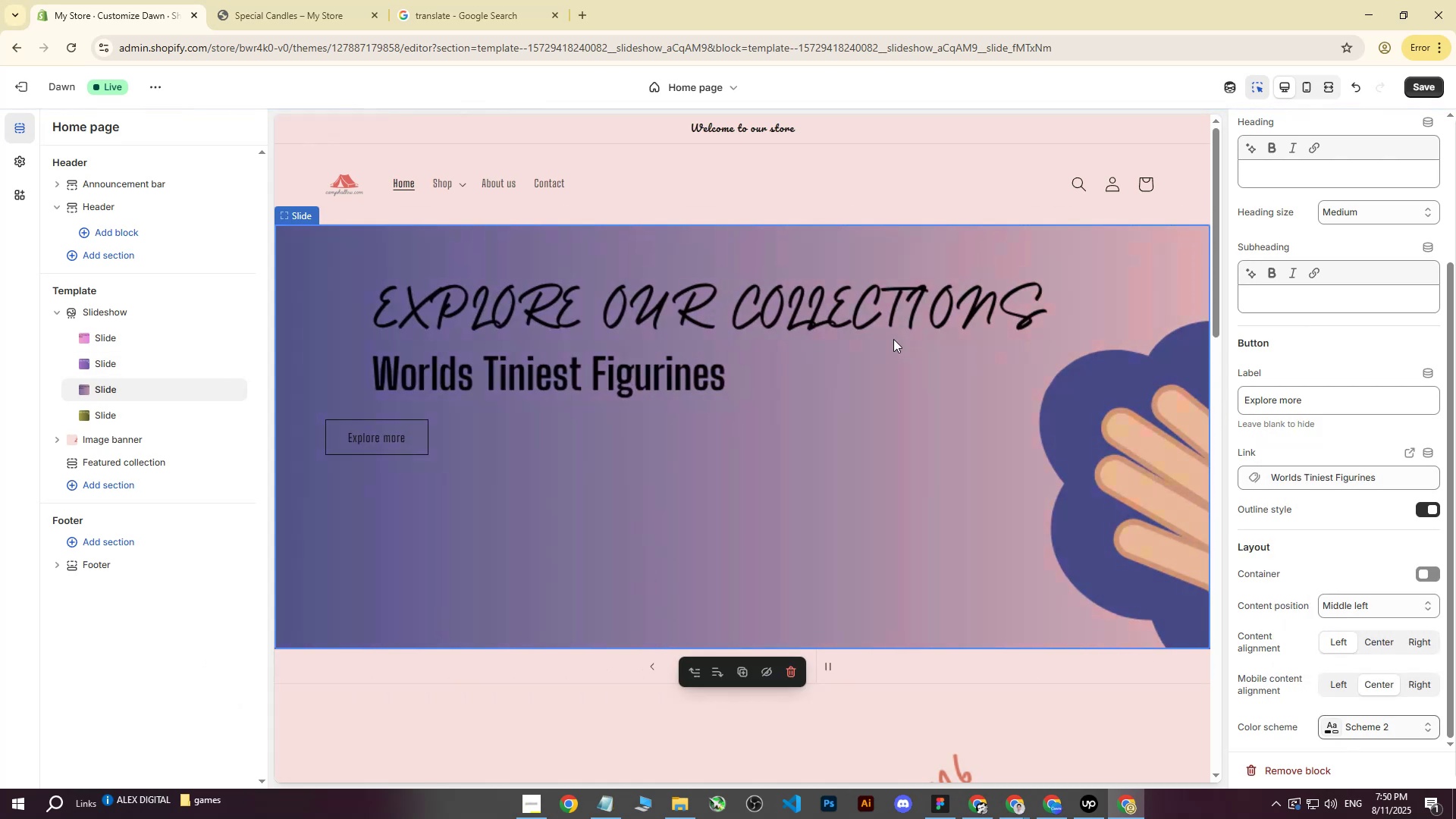 
scroll: coordinate [1324, 177], scroll_direction: up, amount: 4.0
 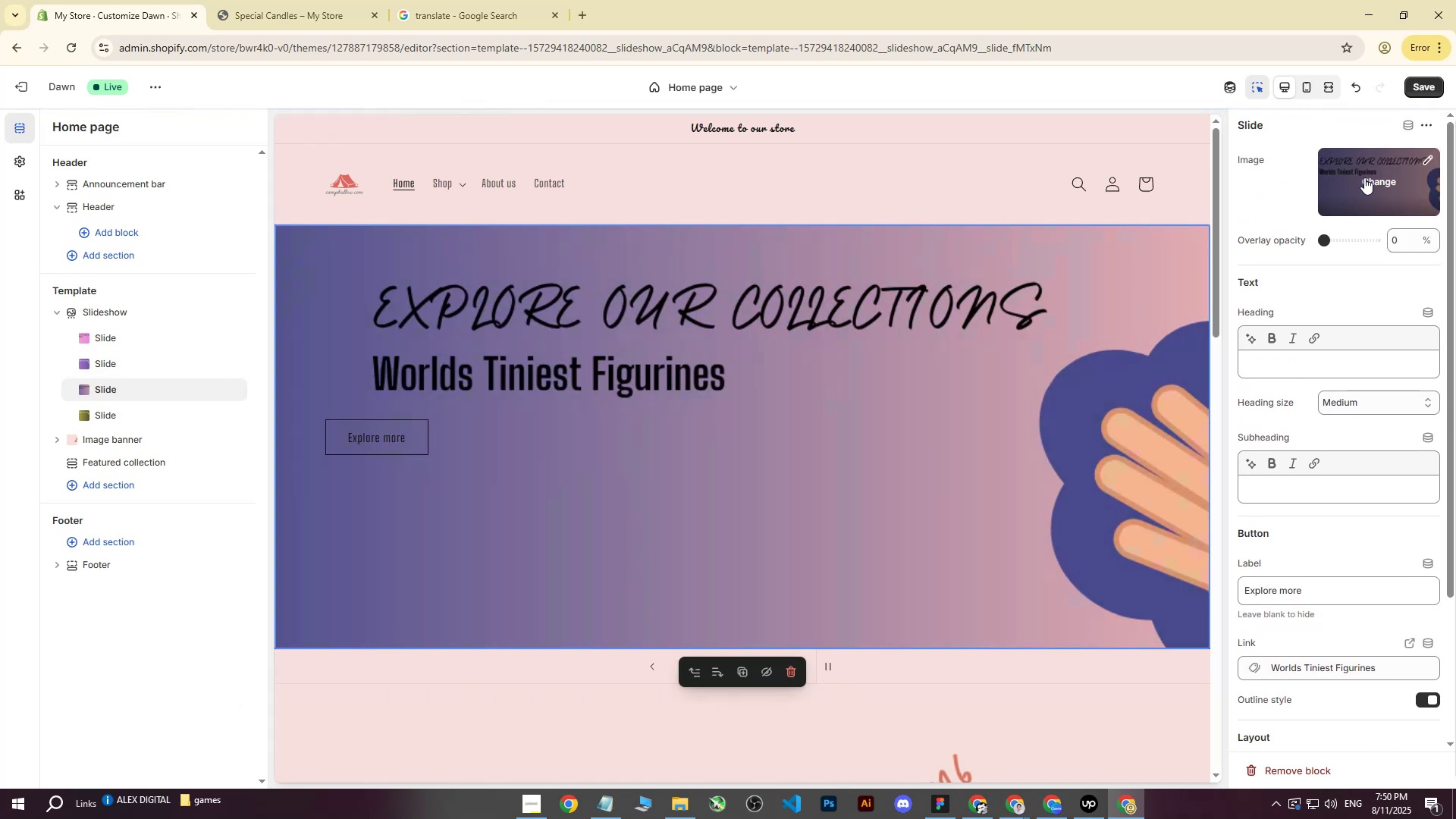 
left_click([1368, 178])
 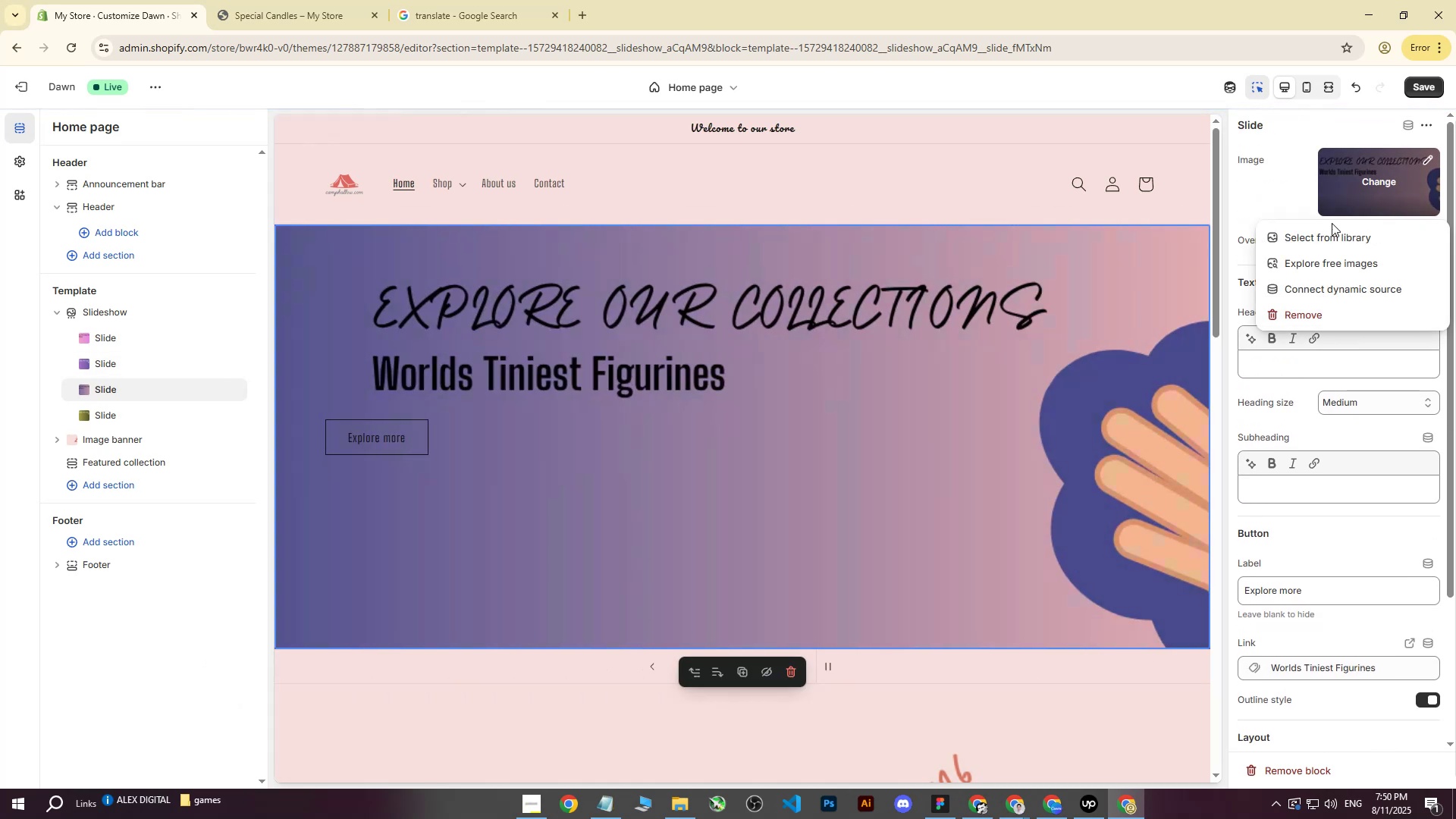 
left_click([1328, 229])
 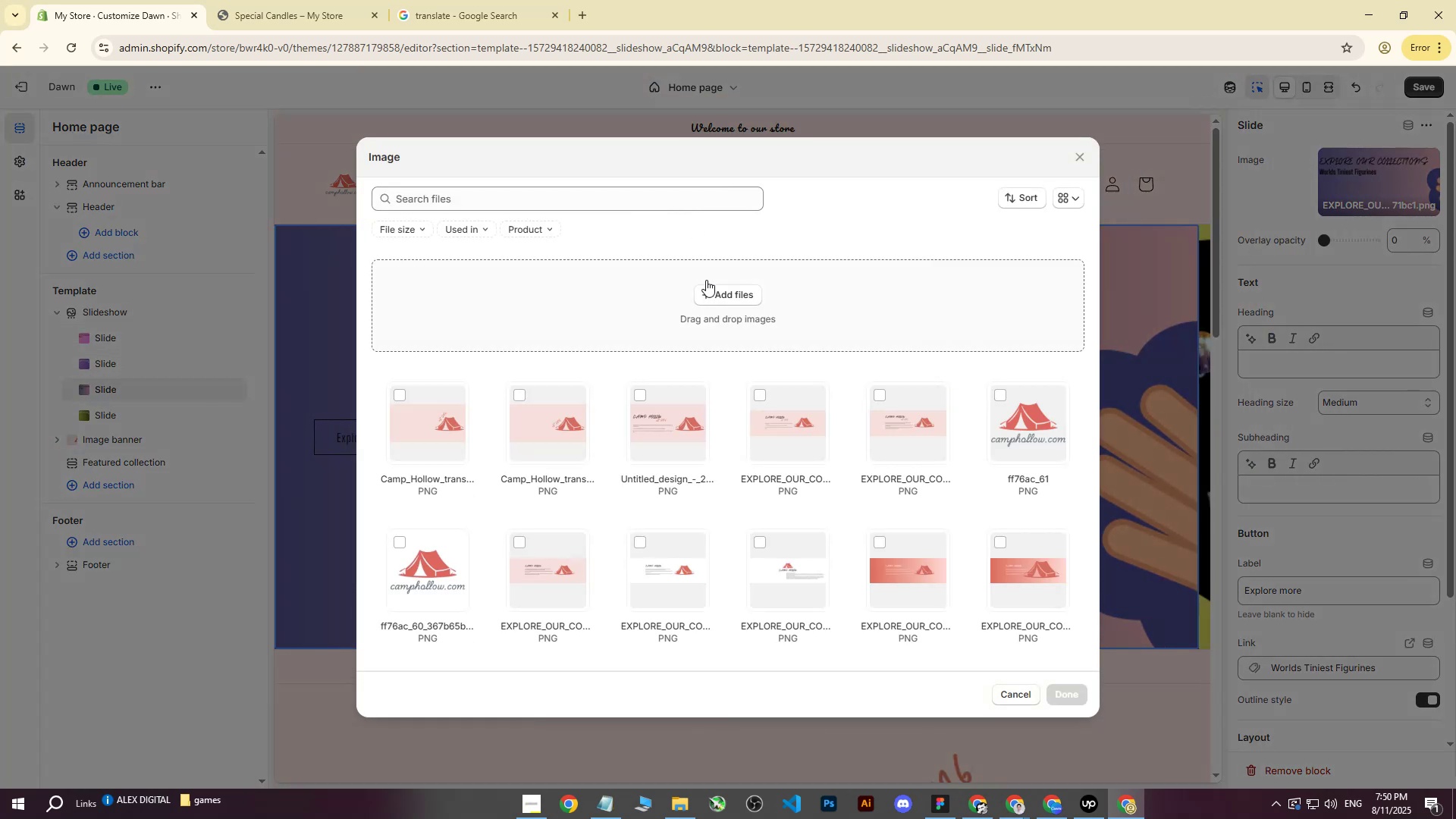 
double_click([708, 287])
 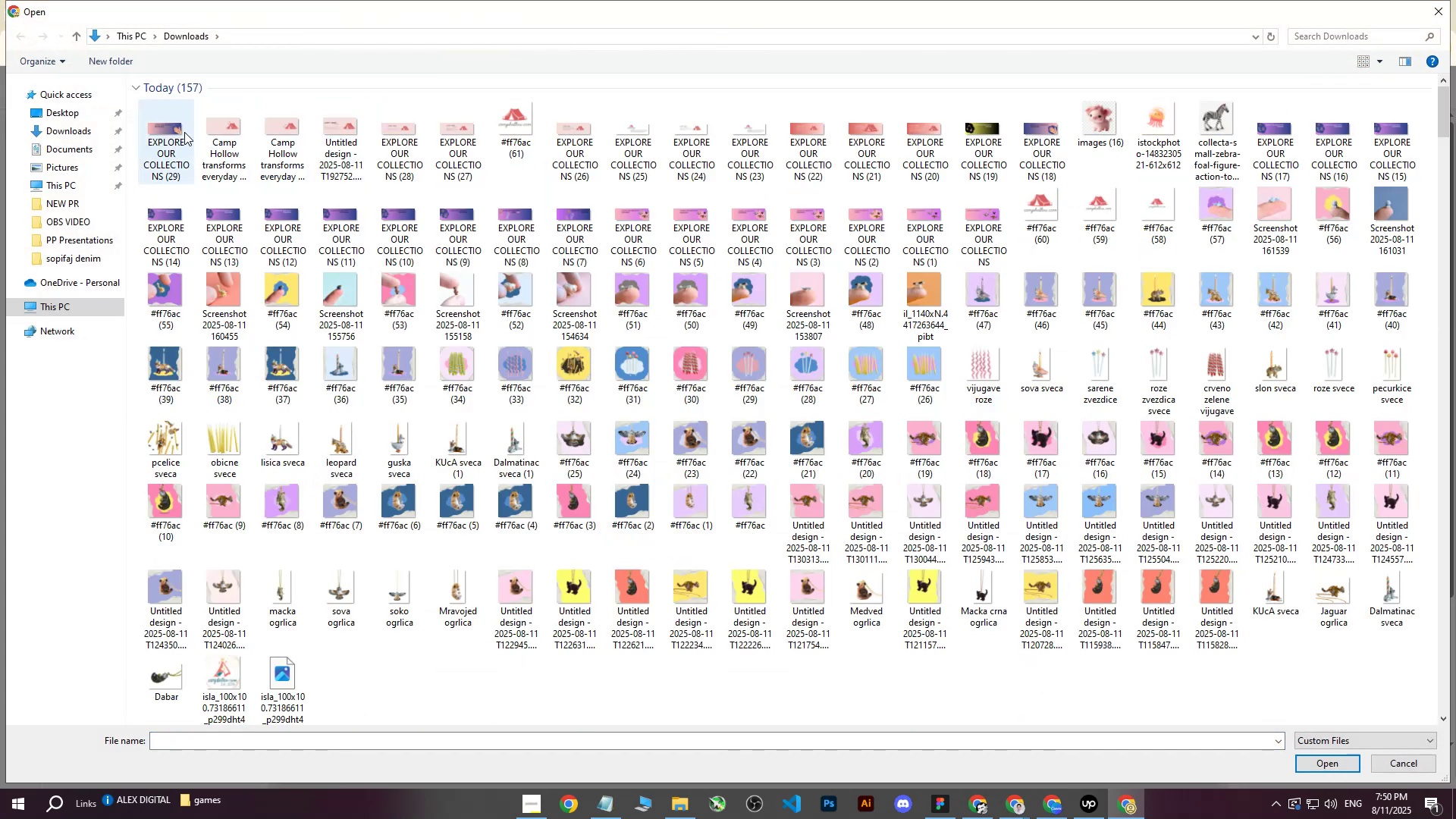 
left_click([172, 130])
 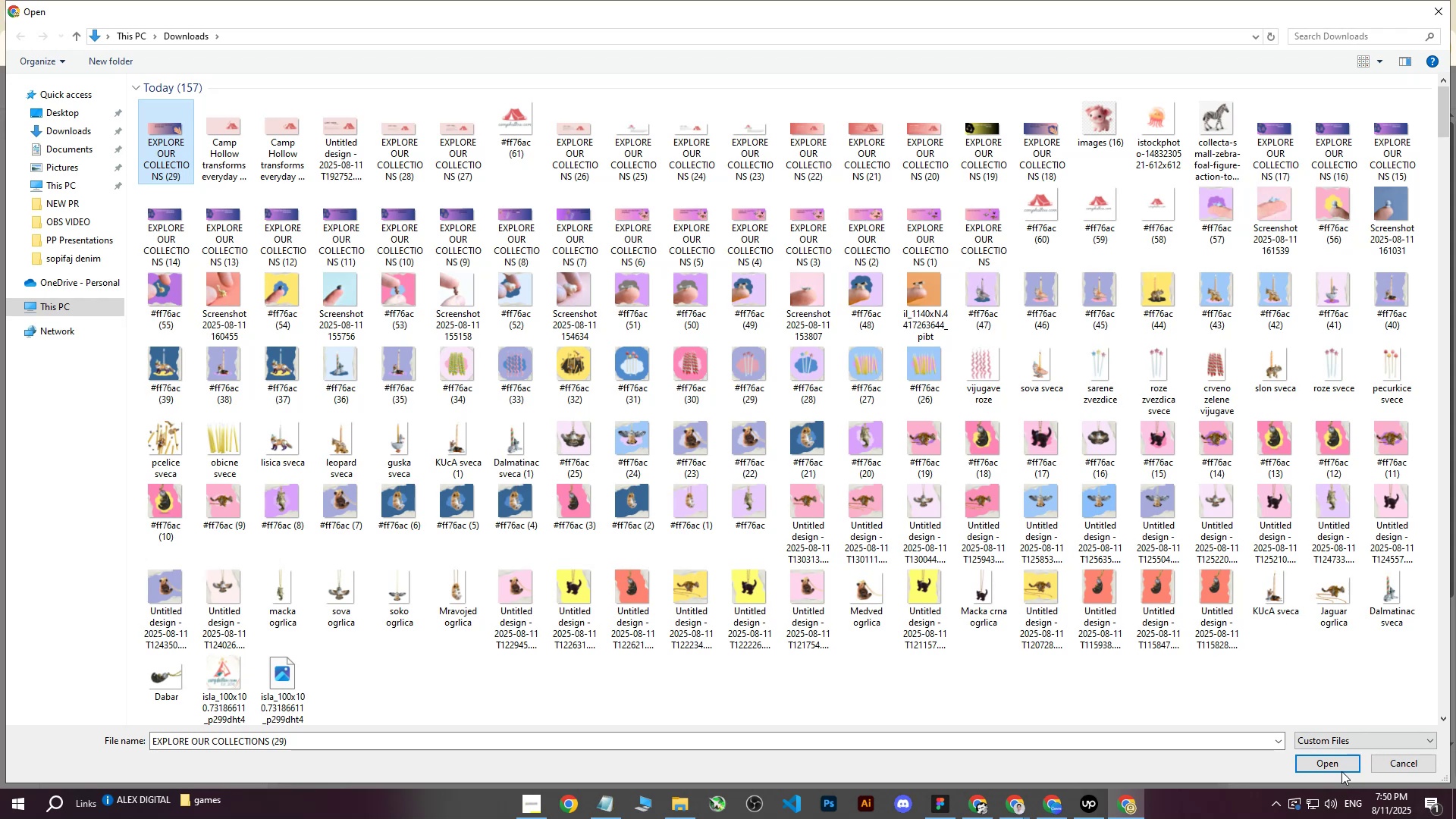 
left_click([1319, 763])
 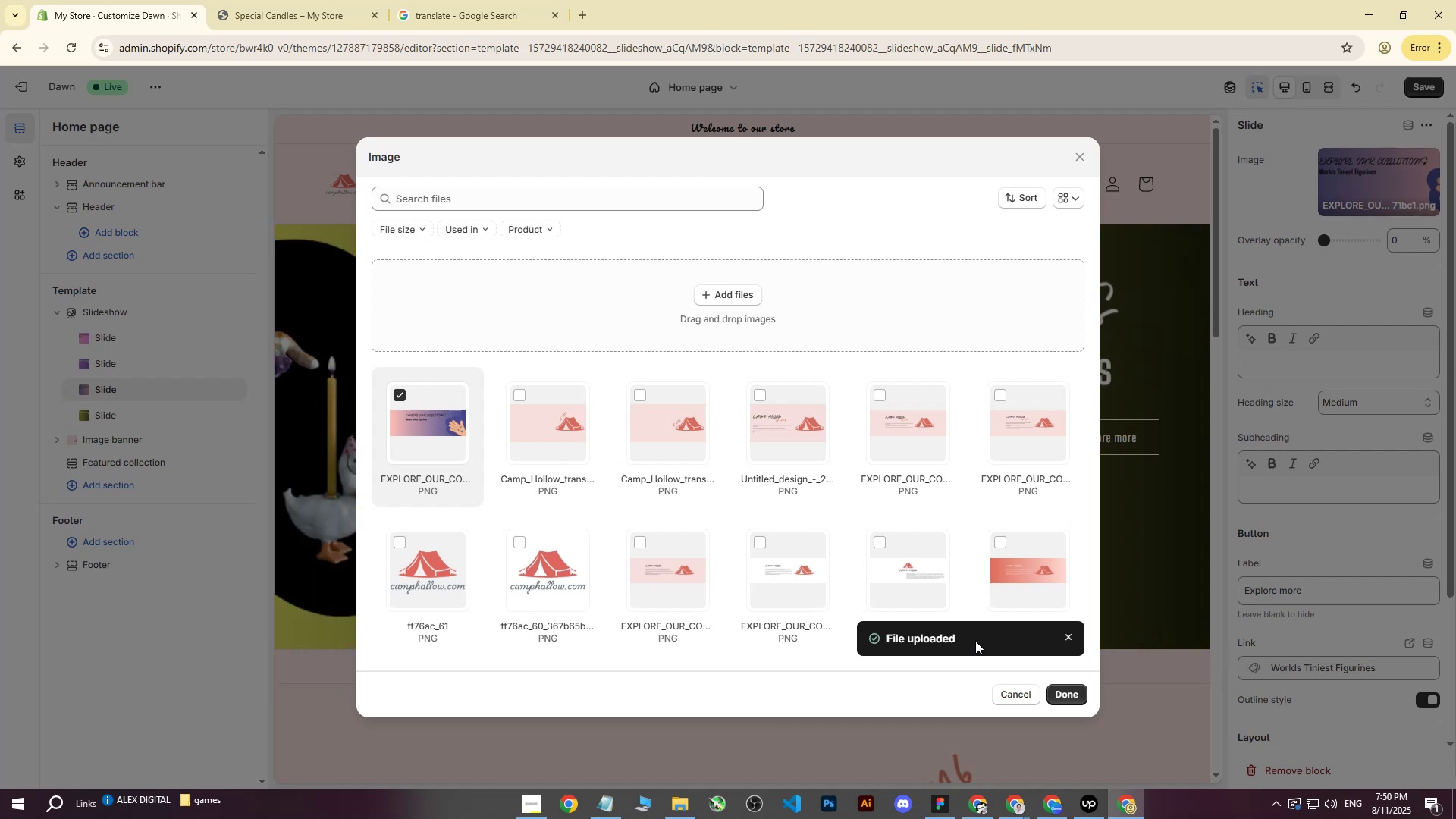 
wait(17.17)
 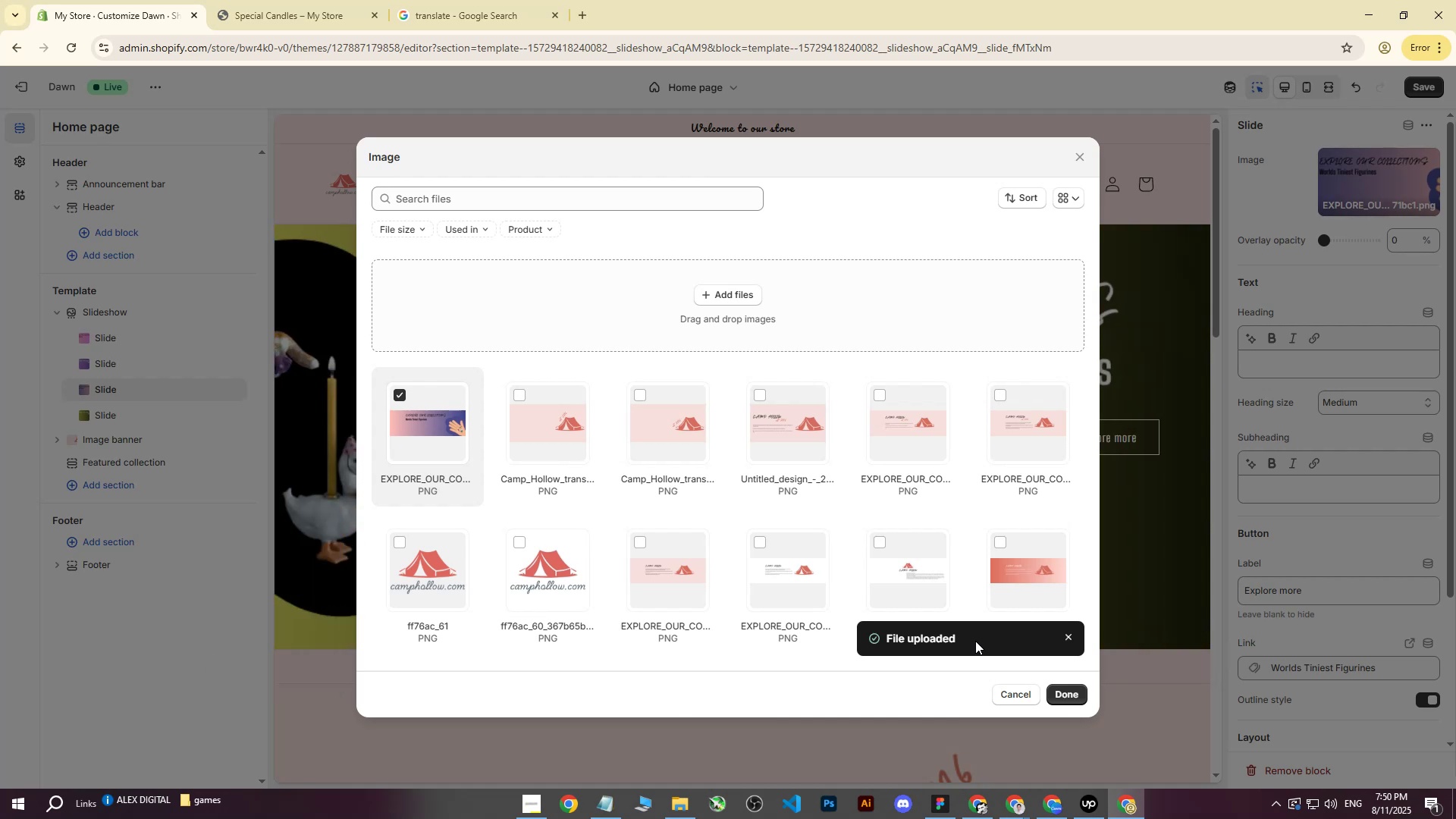 
left_click([1068, 704])
 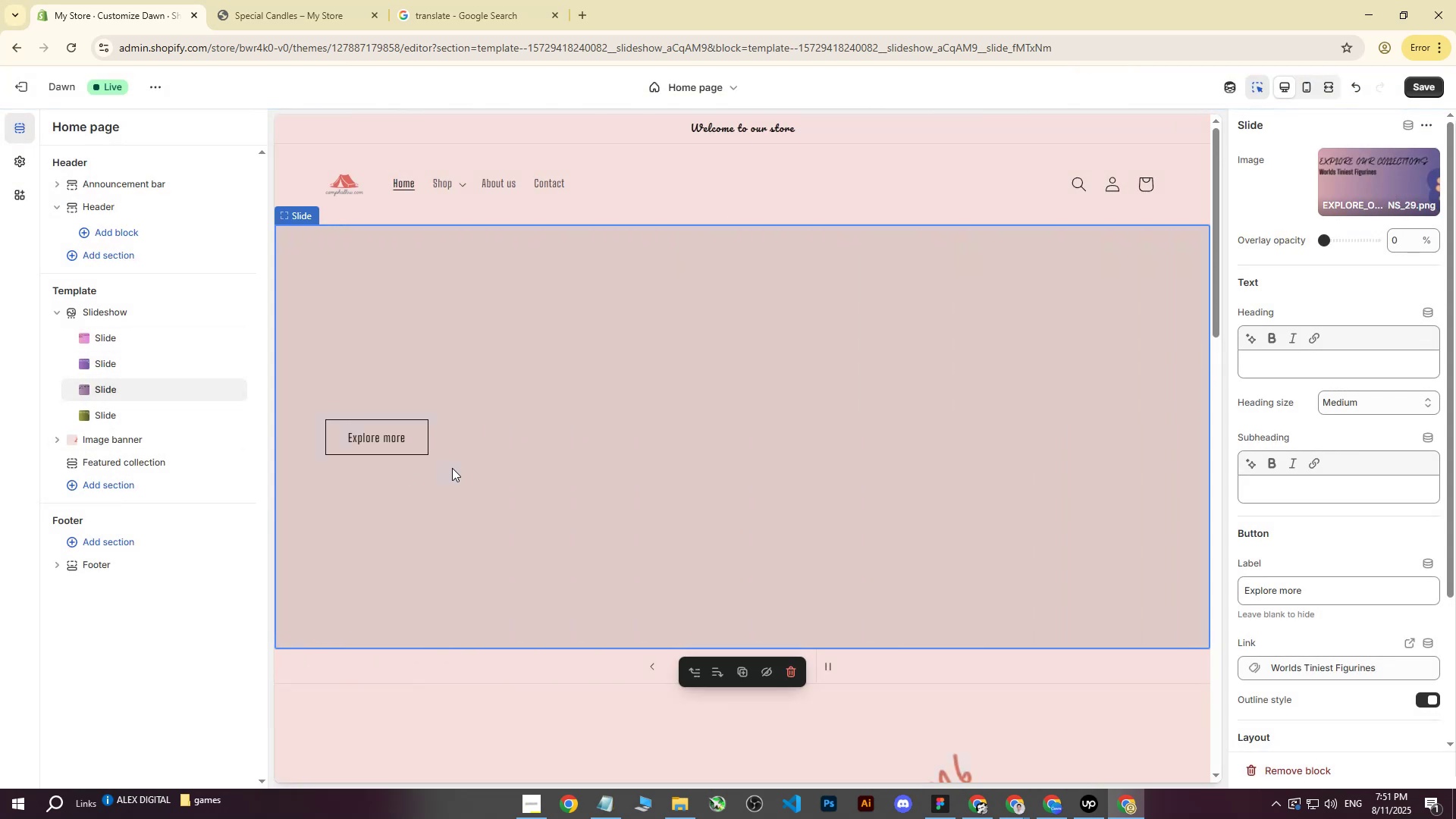 
scroll: coordinate [808, 402], scroll_direction: down, amount: 14.0
 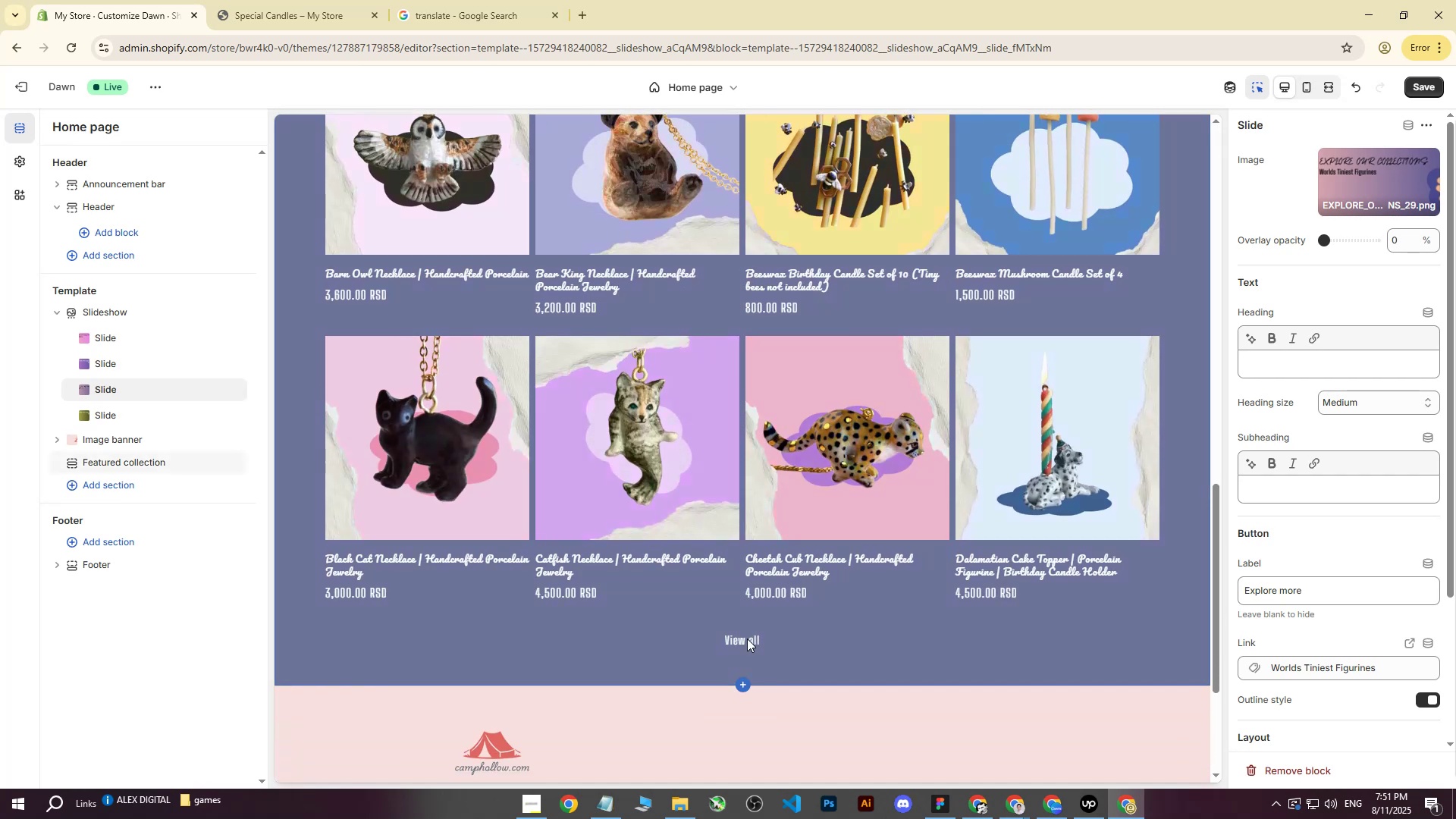 
left_click([657, 608])
 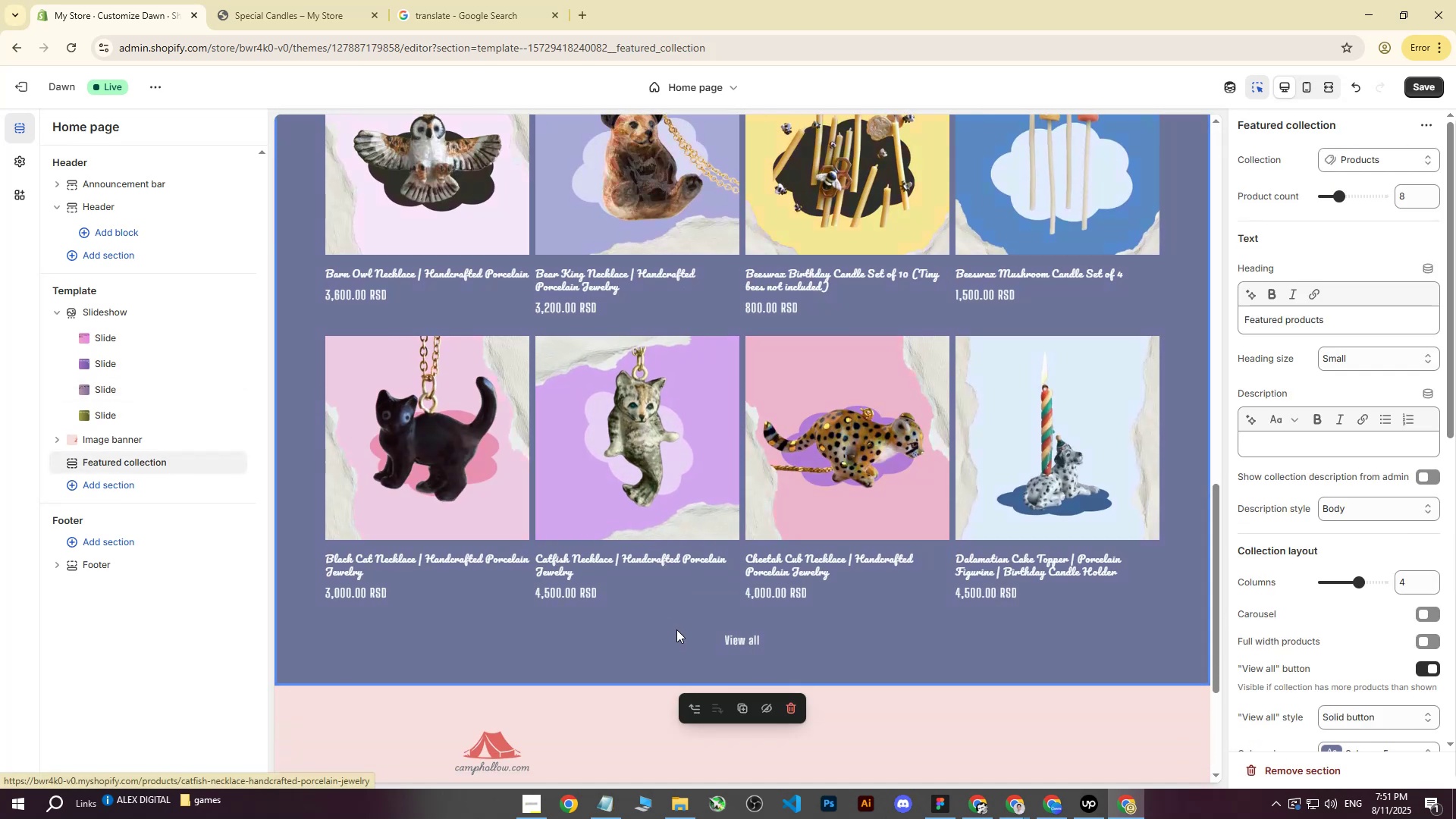 
left_click([681, 637])
 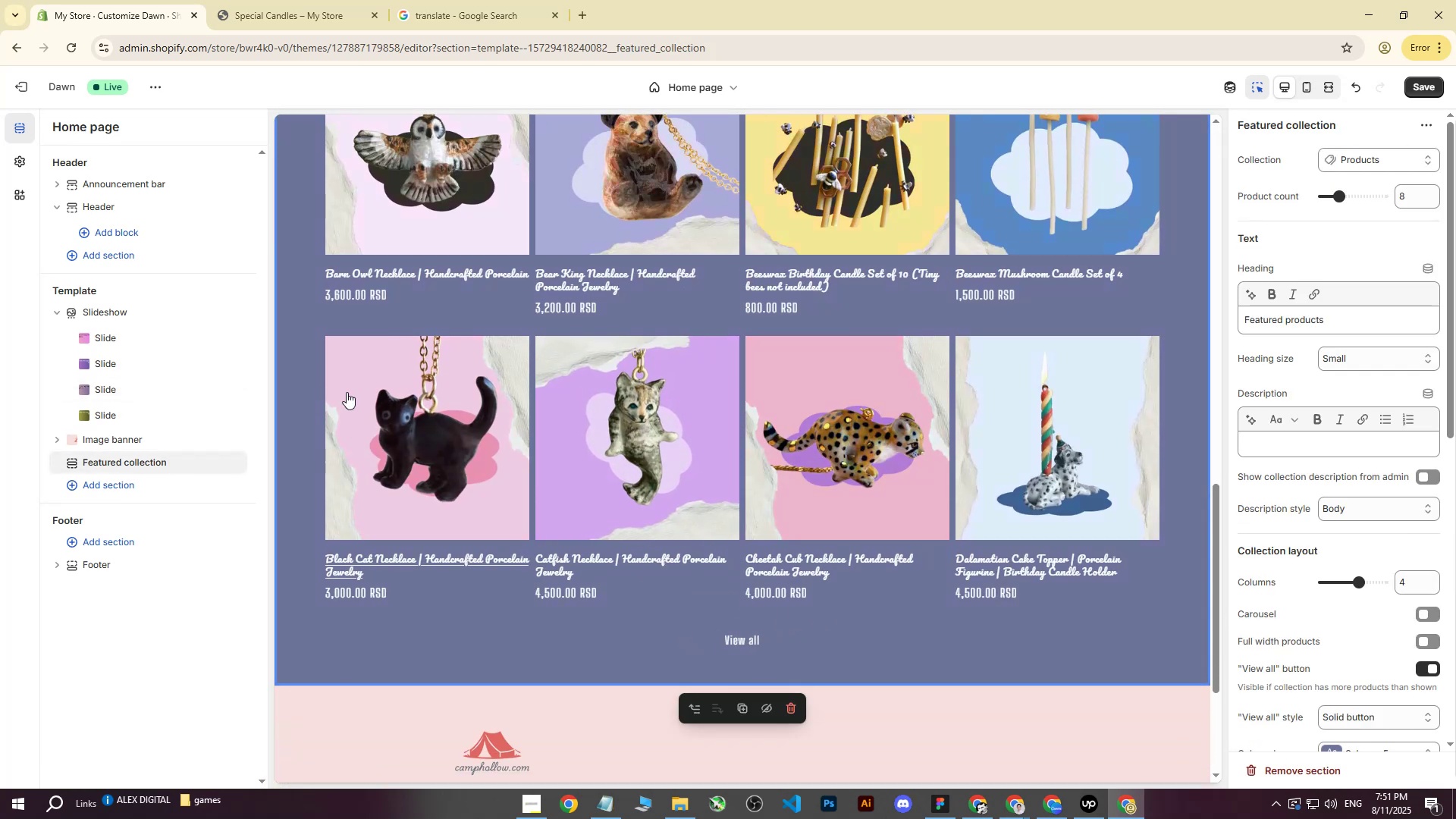 
left_click([21, 168])
 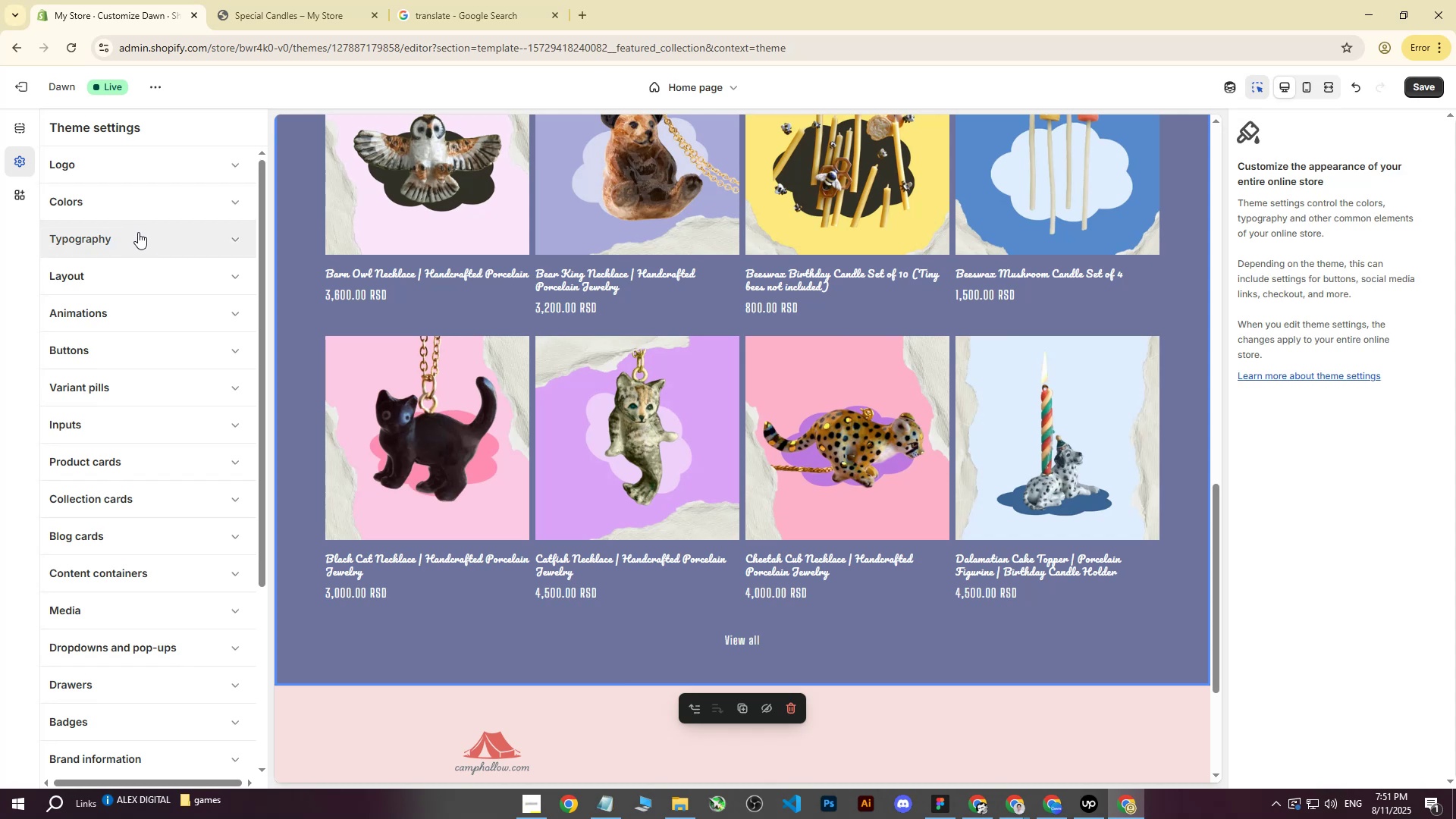 
left_click([144, 210])
 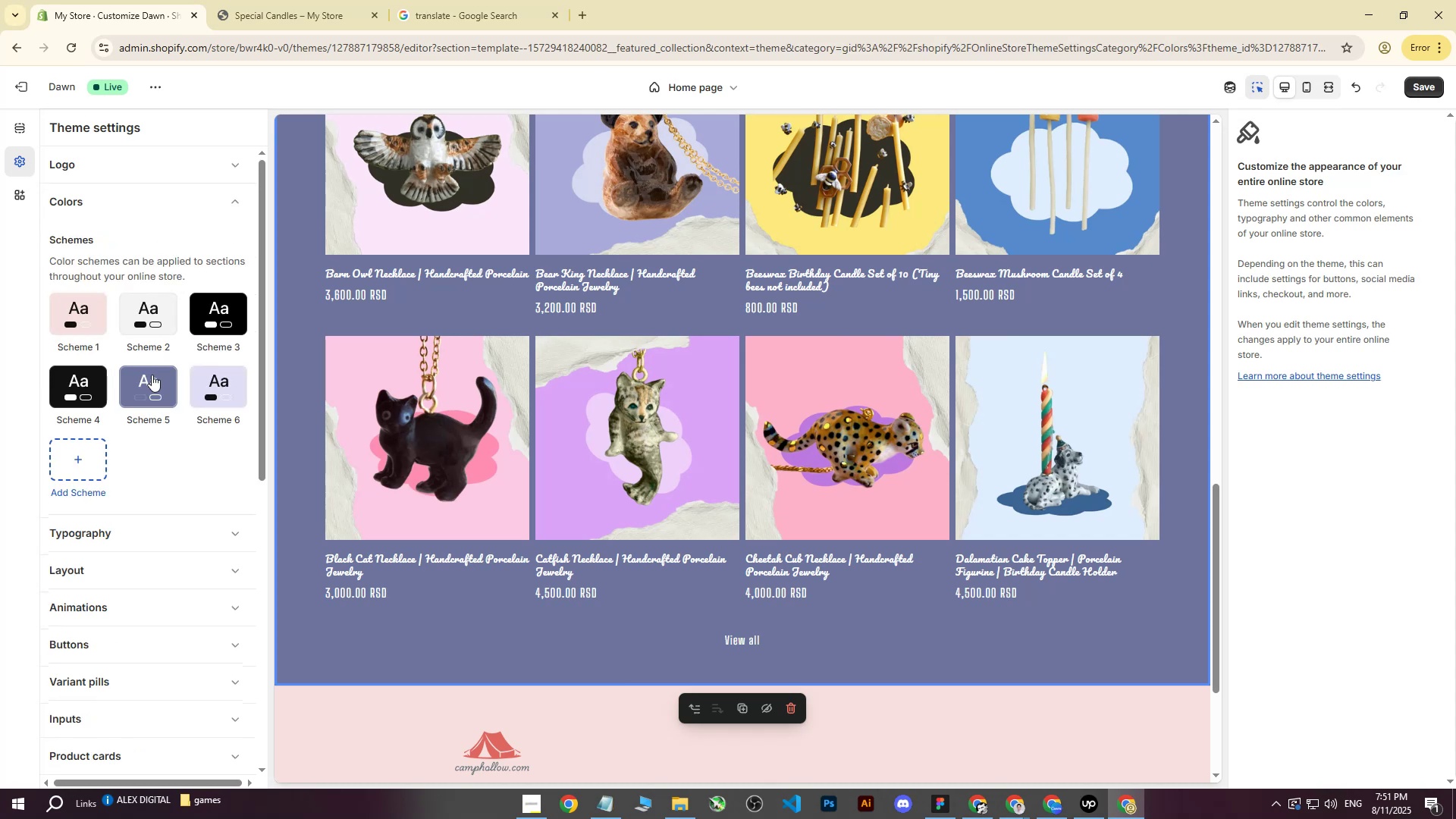 
left_click([150, 378])
 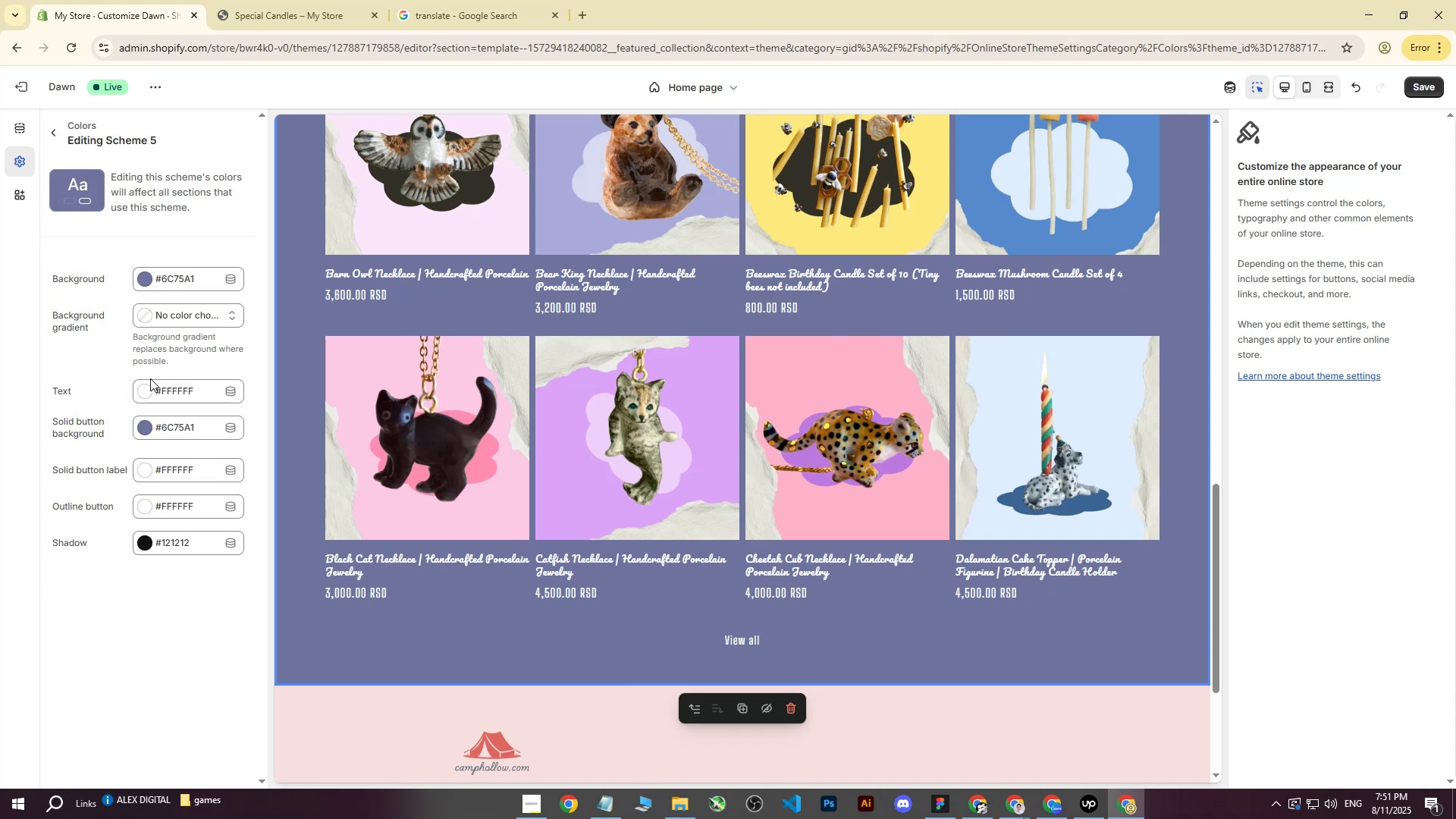 
mouse_move([198, 407])
 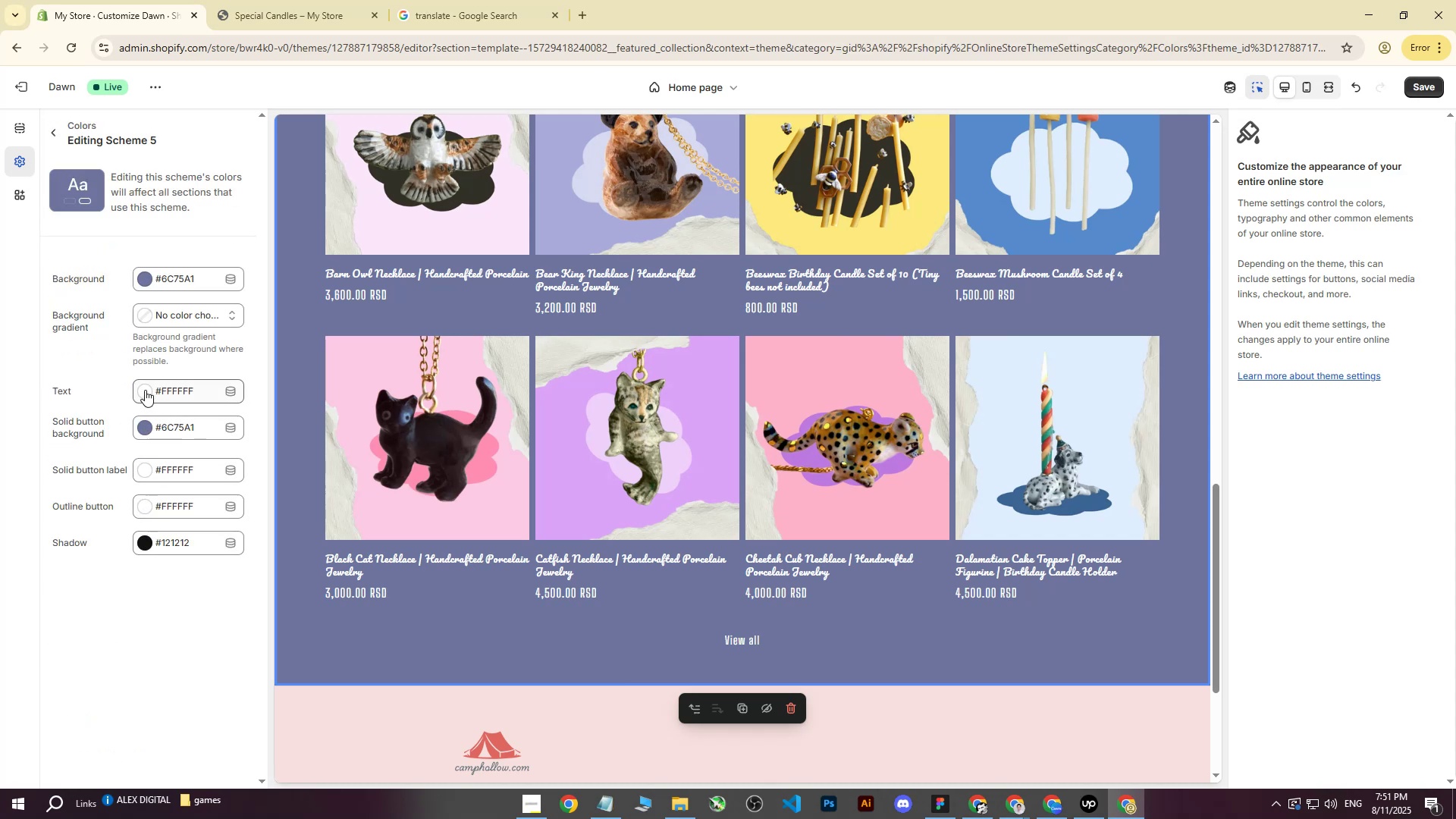 
wait(10.7)
 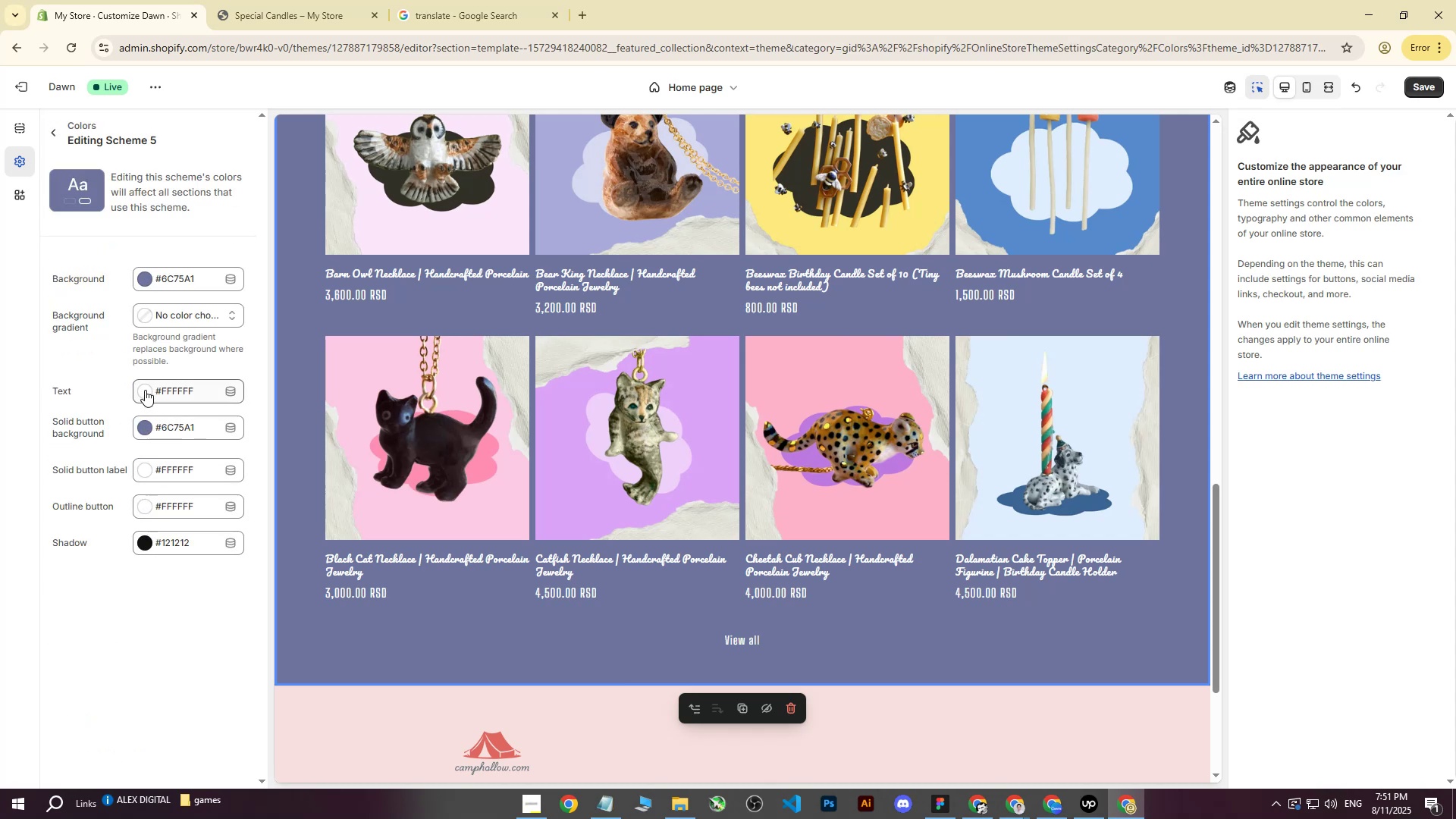 
left_click([149, 506])
 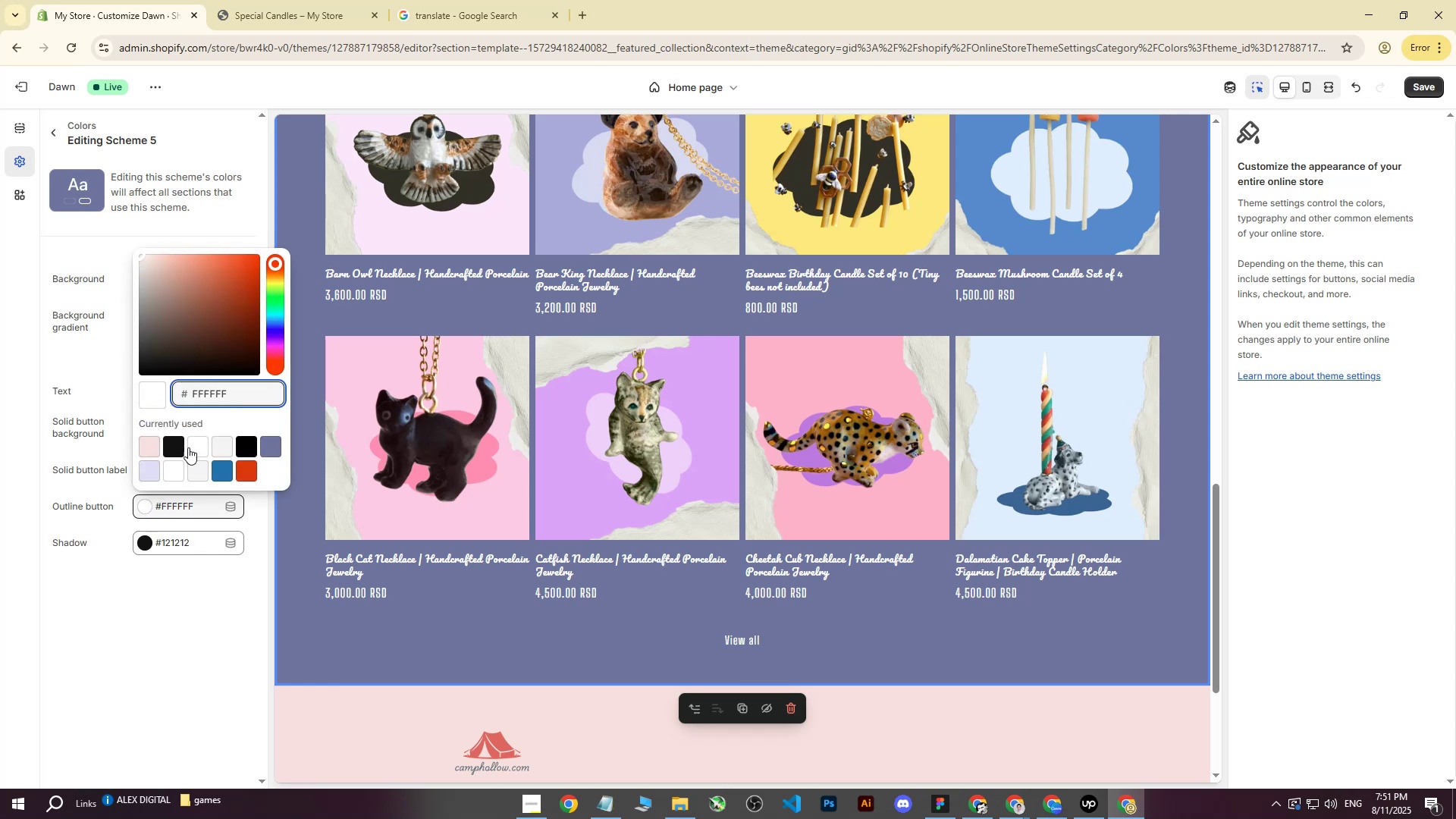 
left_click([193, 447])
 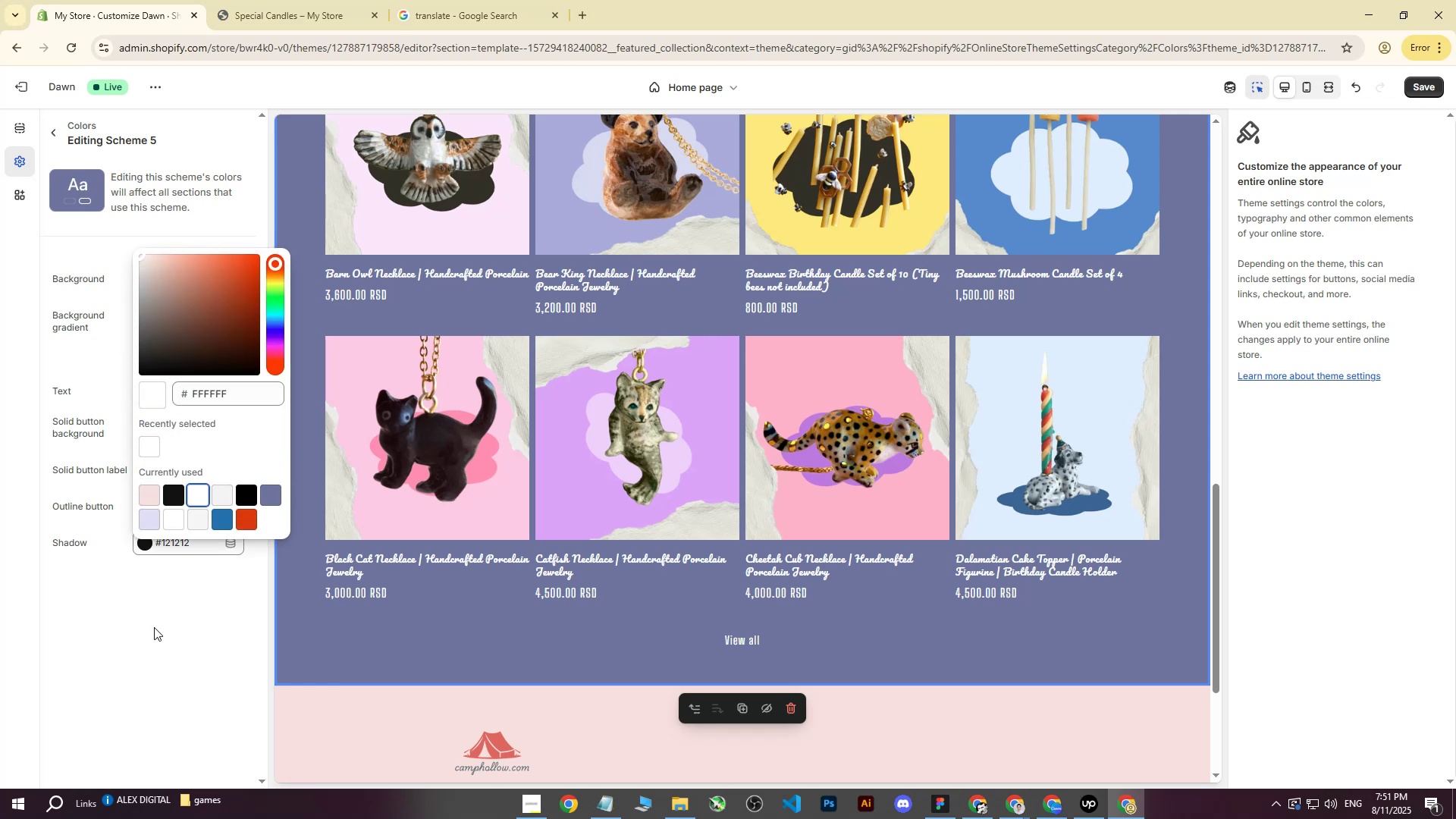 
left_click([154, 627])
 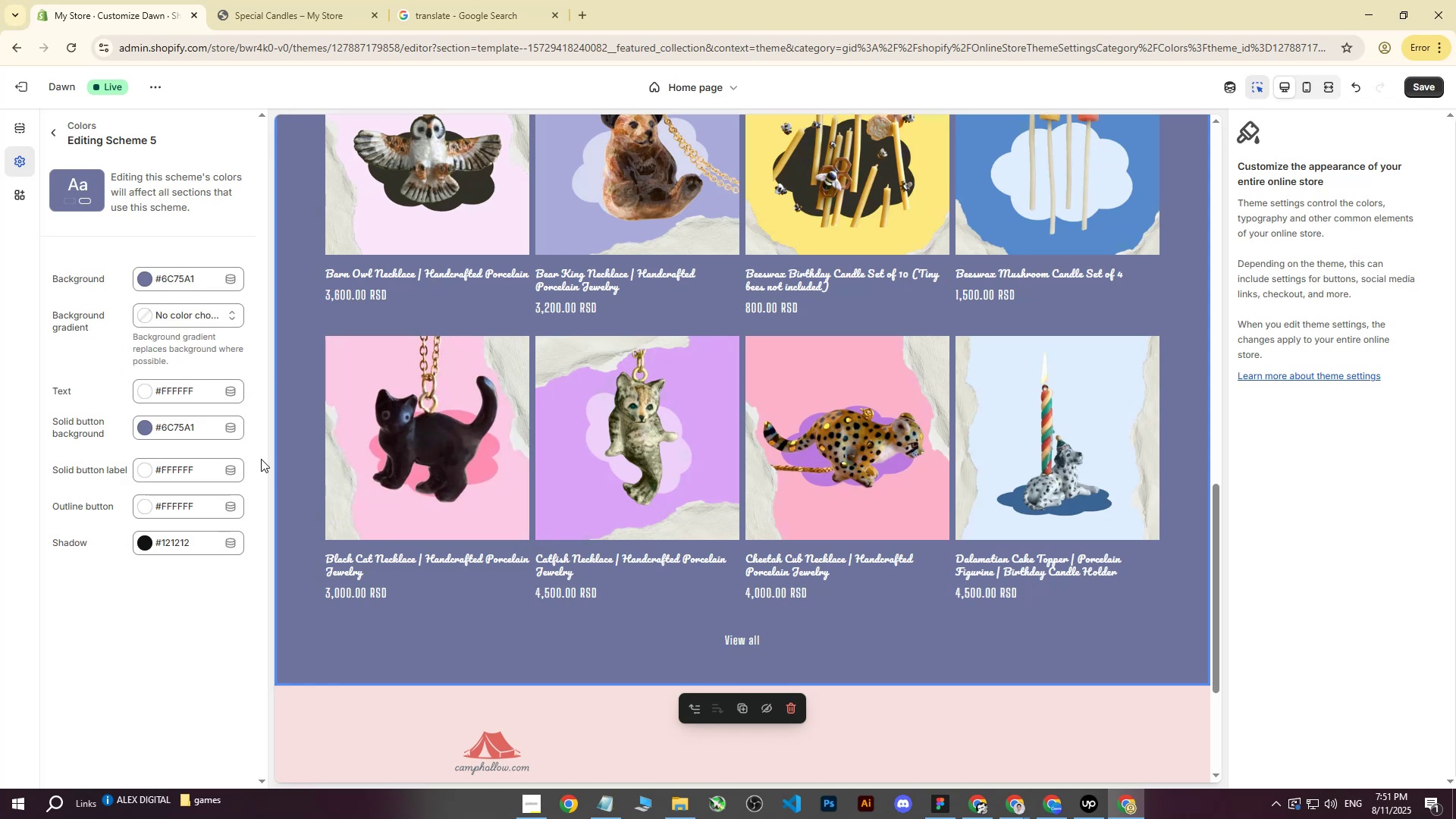 
scroll: coordinate [260, 458], scroll_direction: down, amount: 1.0
 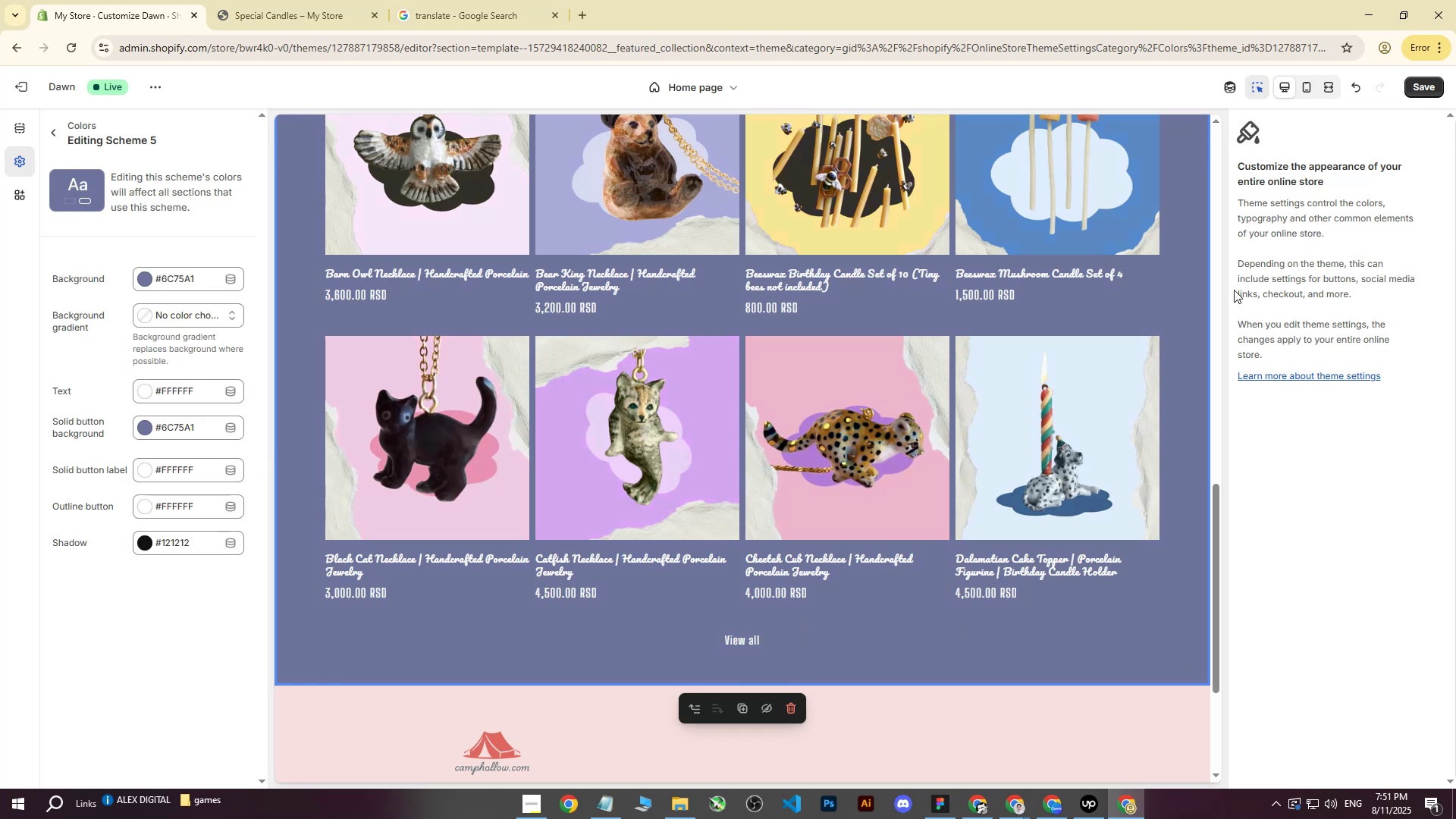 
left_click([1440, 84])
 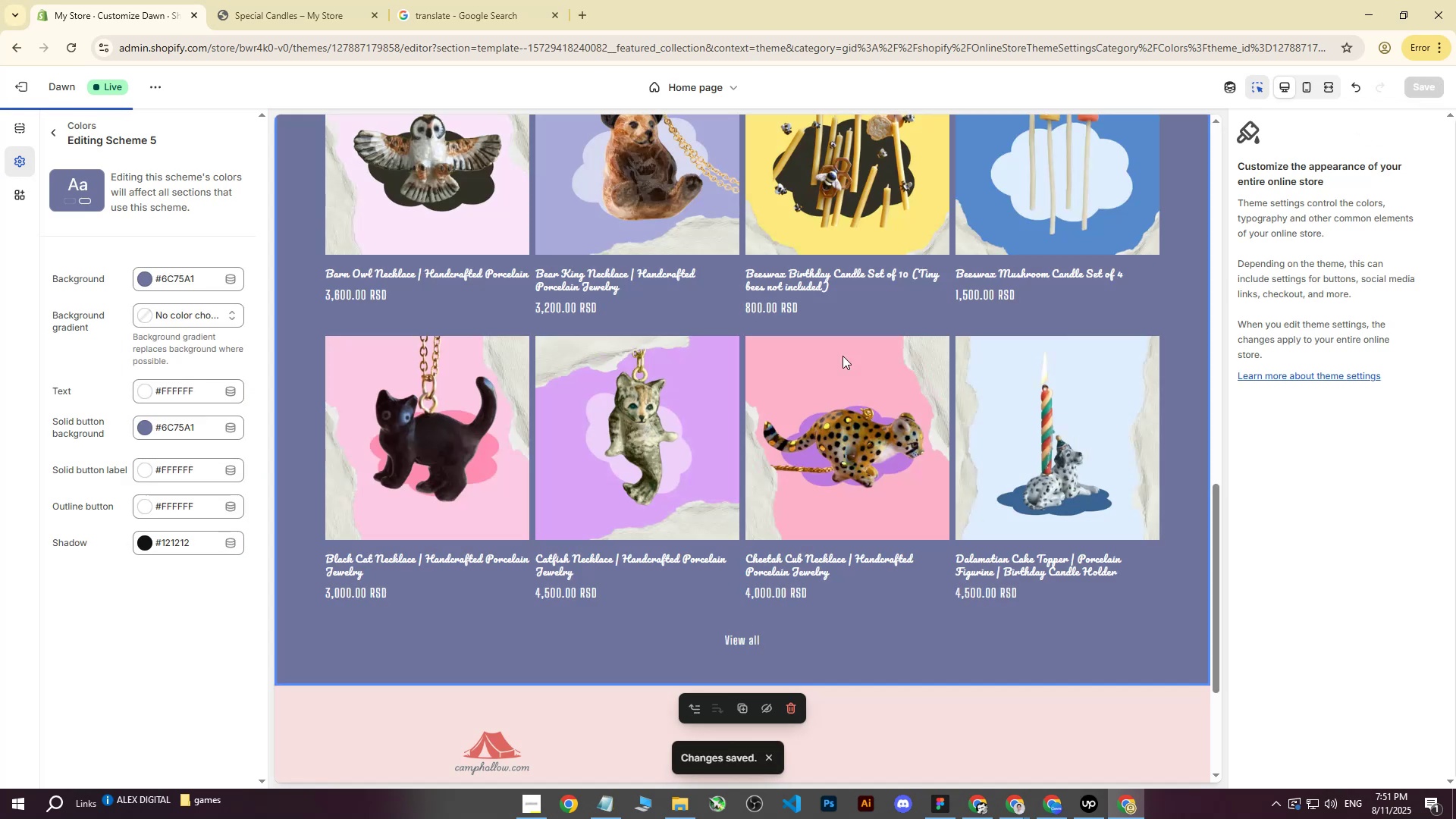 
scroll: coordinate [833, 369], scroll_direction: down, amount: 6.0
 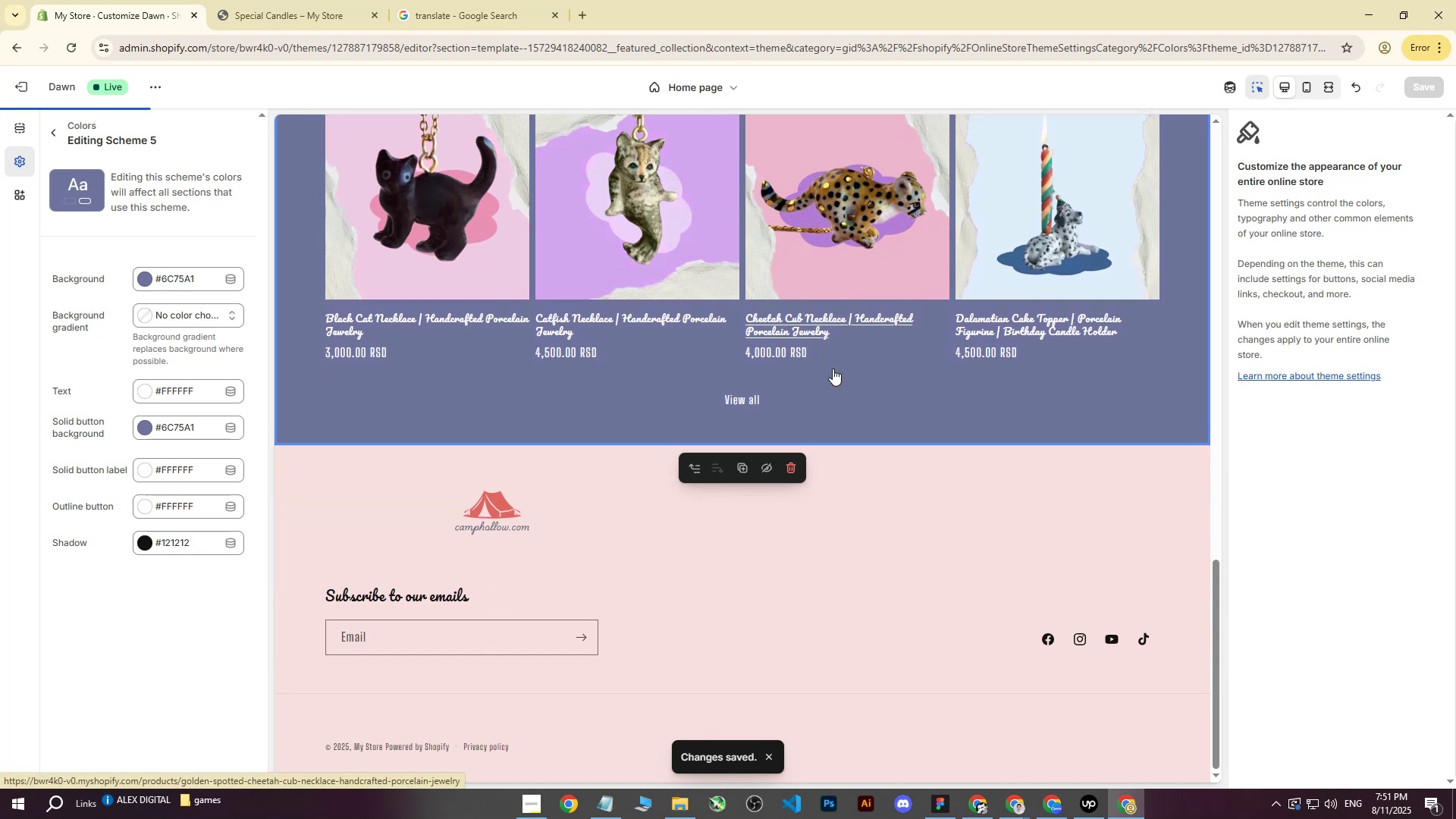 
scroll: coordinate [829, 389], scroll_direction: up, amount: 18.0
 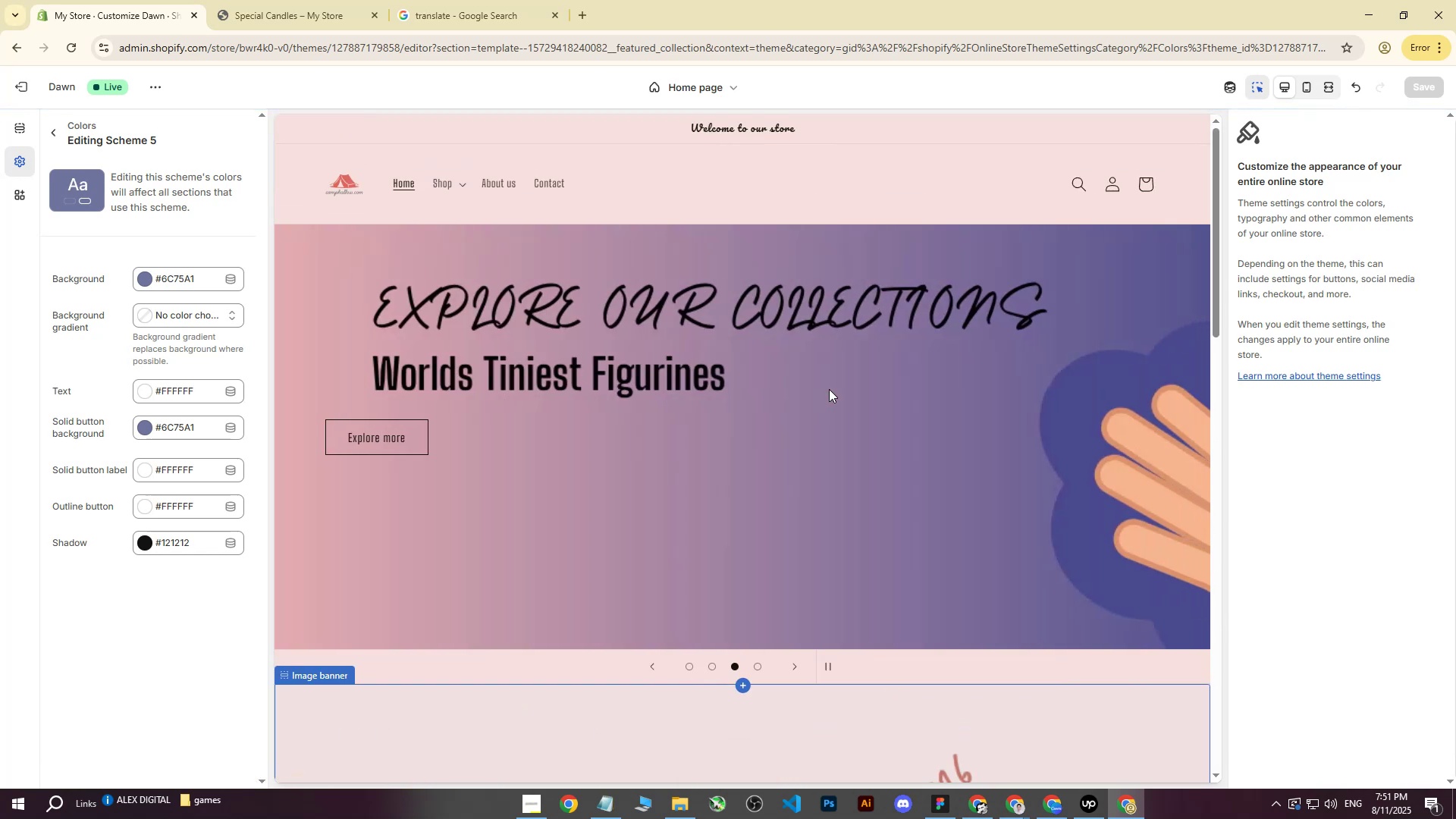 
wait(11.77)
 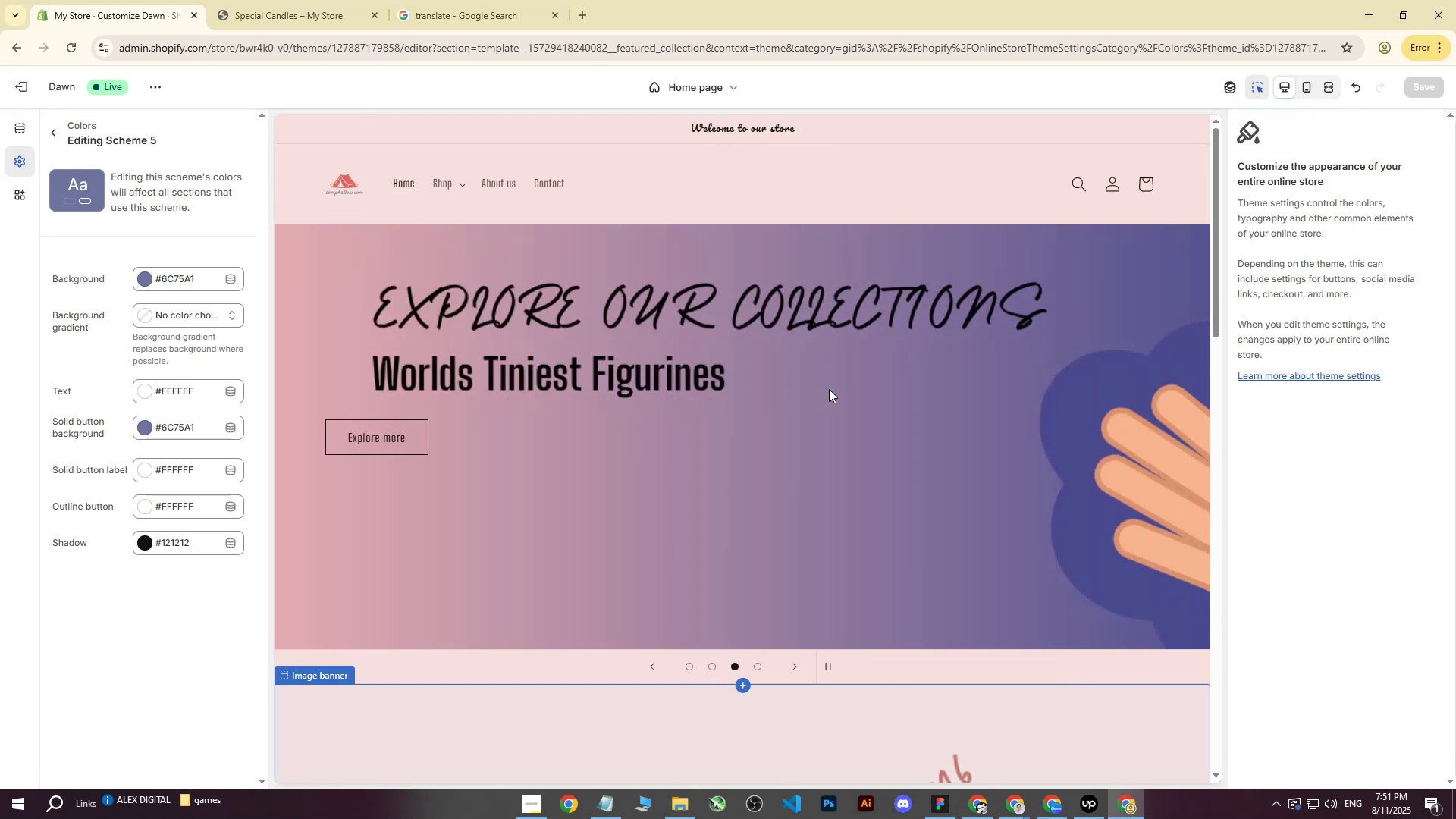 
scroll: coordinate [831, 394], scroll_direction: down, amount: 22.0
 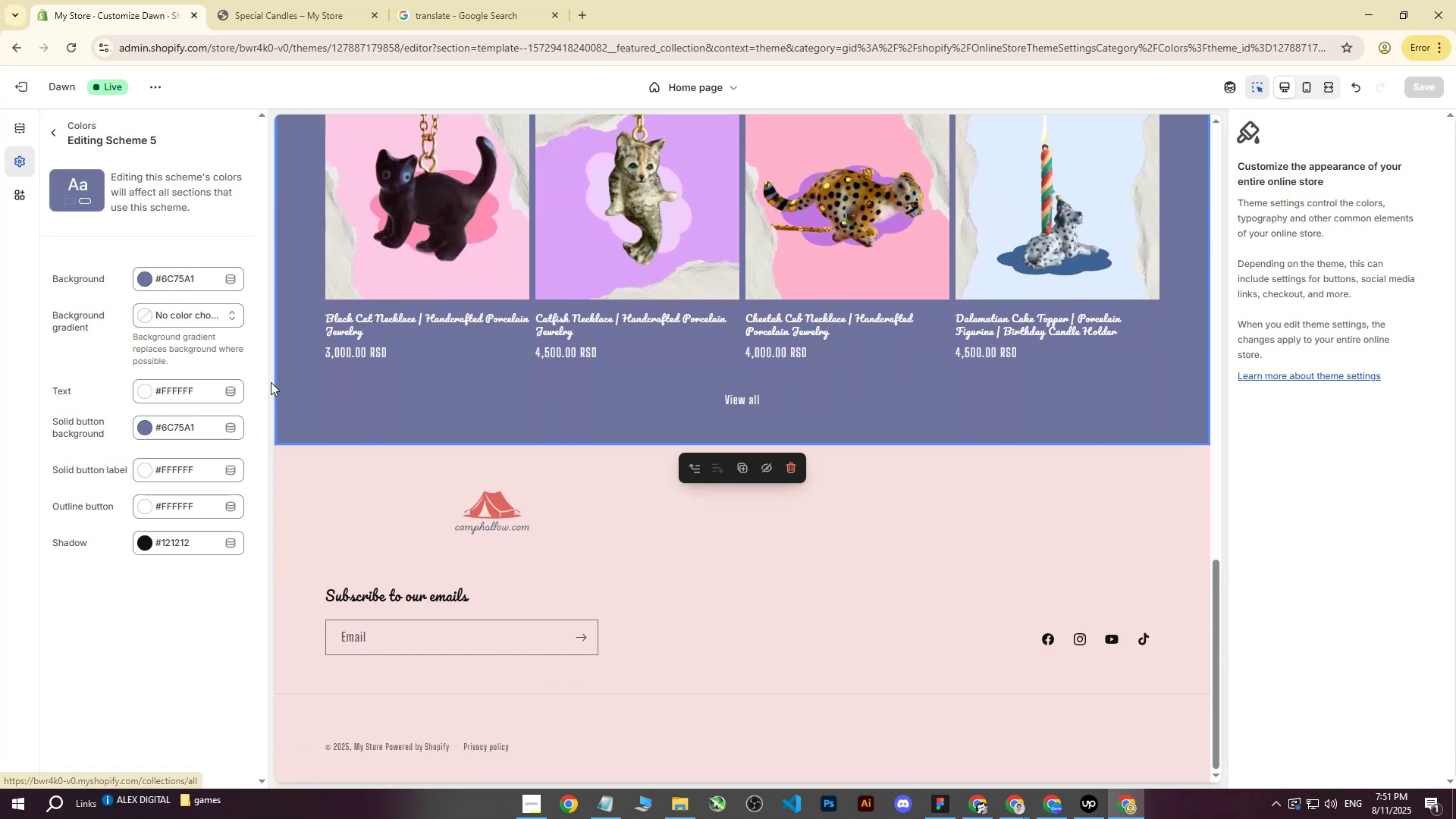 
scroll: coordinate [505, 421], scroll_direction: up, amount: 4.0
 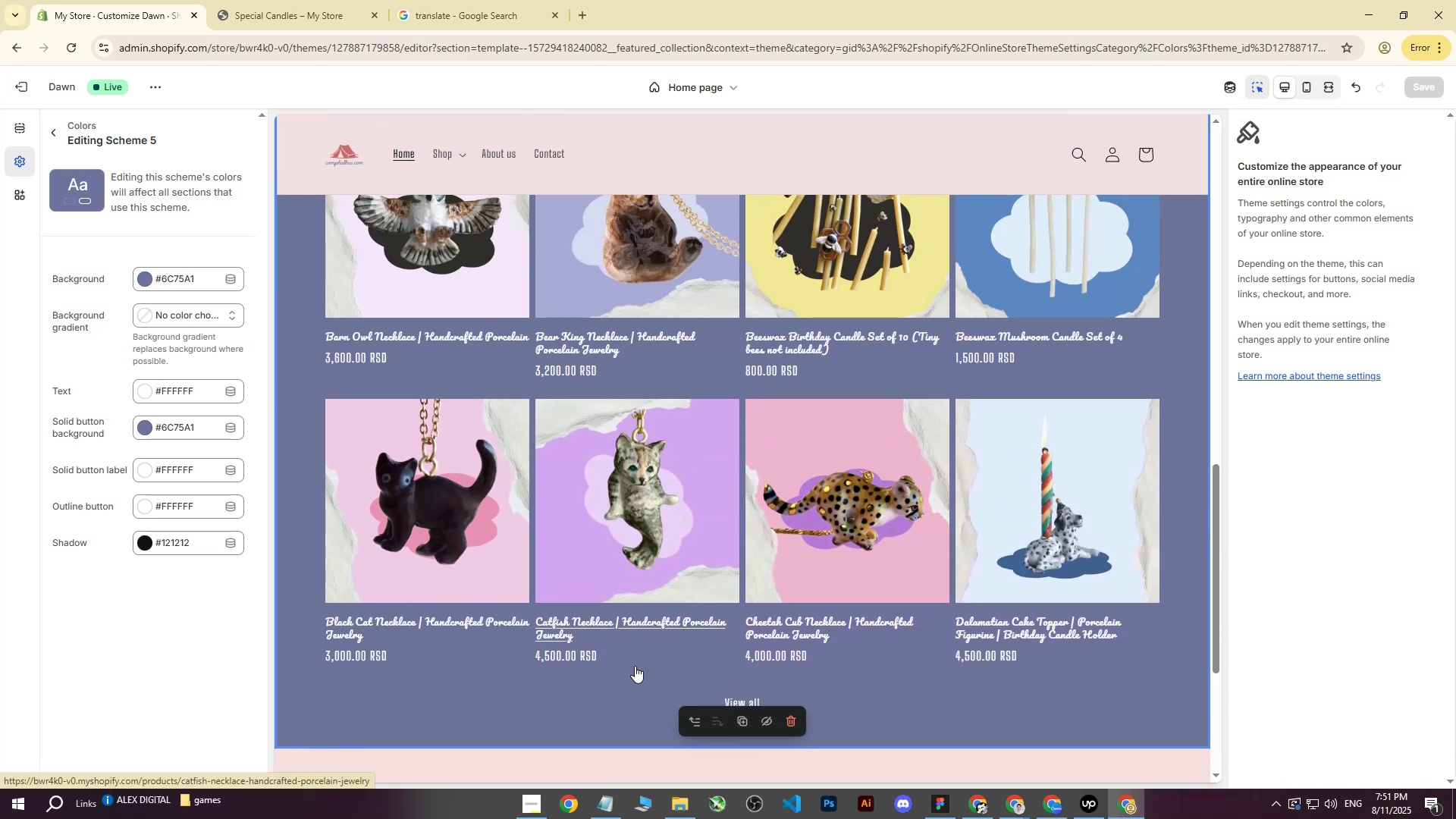 
left_click([635, 666])
 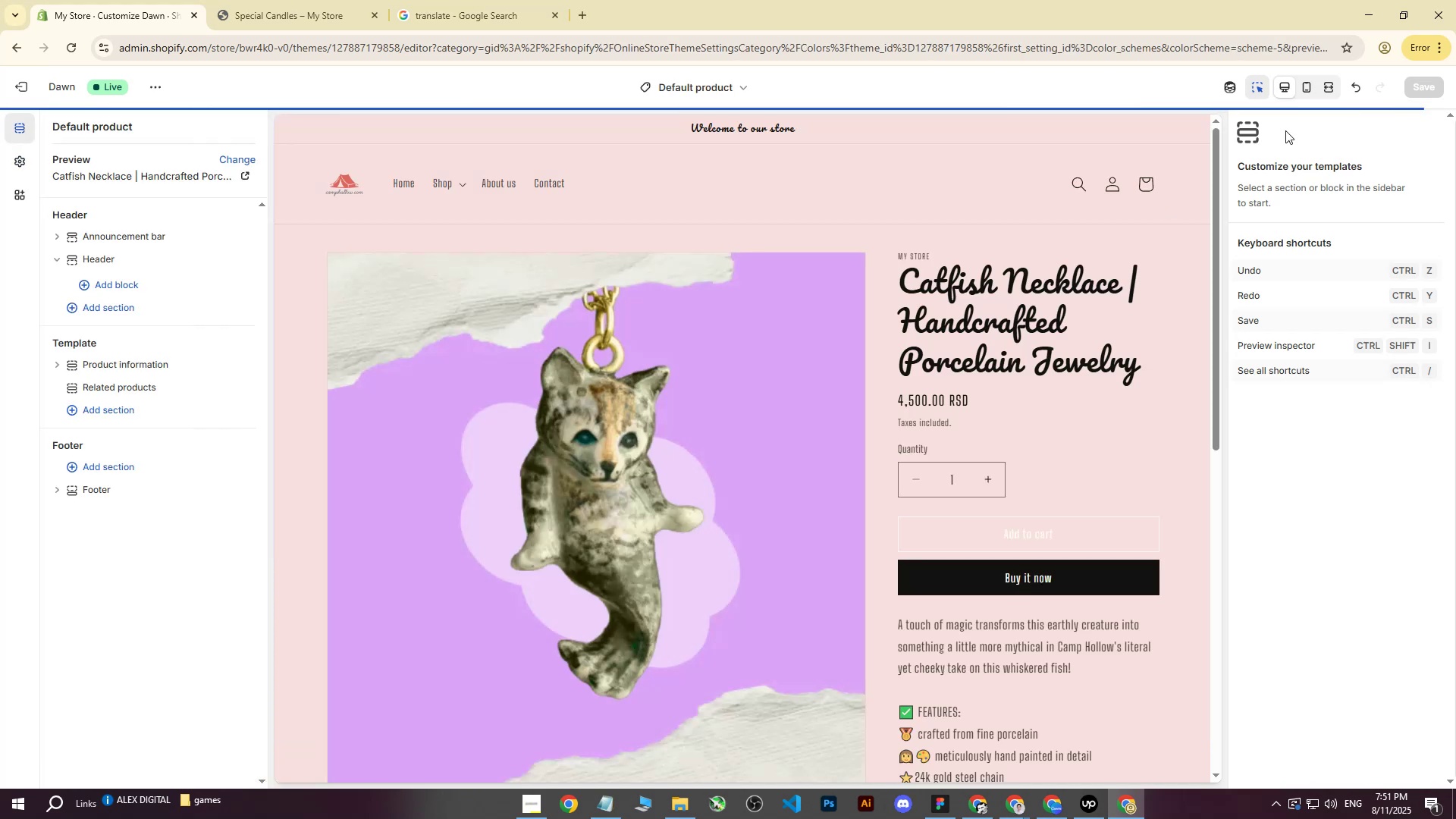 
scroll: coordinate [815, 450], scroll_direction: down, amount: 7.0
 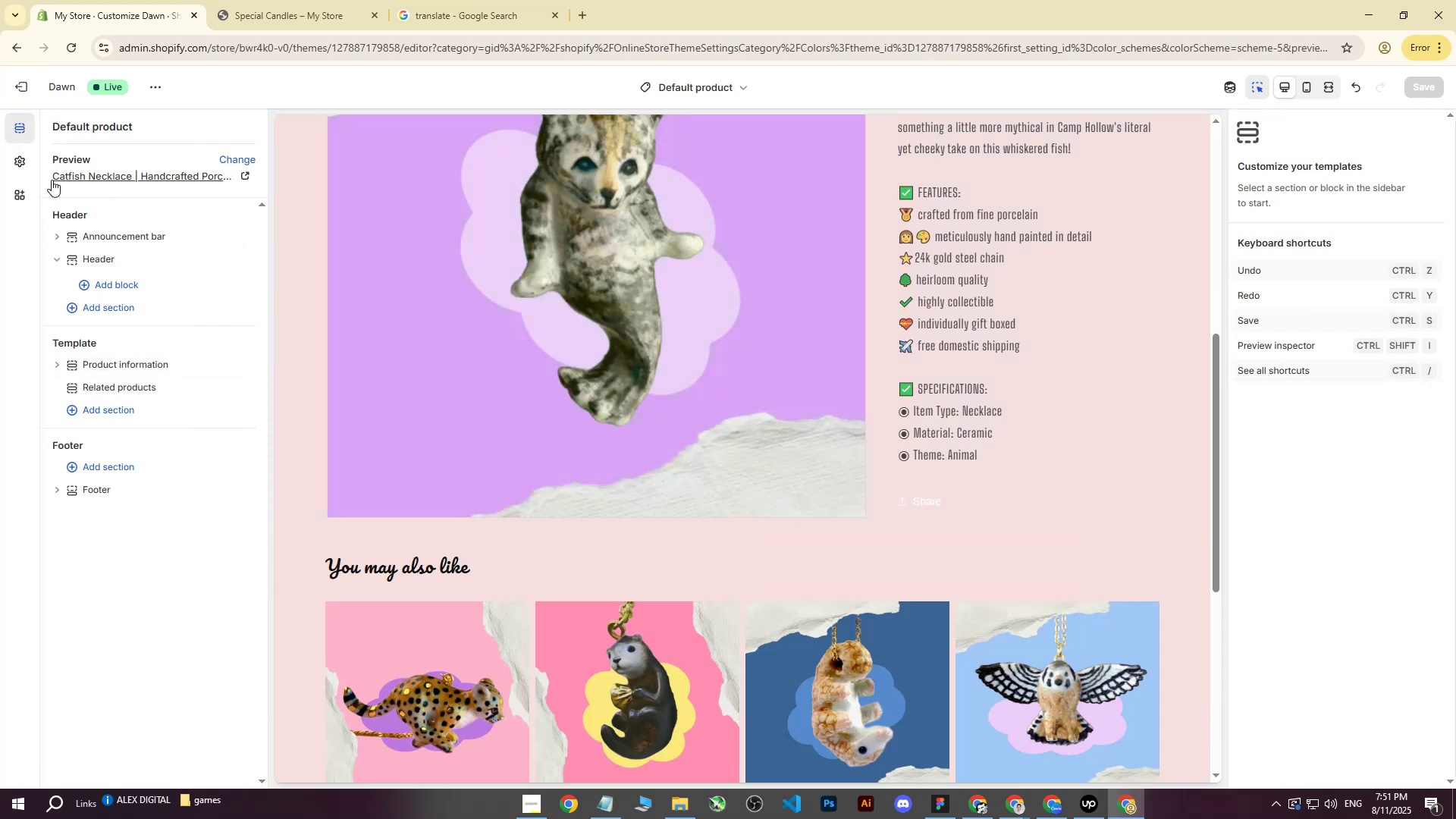 
left_click([22, 168])
 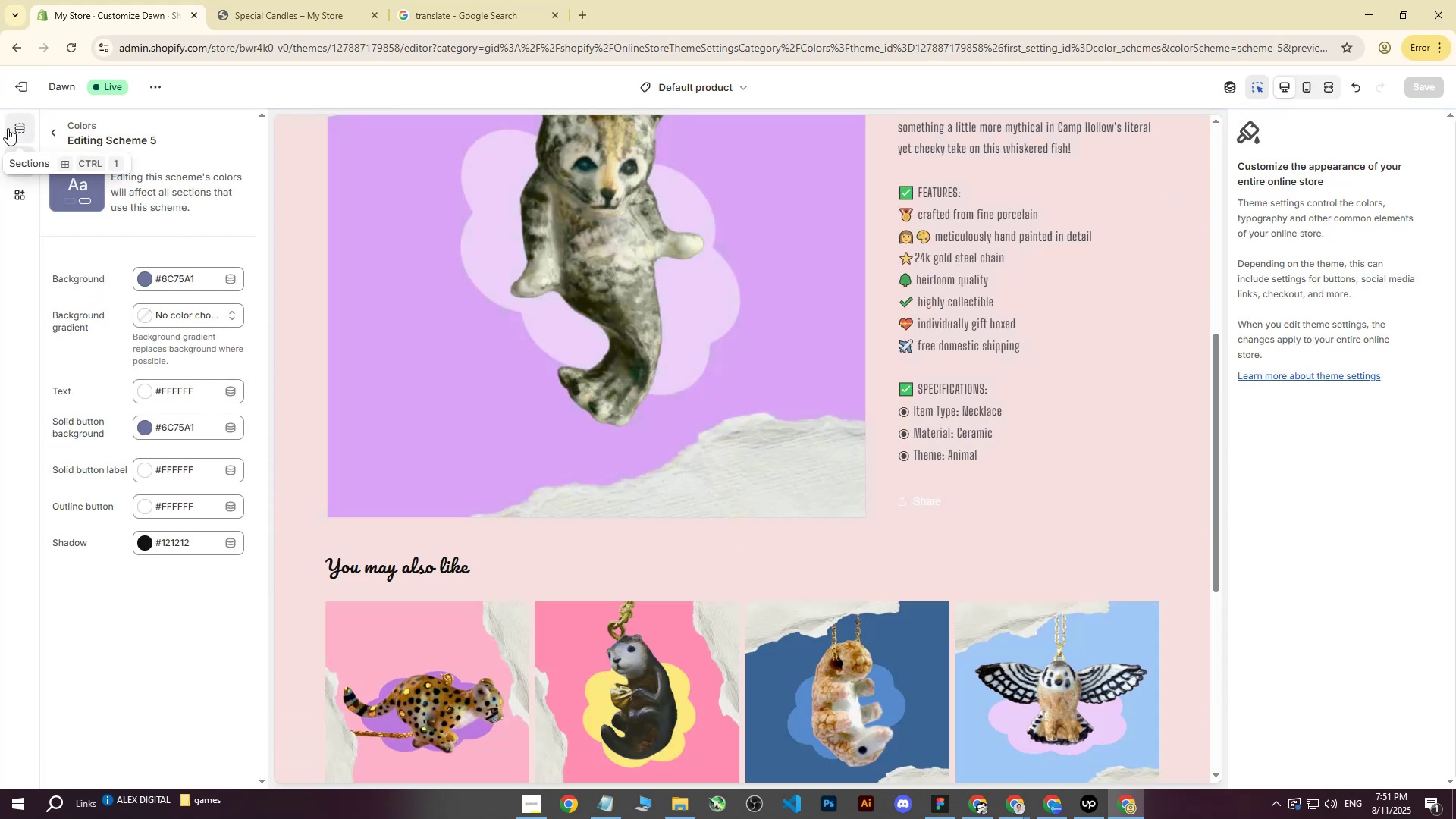 
left_click([32, 98])
 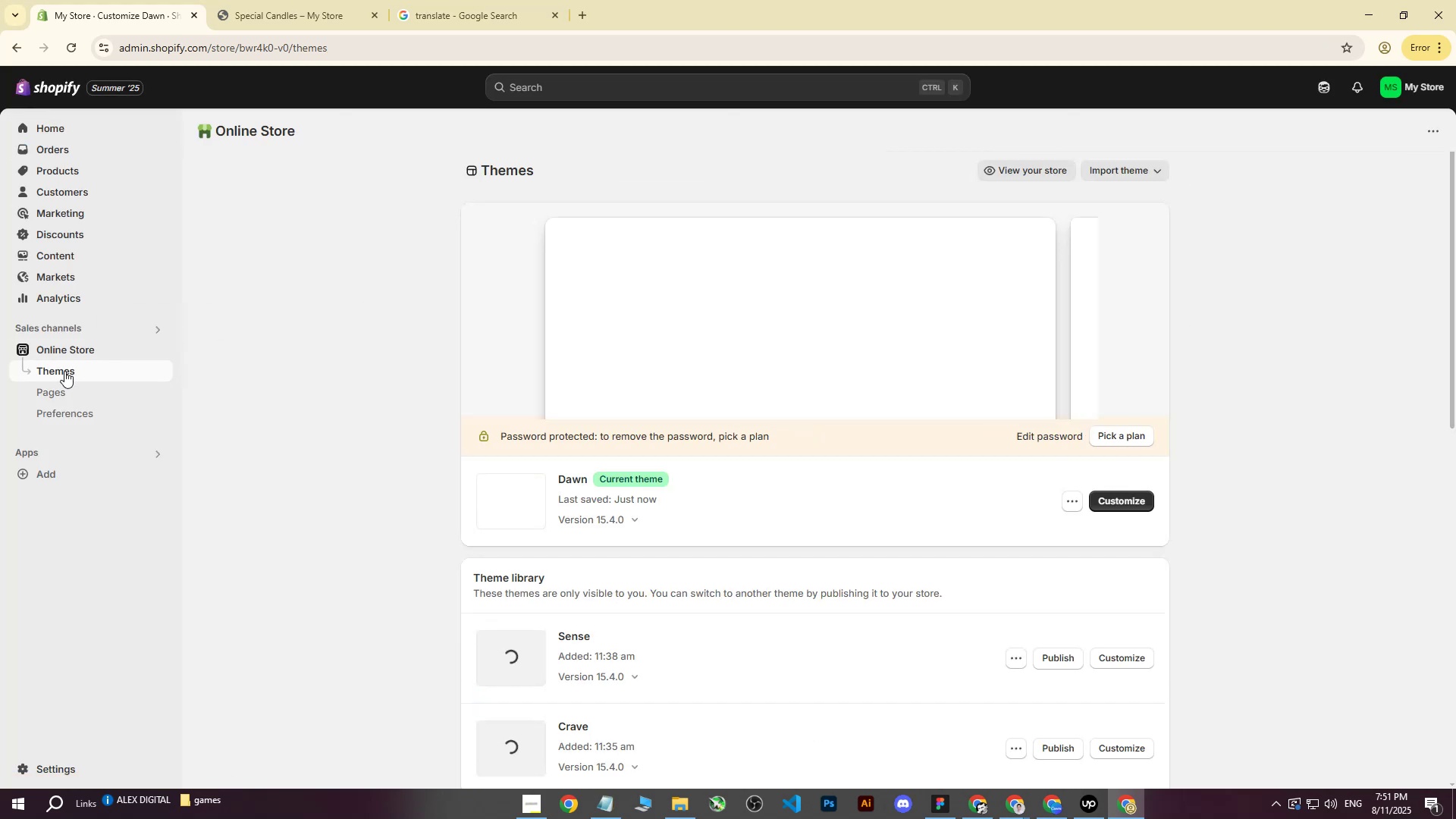 
left_click([87, 339])
 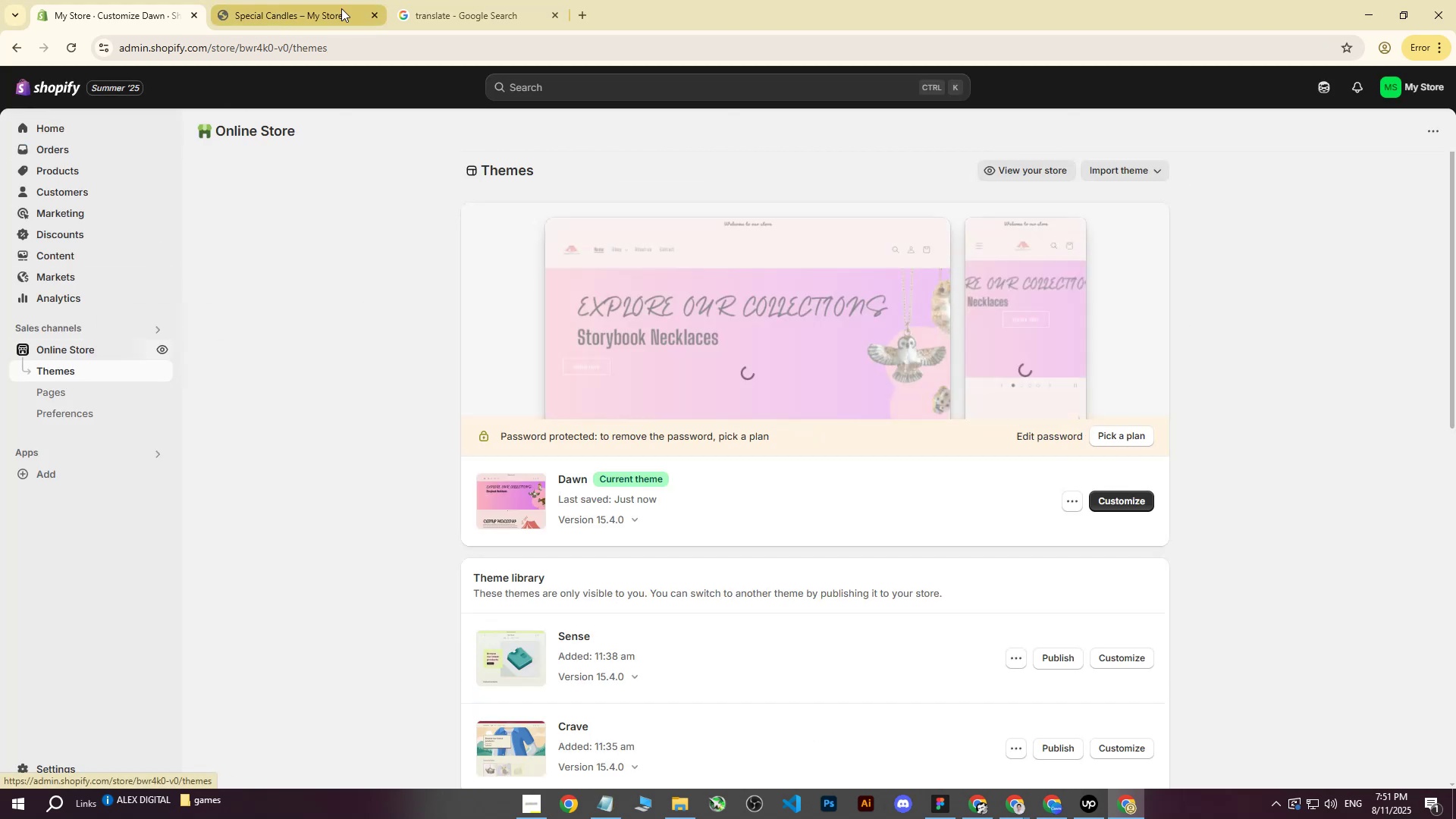 
left_click([383, 7])
 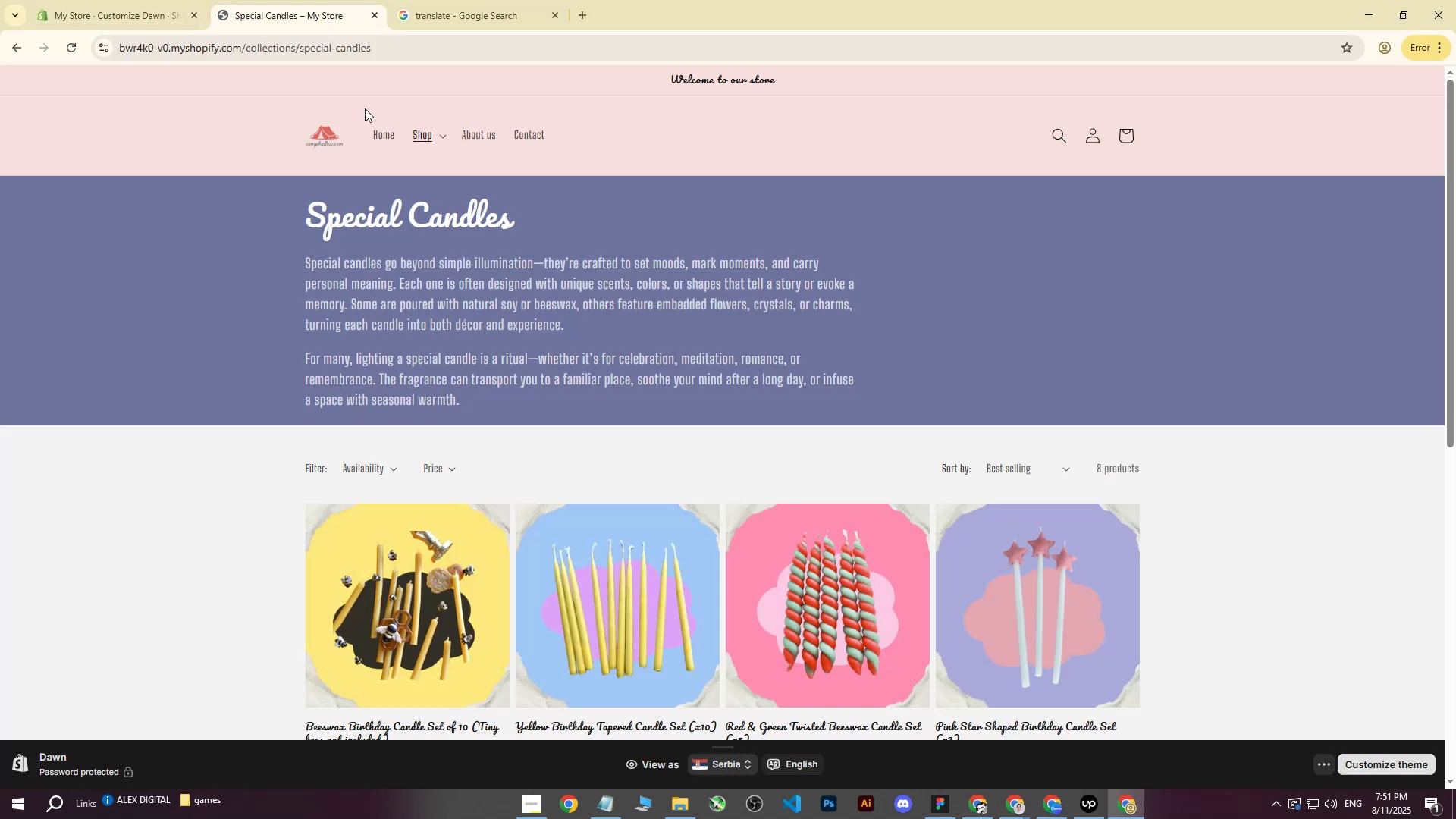 
scroll: coordinate [577, 425], scroll_direction: none, amount: 0.0
 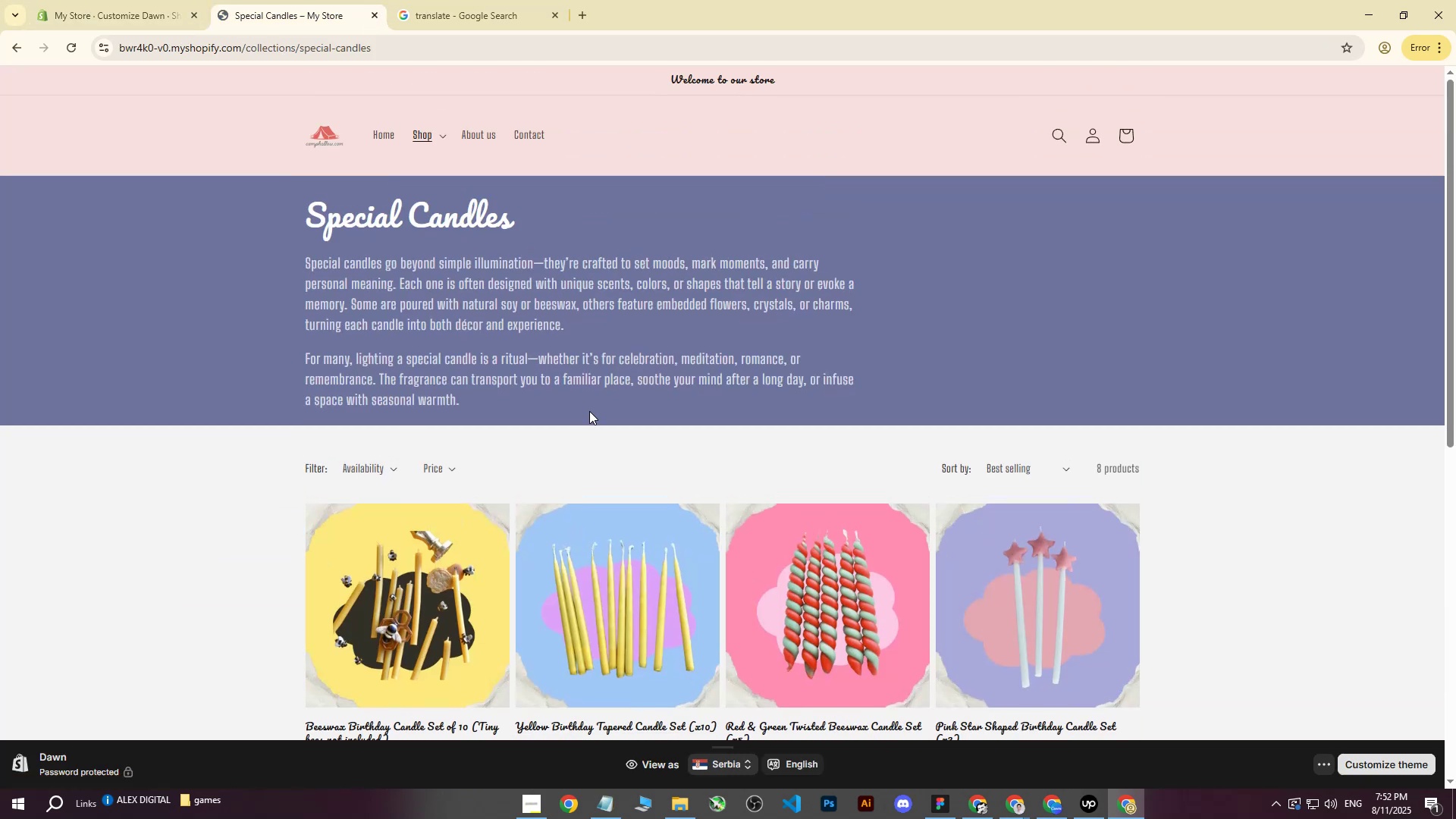 
scroll: coordinate [589, 413], scroll_direction: up, amount: 1.0
 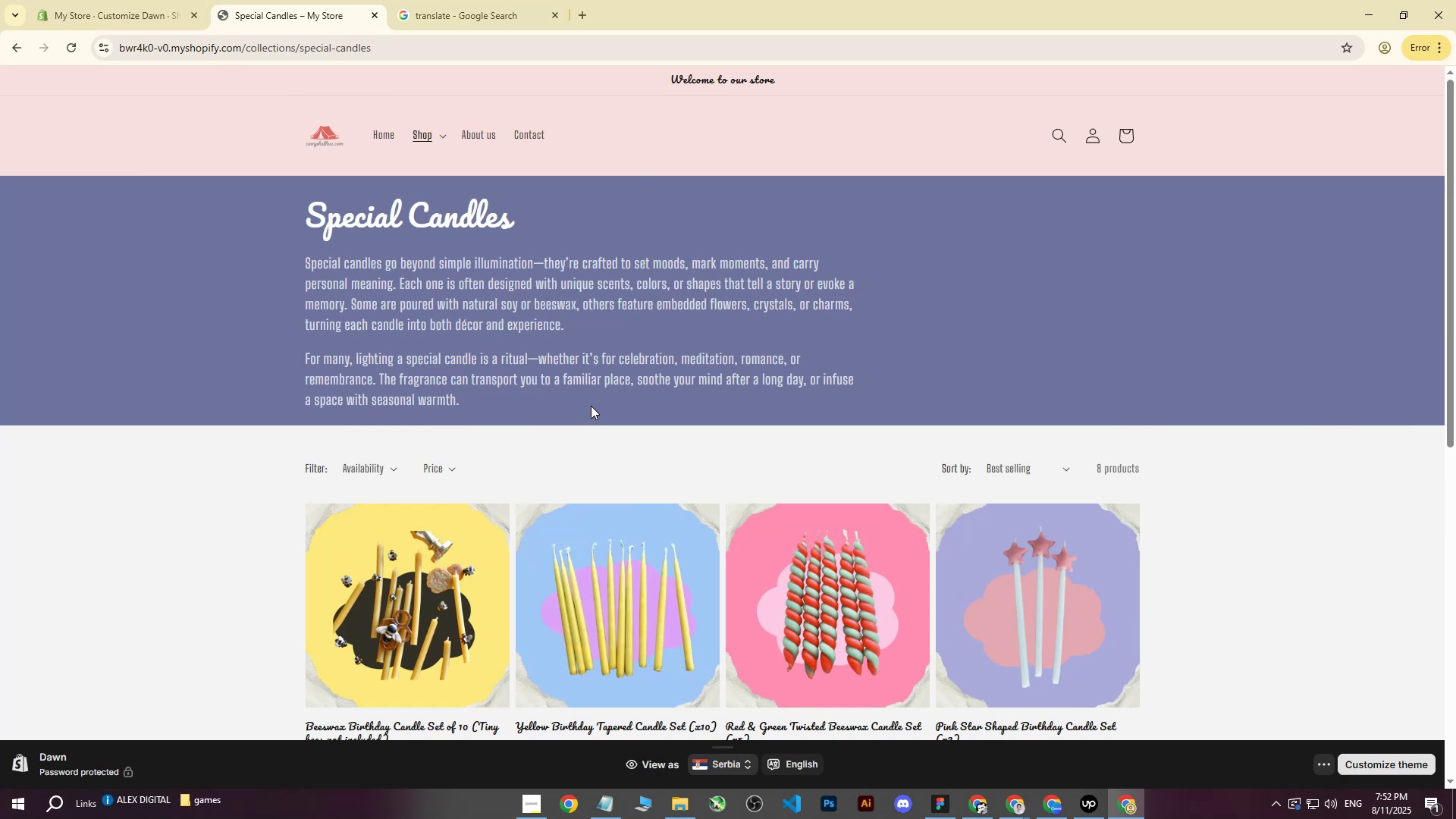 
scroll: coordinate [598, 398], scroll_direction: down, amount: 11.0
 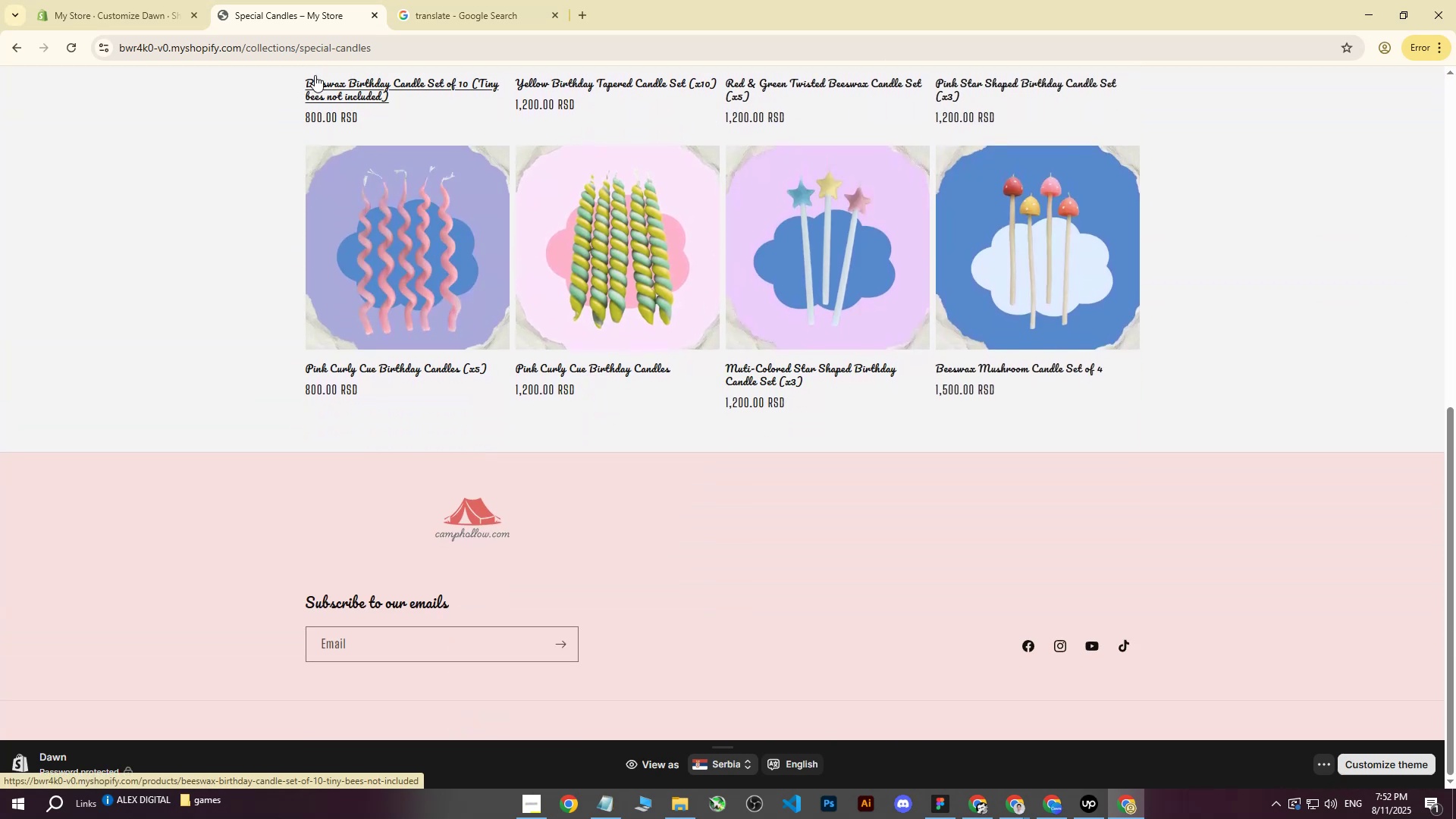 
left_click([77, 45])
 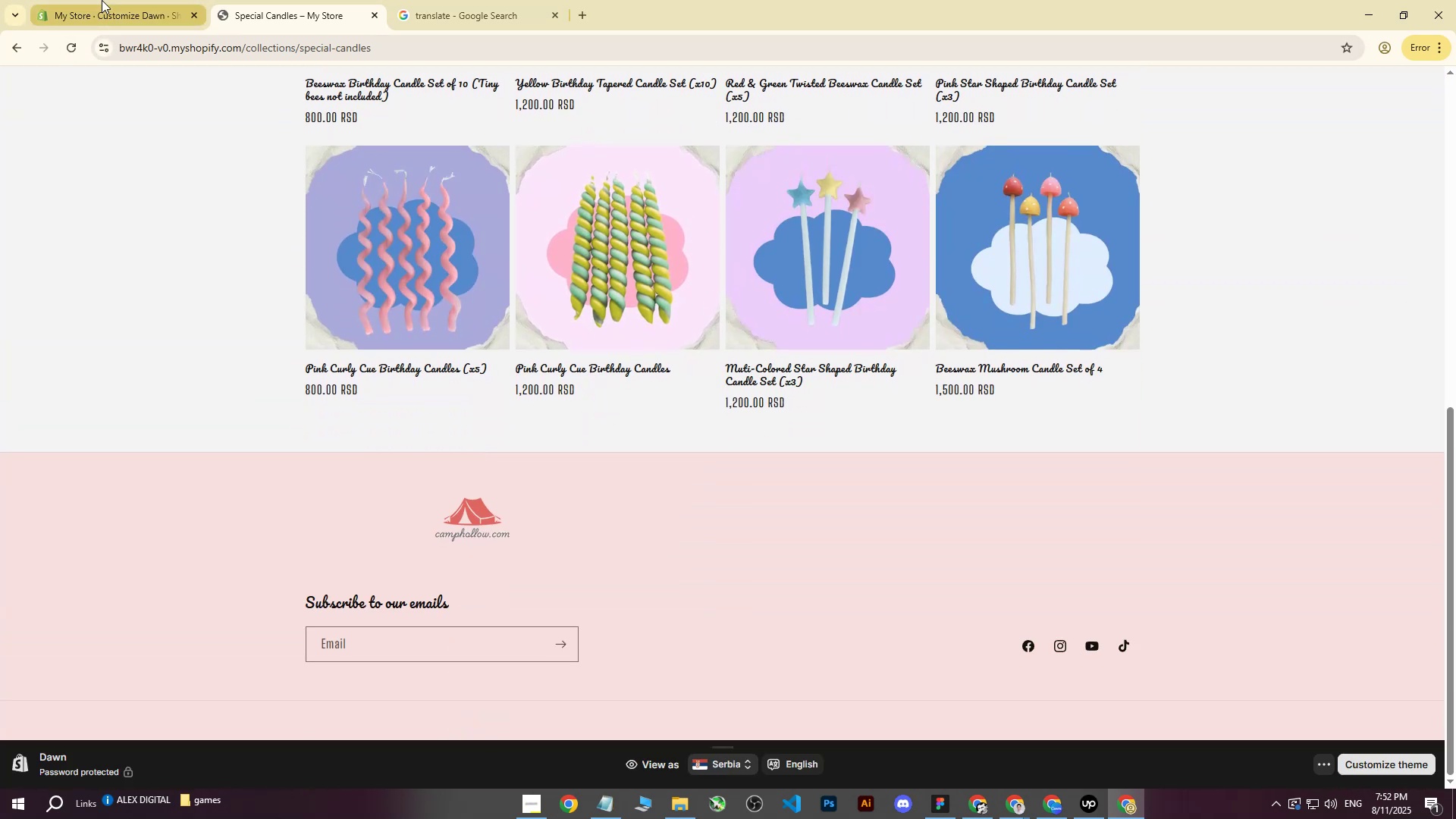 
scroll: coordinate [331, 239], scroll_direction: up, amount: 15.0
 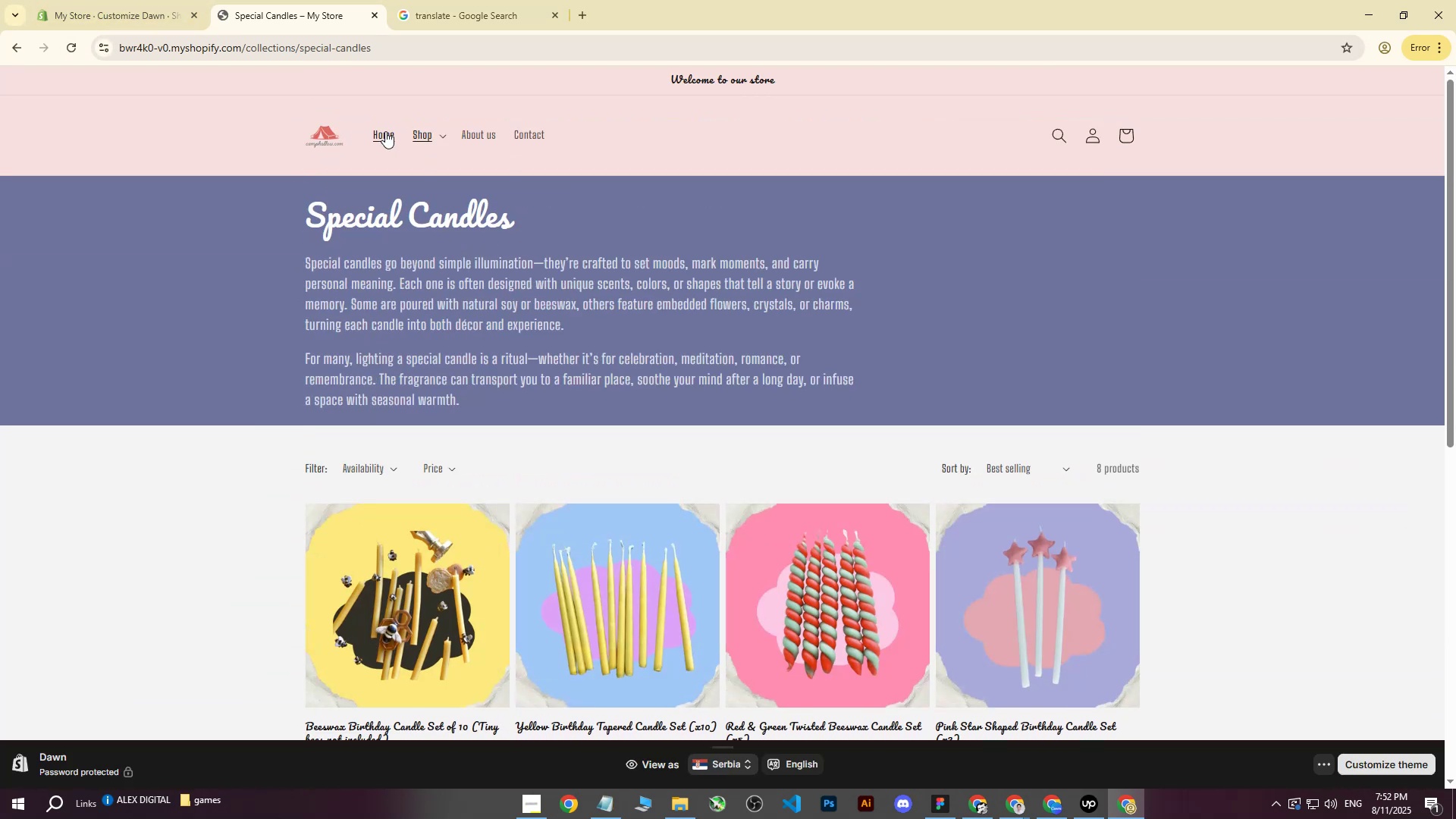 
left_click([385, 131])
 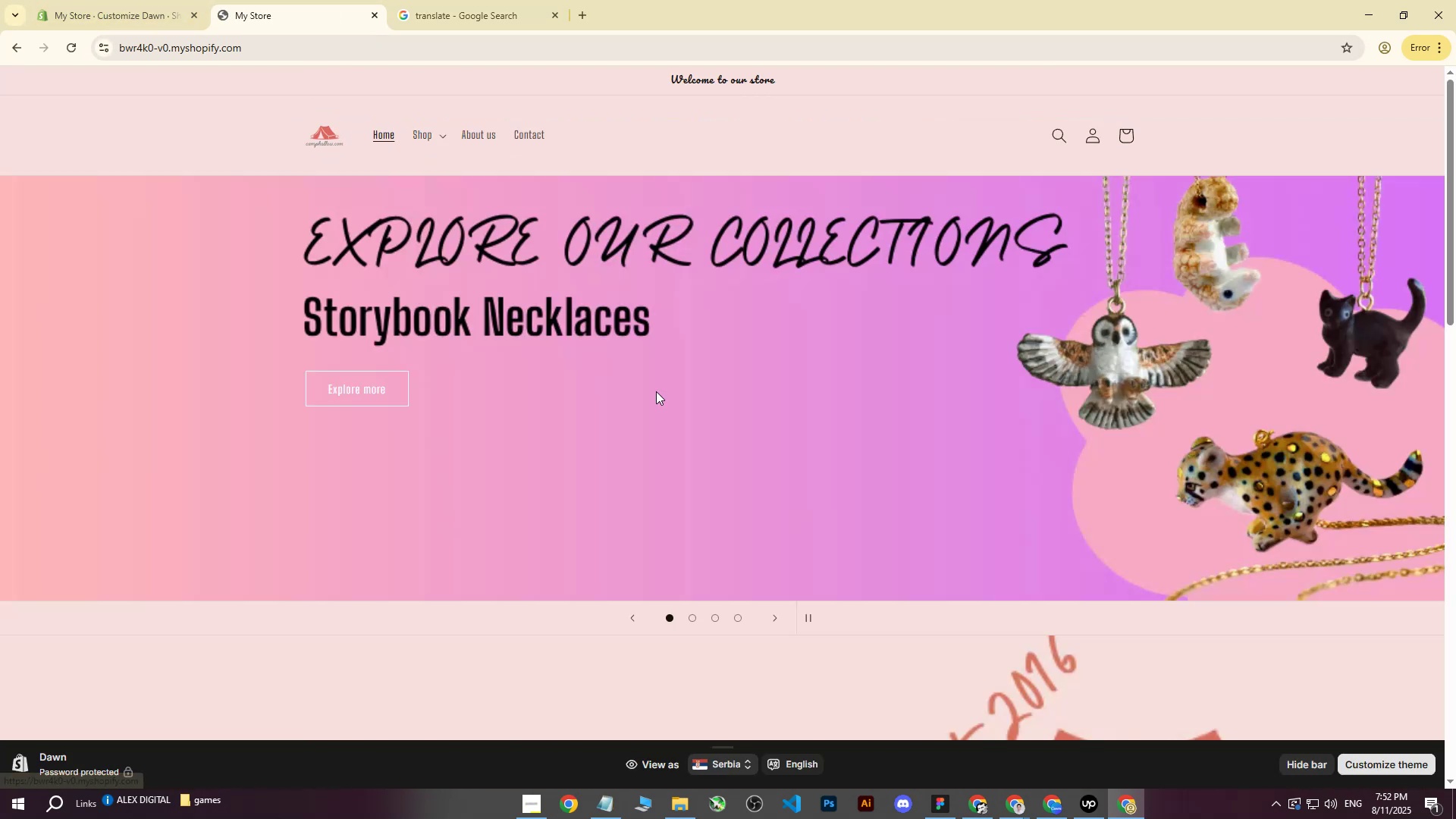 
scroll: coordinate [653, 399], scroll_direction: down, amount: 20.0
 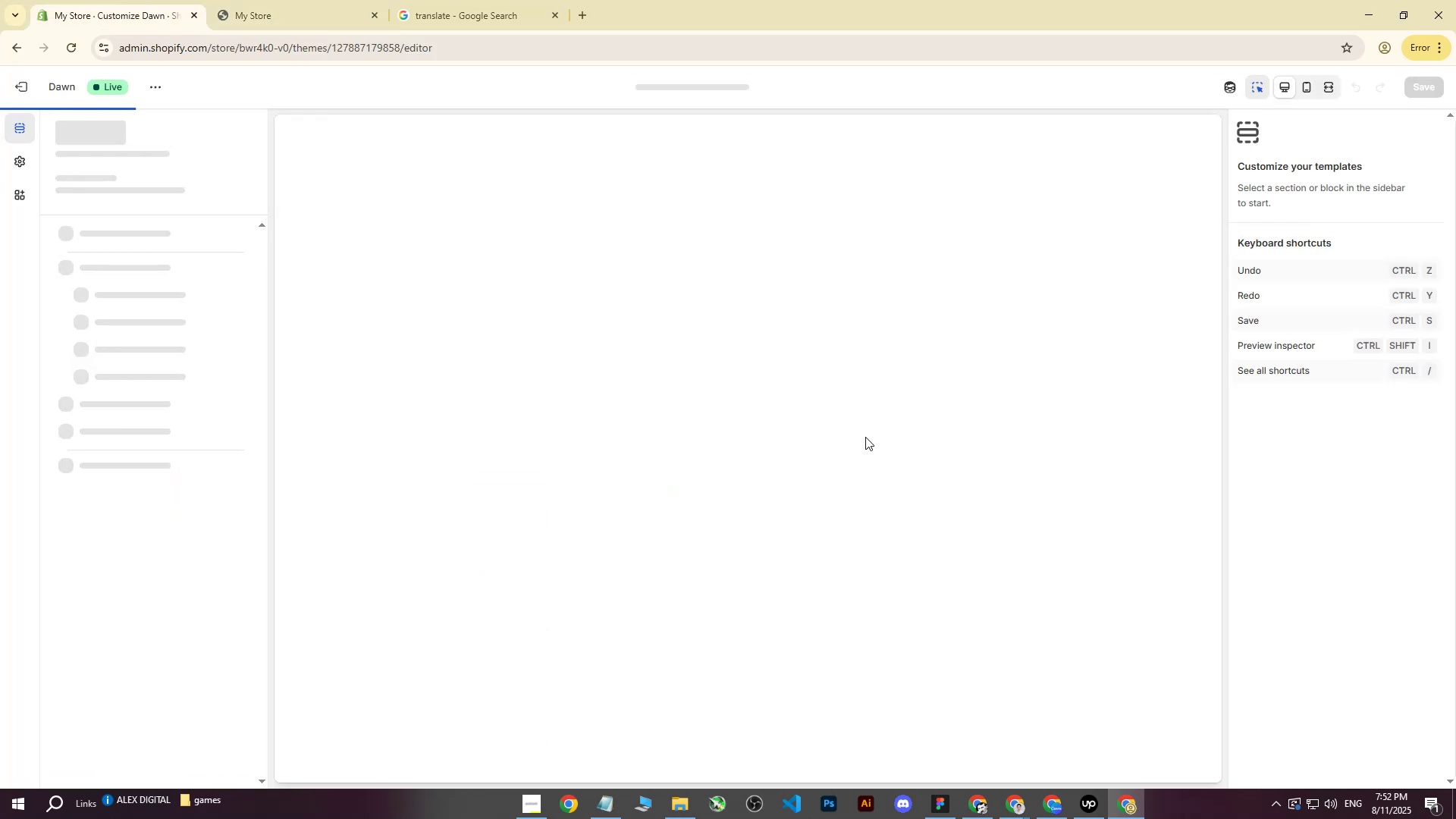 
wait(7.09)
 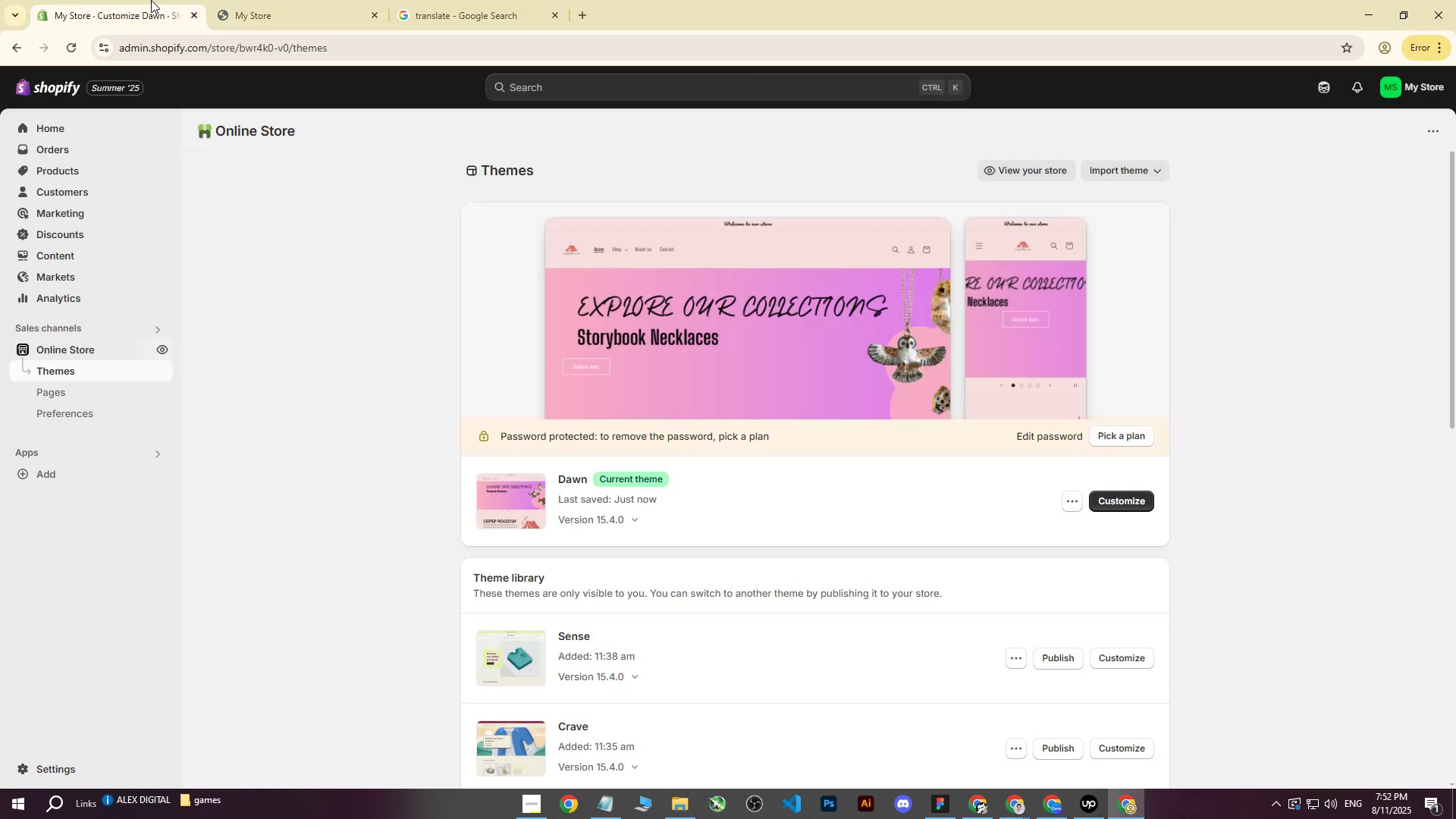 
left_click([24, 160])
 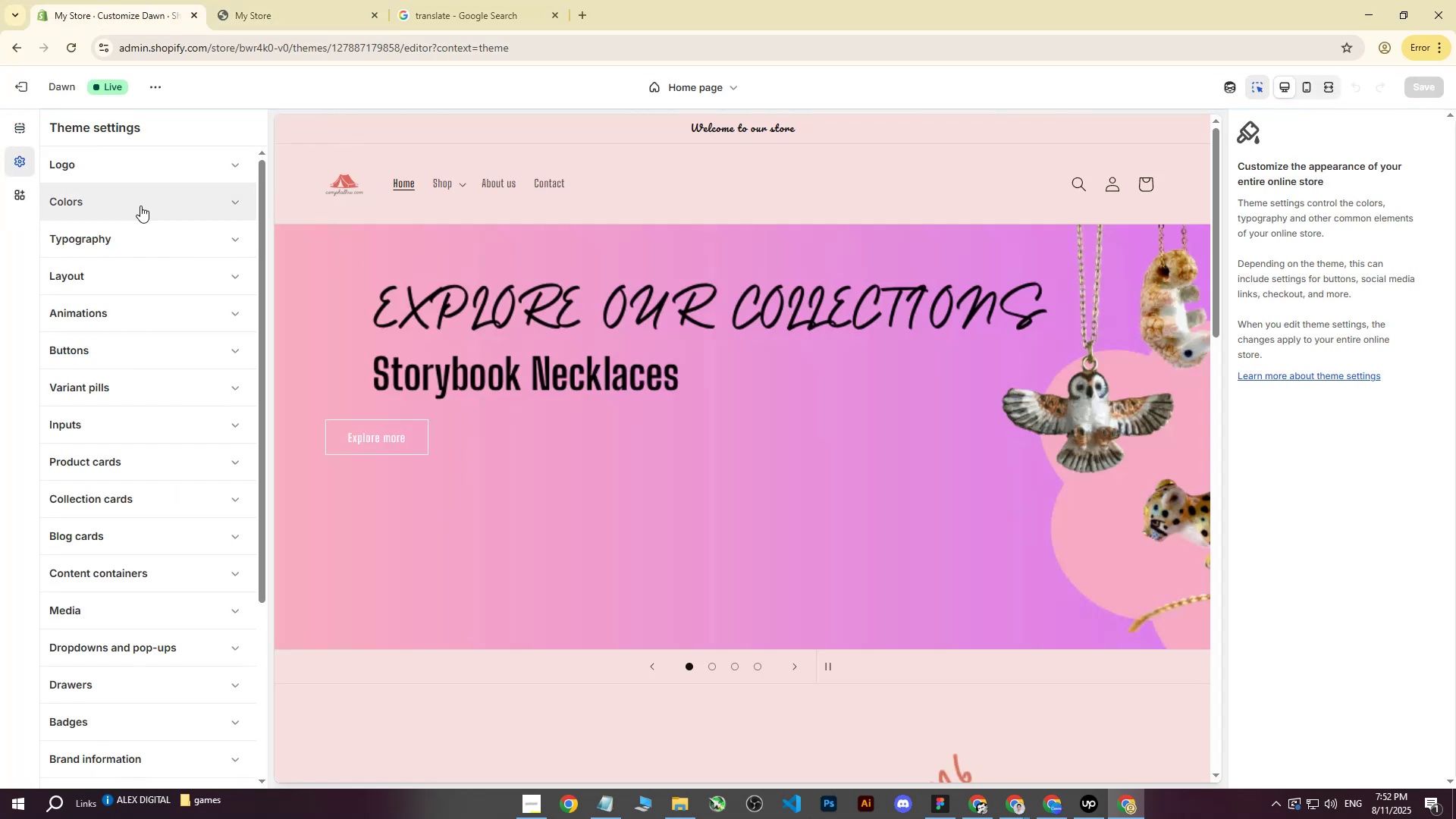 
left_click([140, 206])
 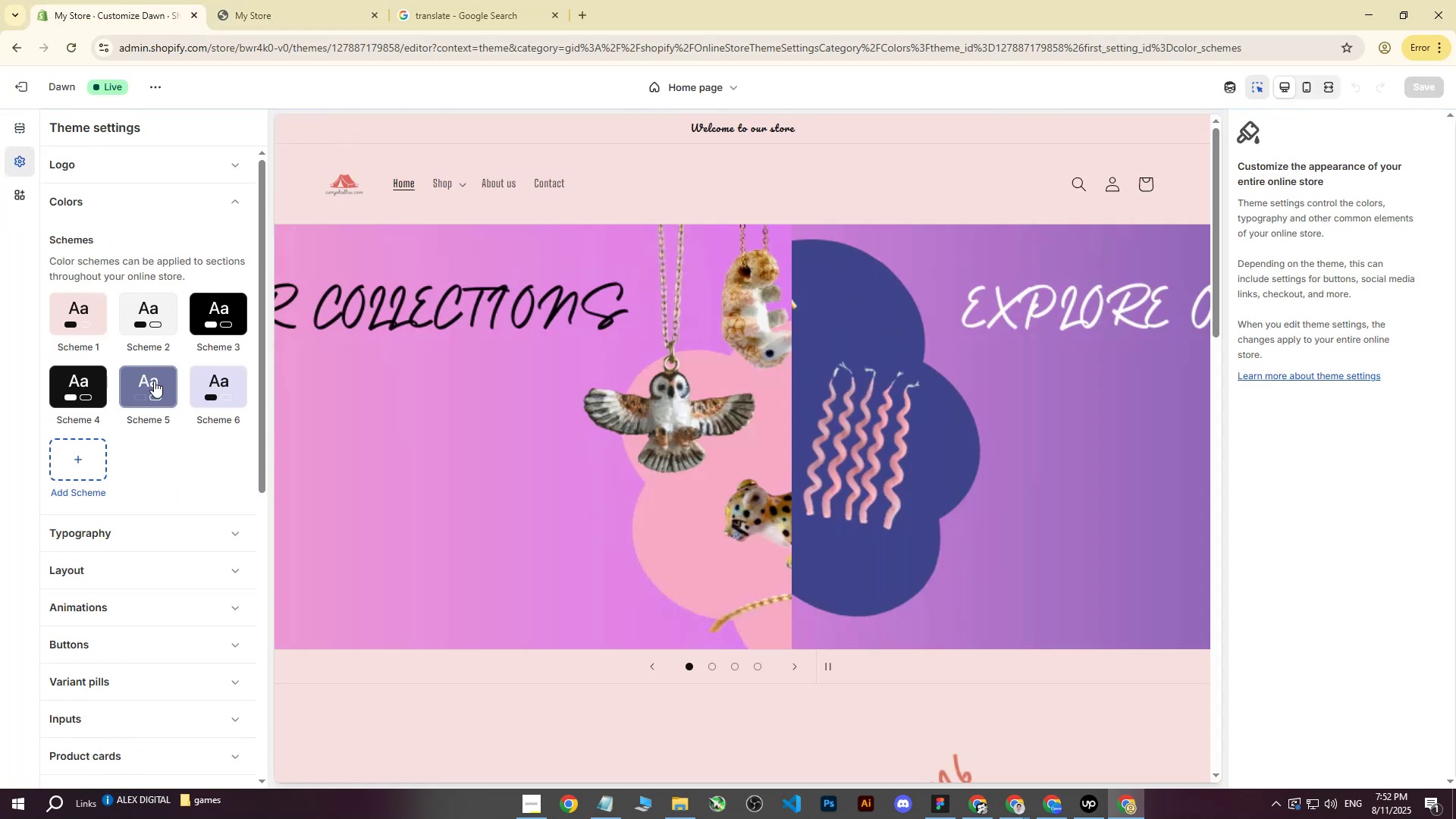 
left_click([141, 385])
 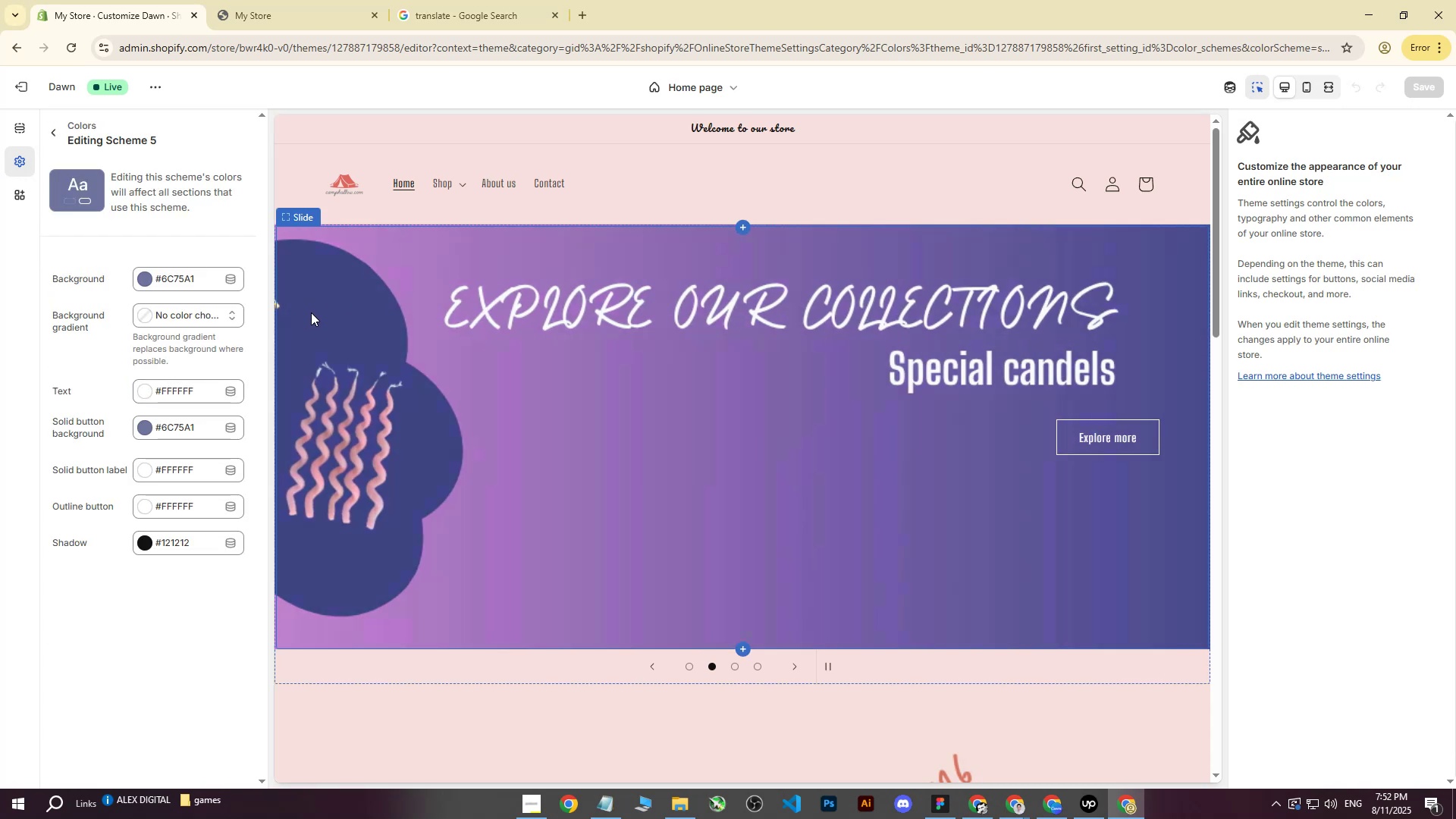 
scroll: coordinate [652, 447], scroll_direction: down, amount: 20.0
 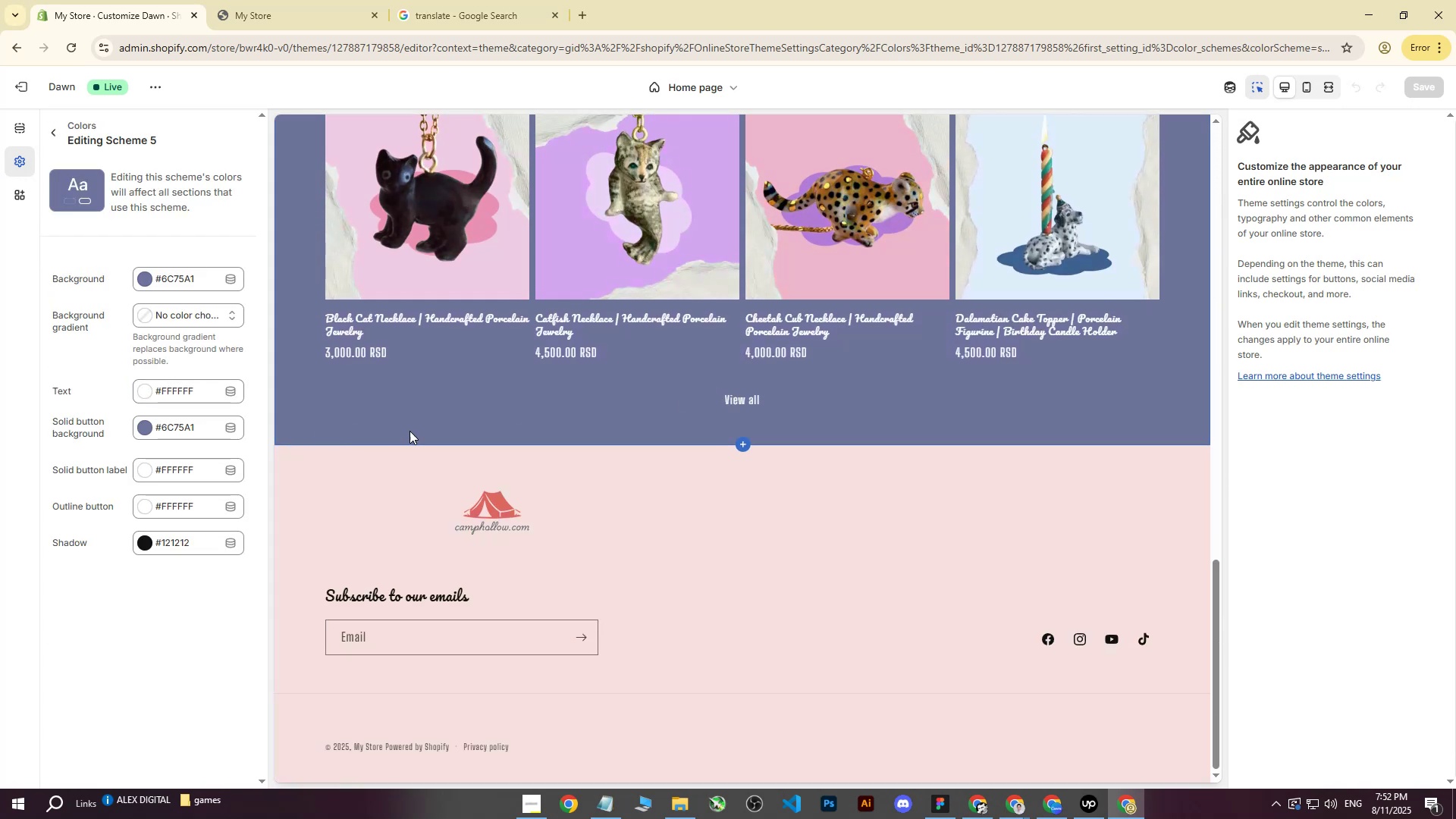 
left_click([729, 395])
 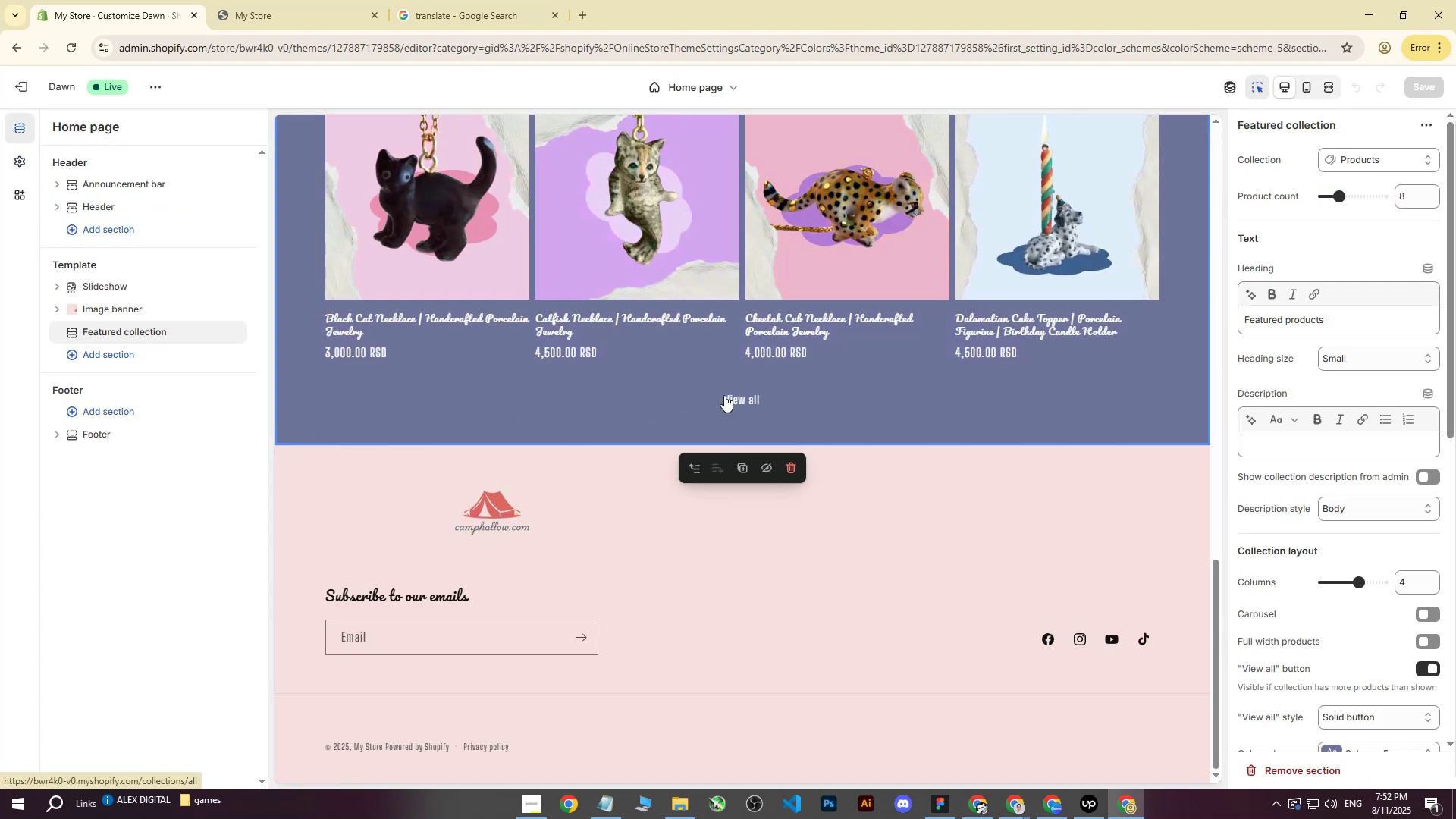 
left_click([724, 395])
 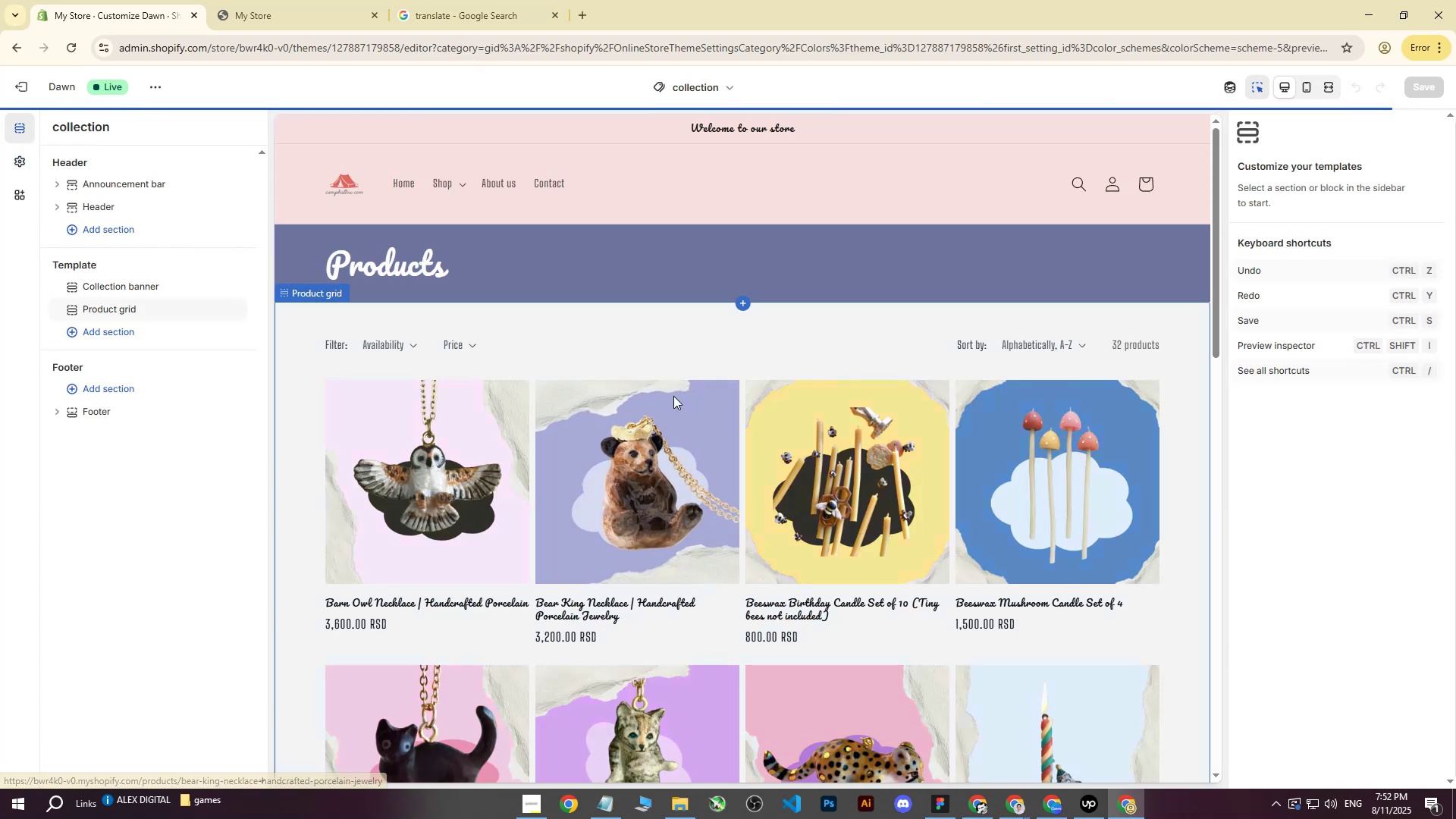 
scroll: coordinate [679, 407], scroll_direction: down, amount: 19.0
 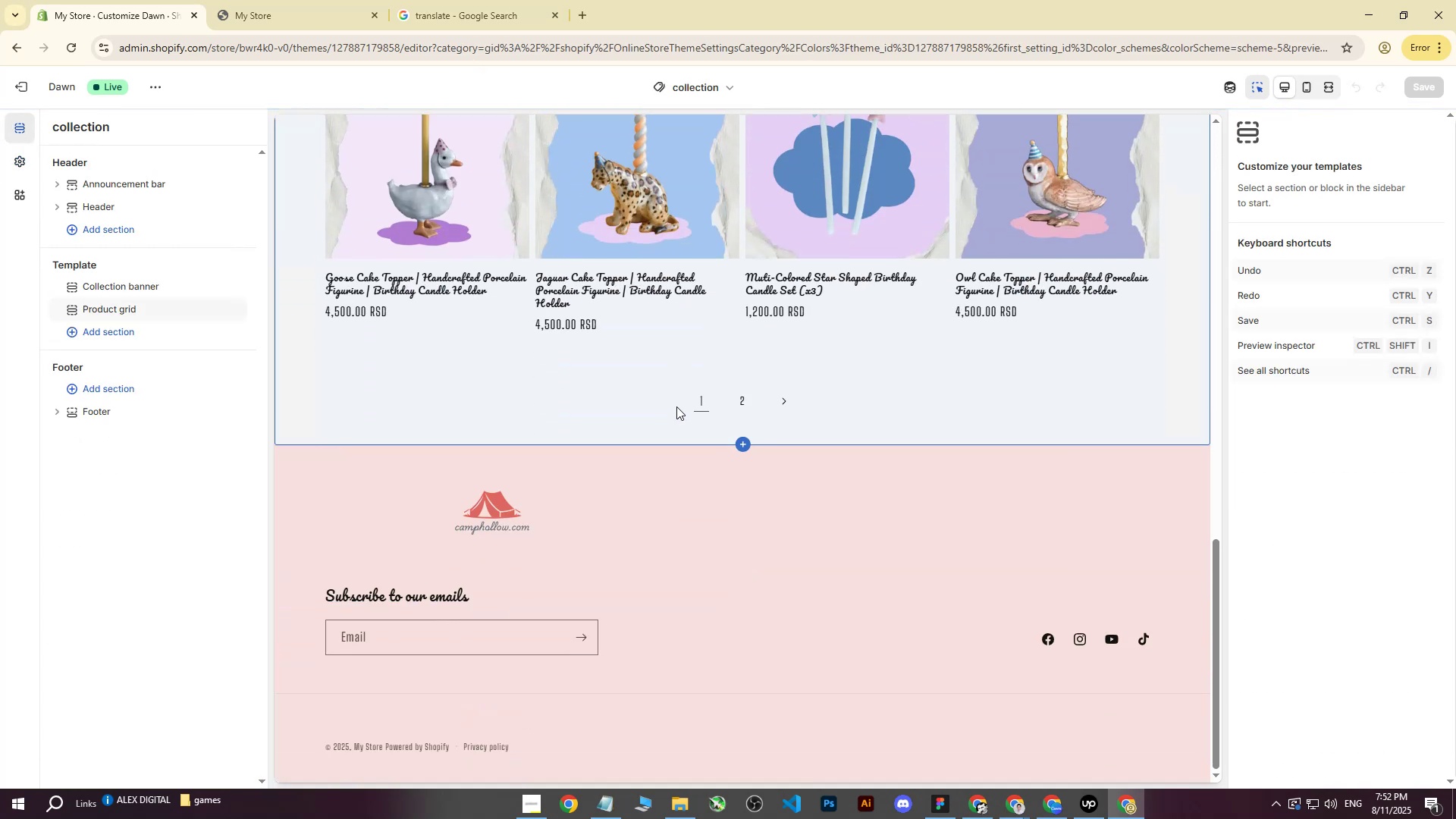 
scroll: coordinate [667, 403], scroll_direction: up, amount: 19.0
 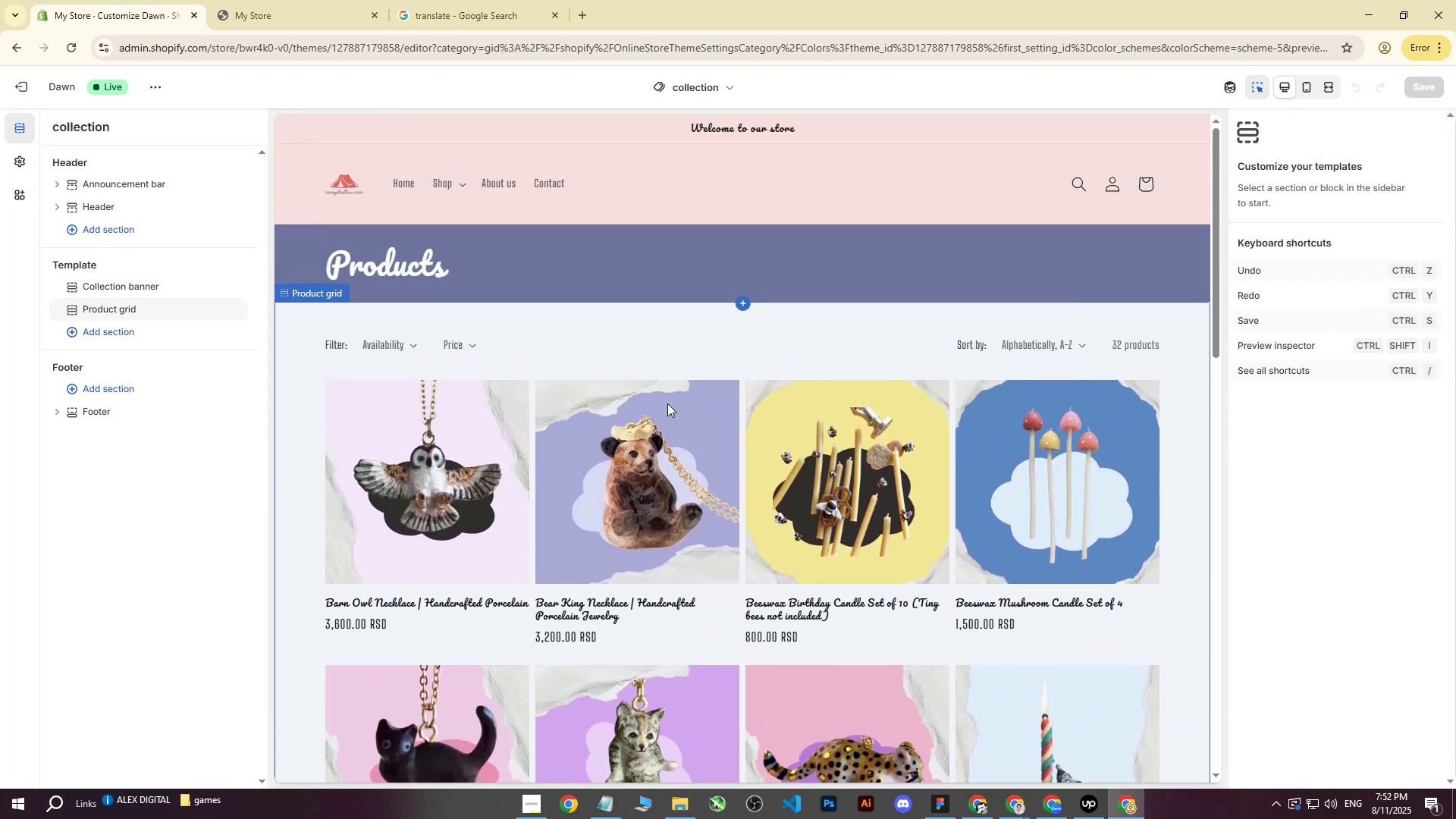 
 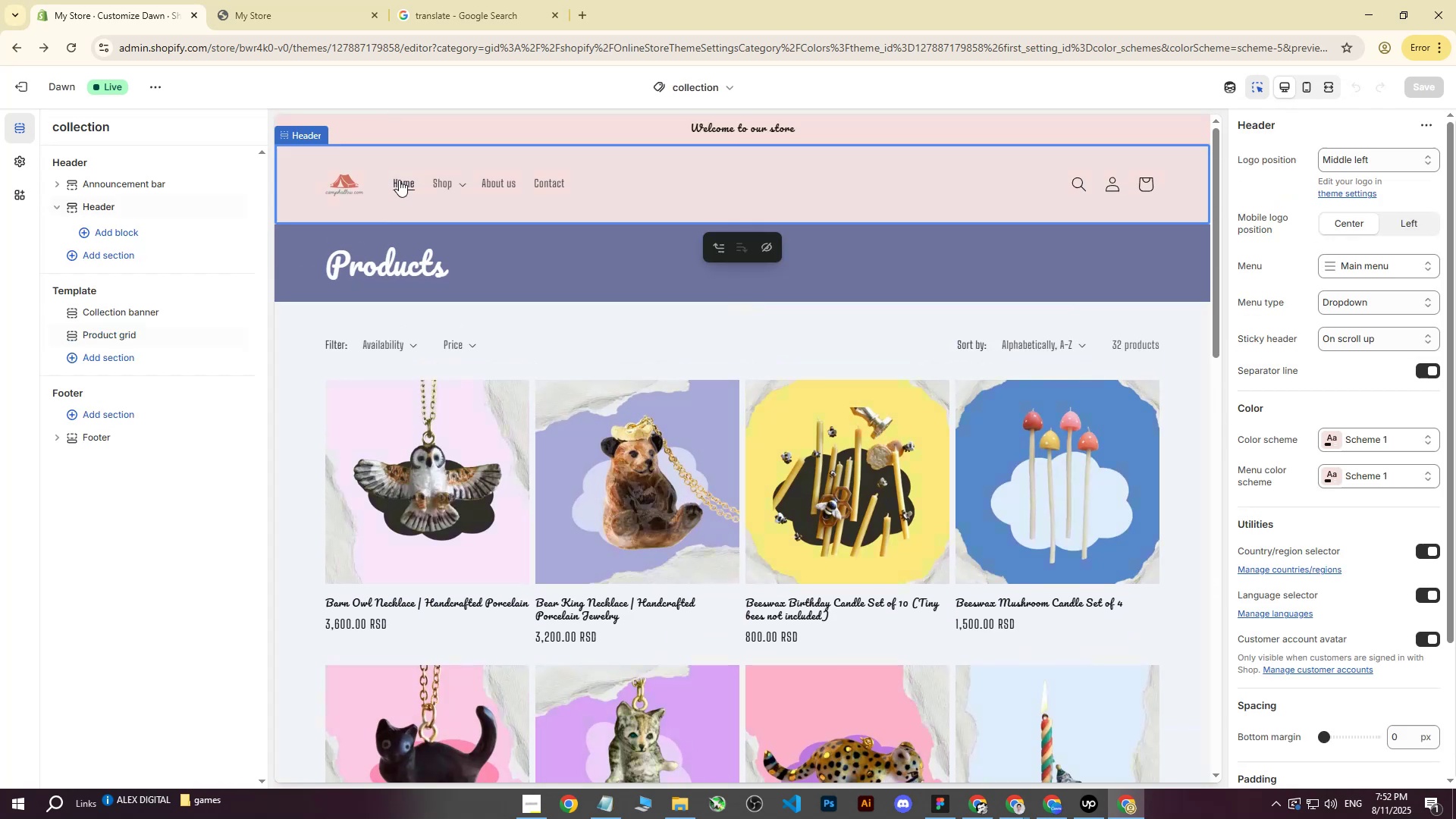 
double_click([400, 180])
 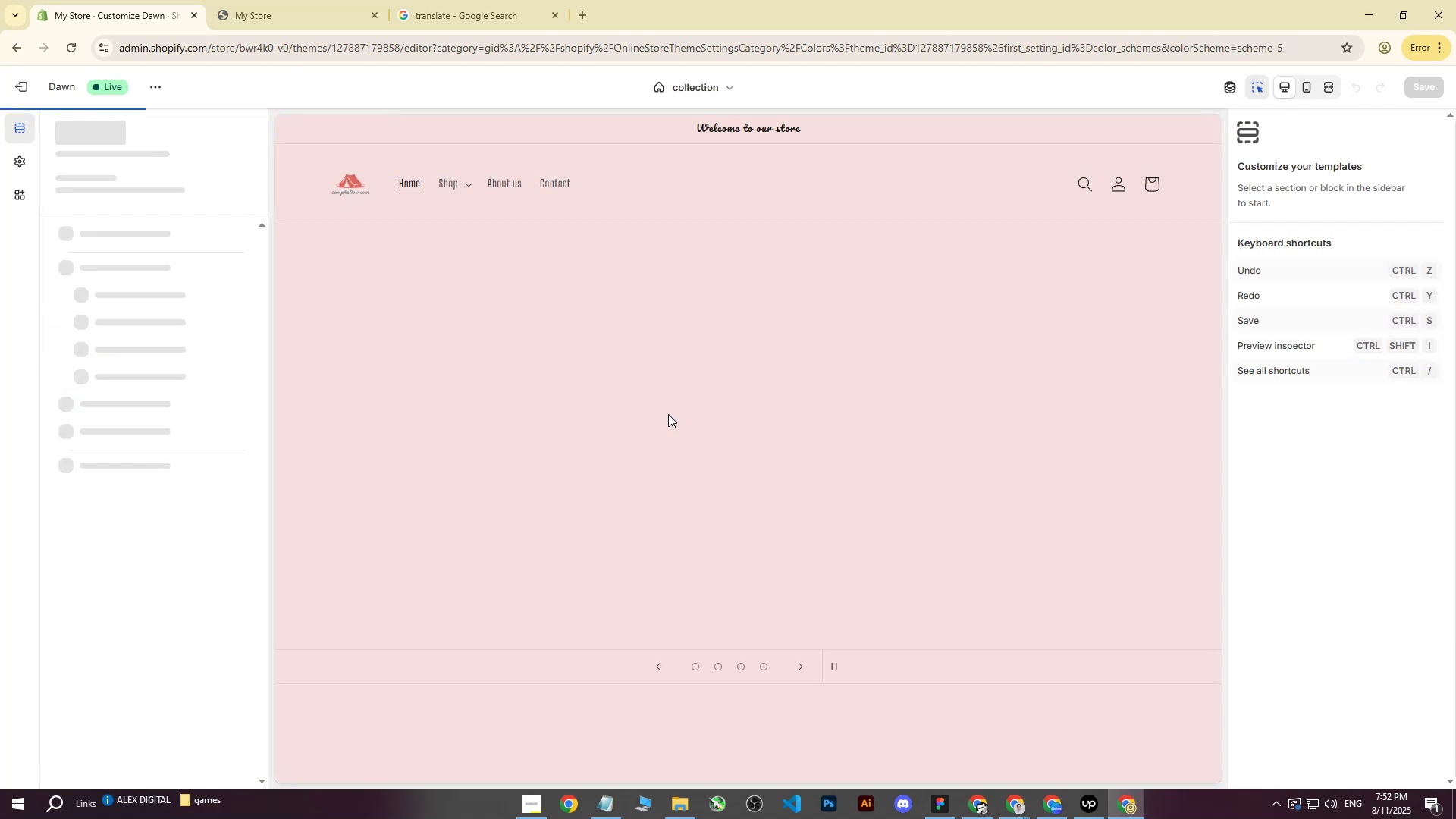 
scroll: coordinate [703, 430], scroll_direction: down, amount: 16.0
 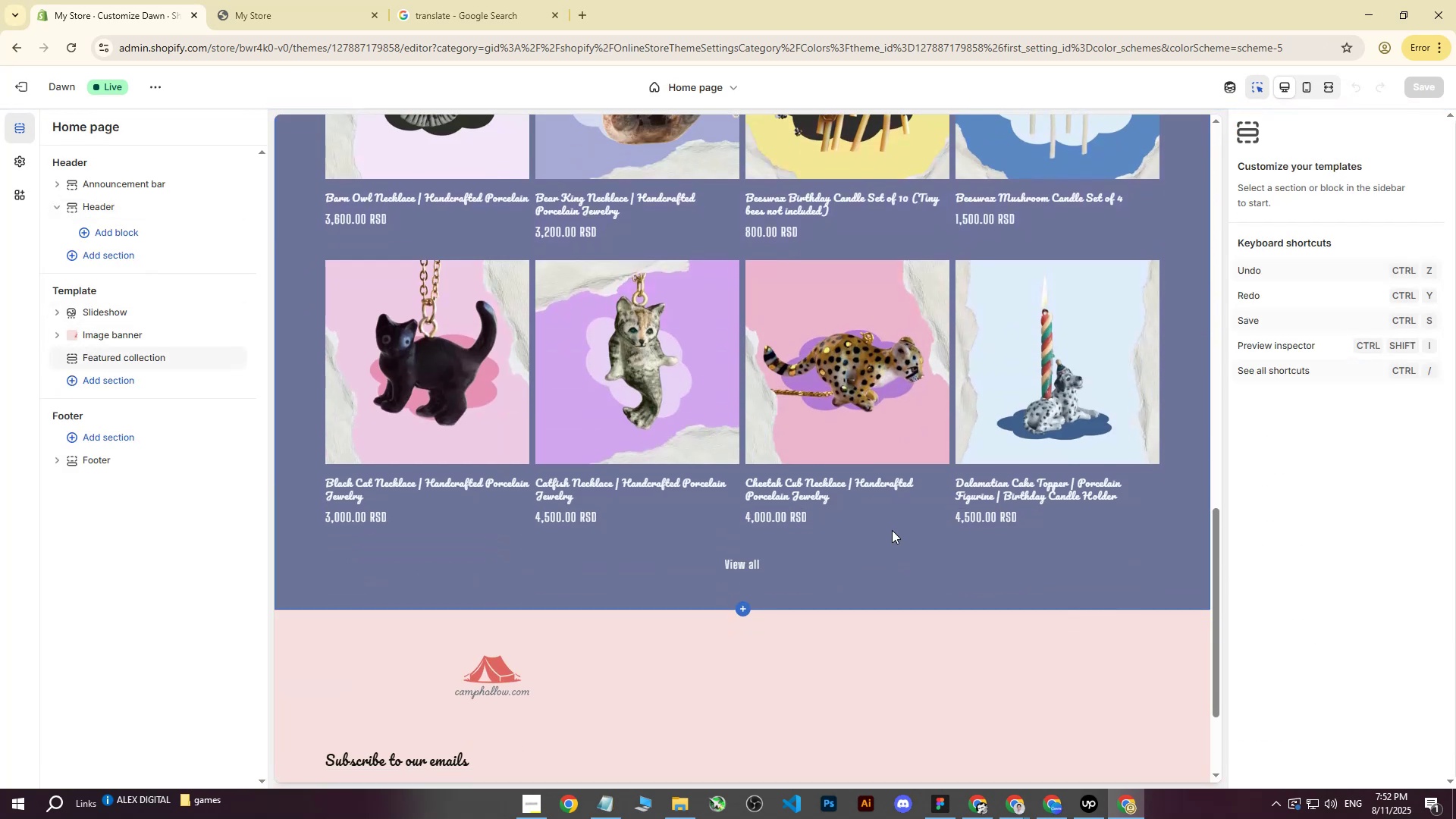 
left_click([879, 563])
 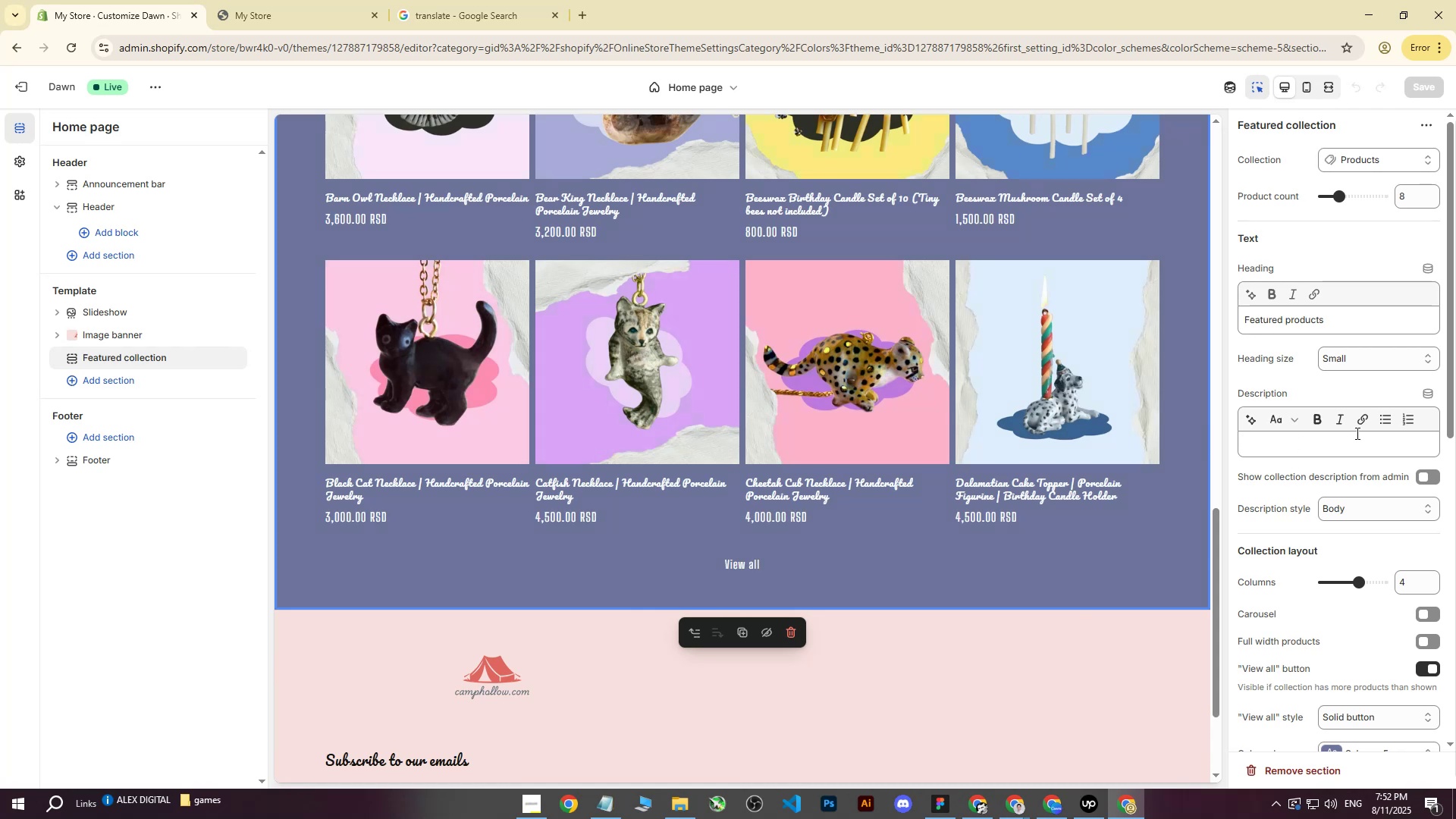 
scroll: coordinate [1356, 432], scroll_direction: down, amount: 2.0
 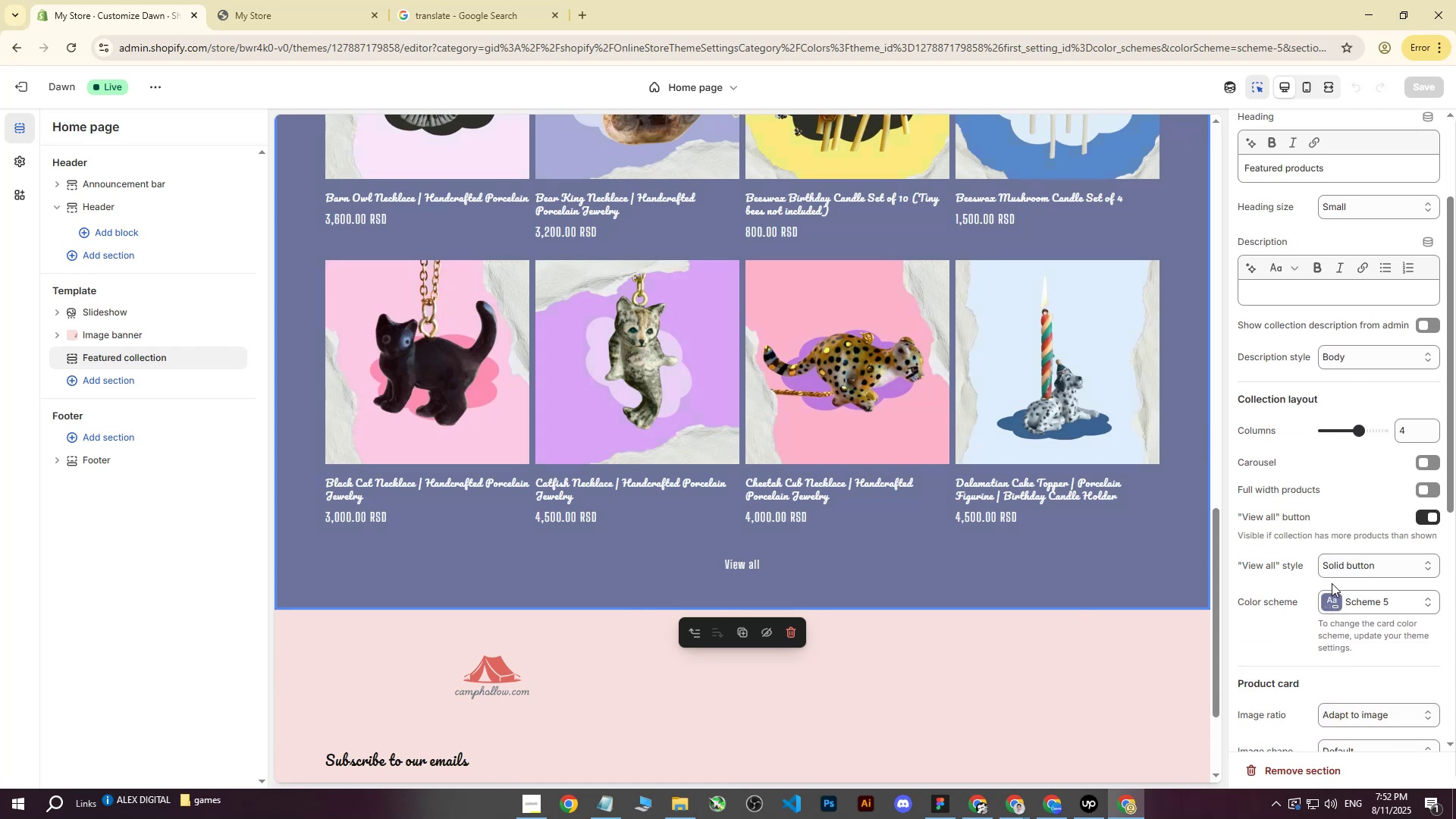 
scroll: coordinate [1348, 537], scroll_direction: up, amount: 4.0
 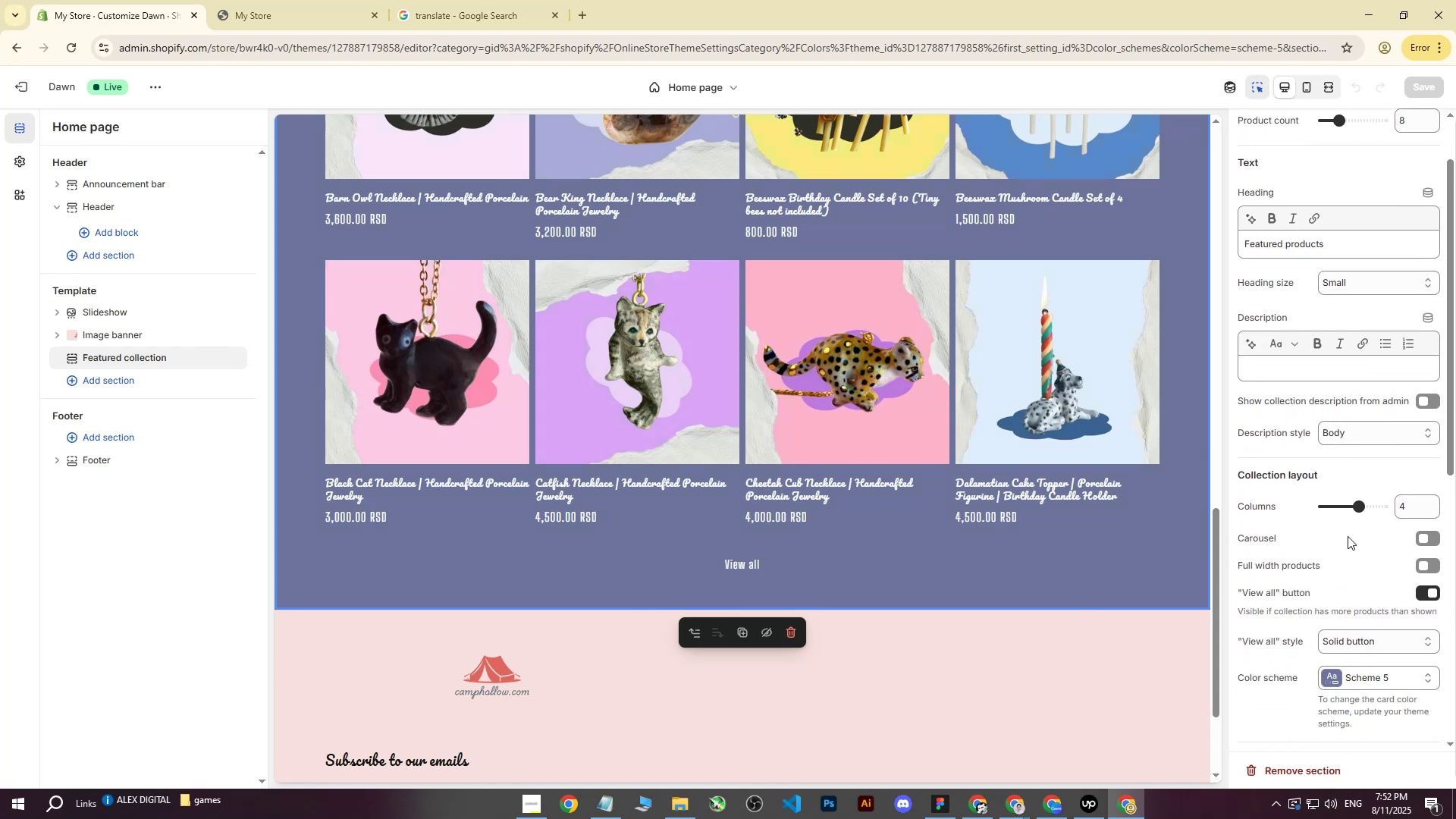 
scroll: coordinate [1351, 528], scroll_direction: down, amount: 7.0
 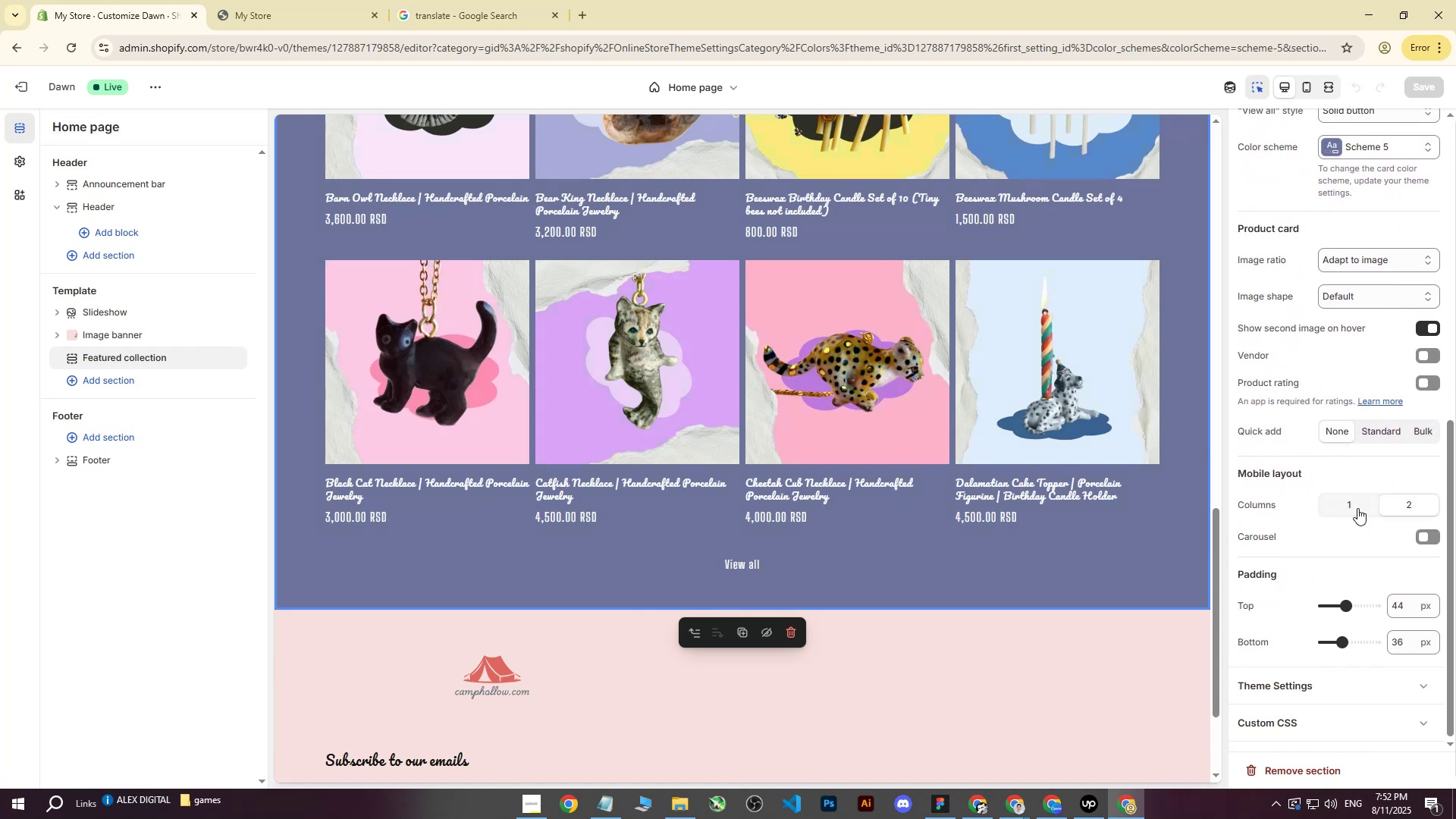 
left_click([1357, 508])
 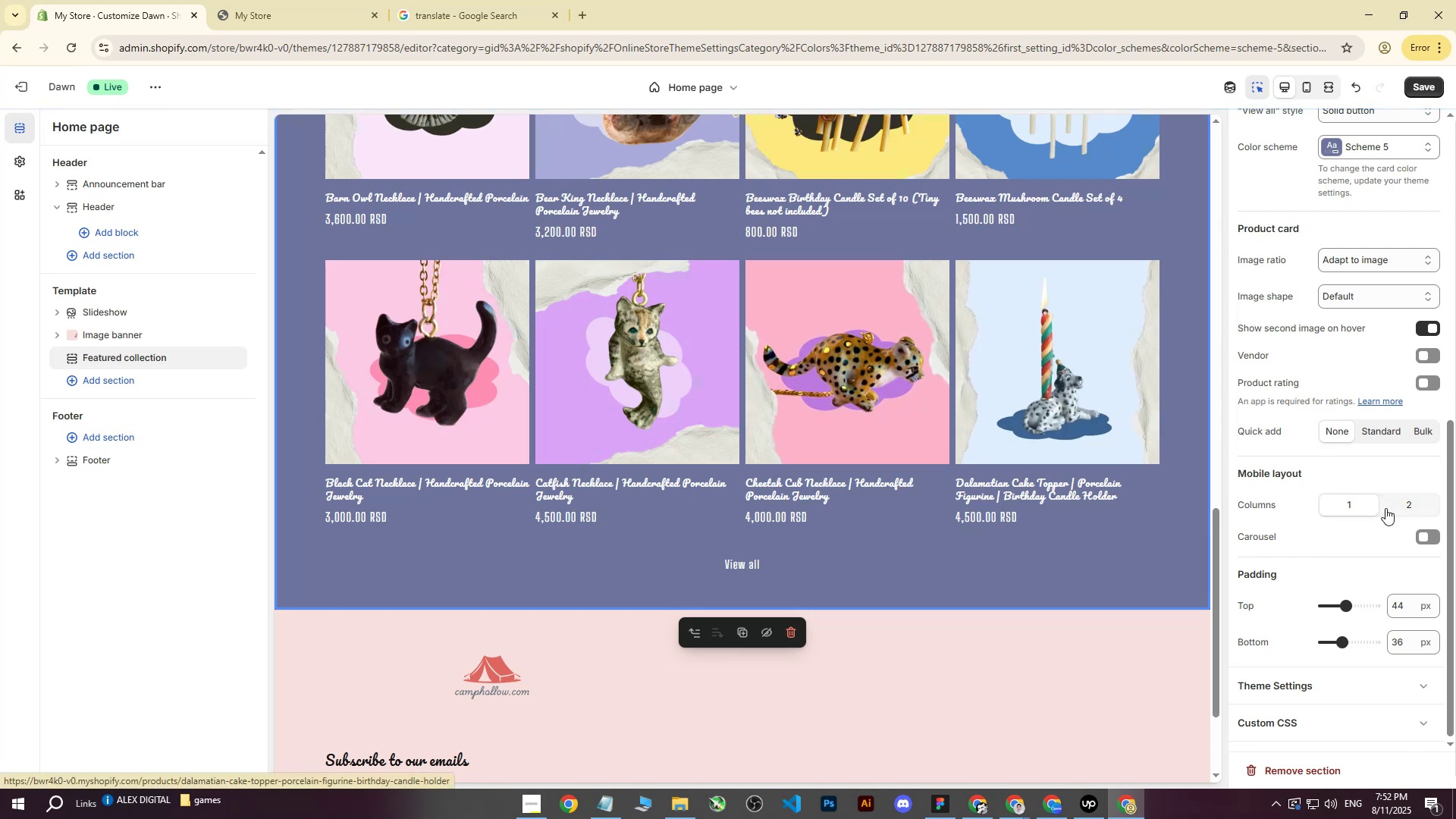 
left_click([1401, 502])
 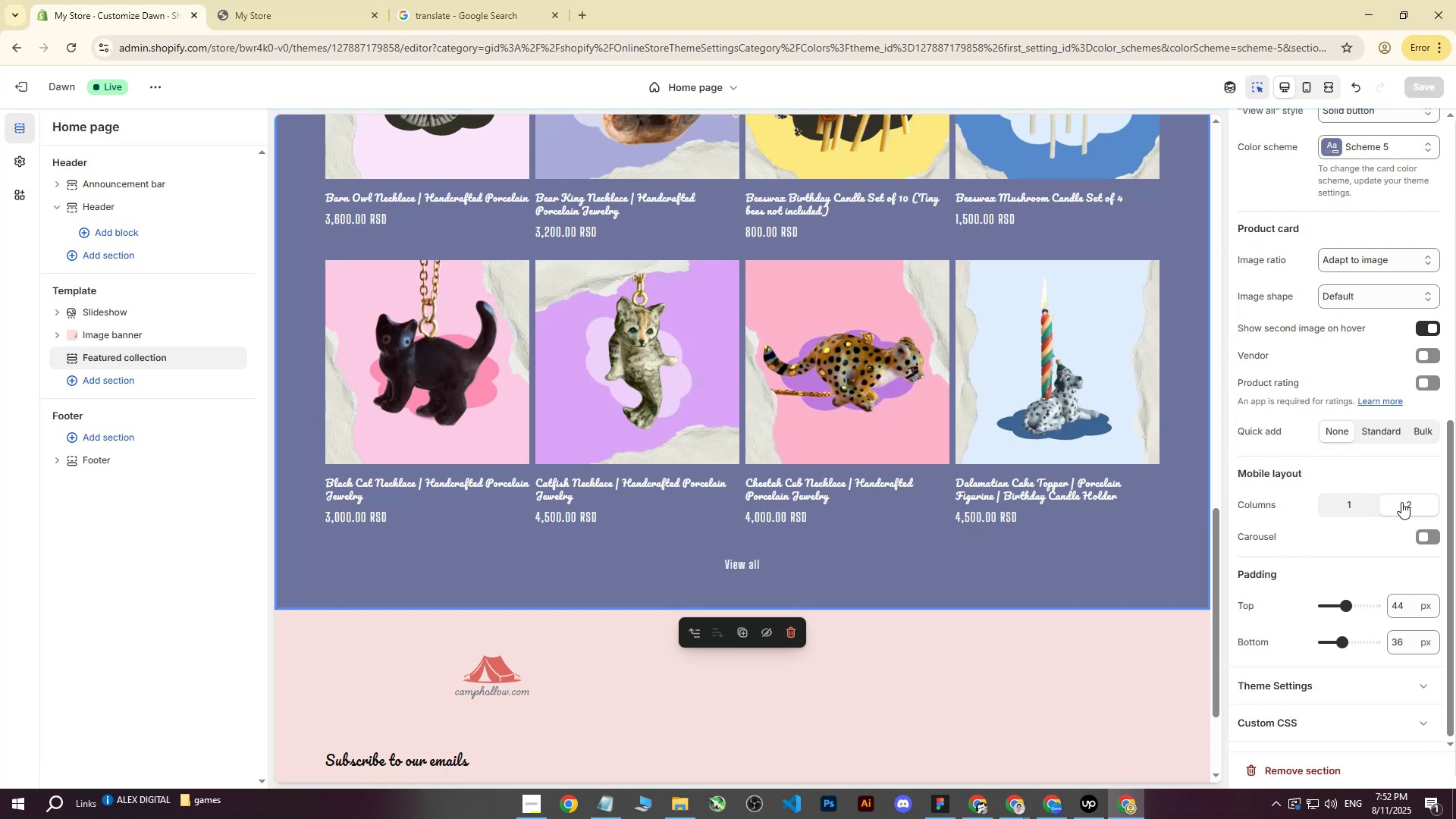 
scroll: coordinate [874, 448], scroll_direction: up, amount: 11.0
 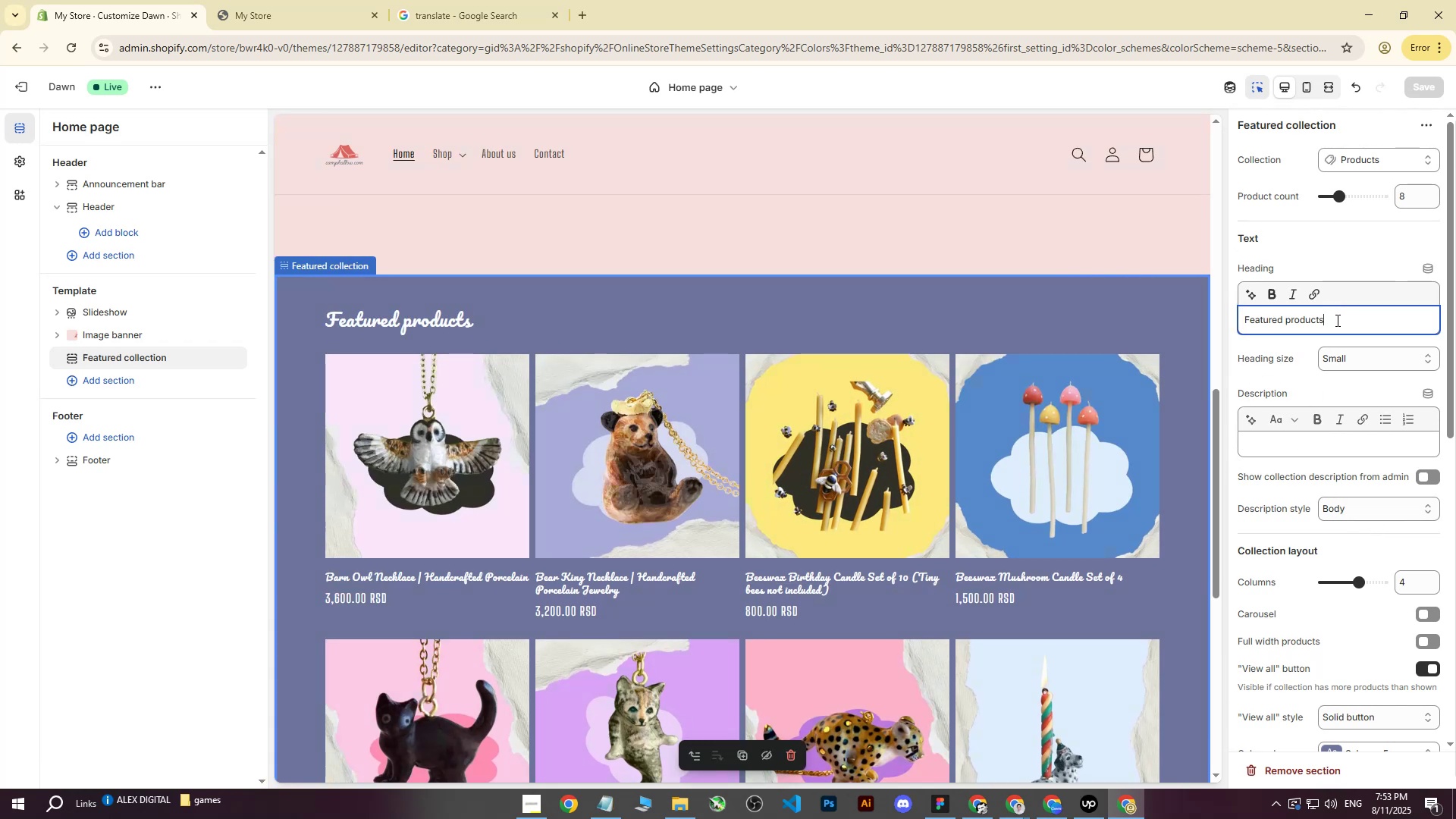 
wait(8.22)
 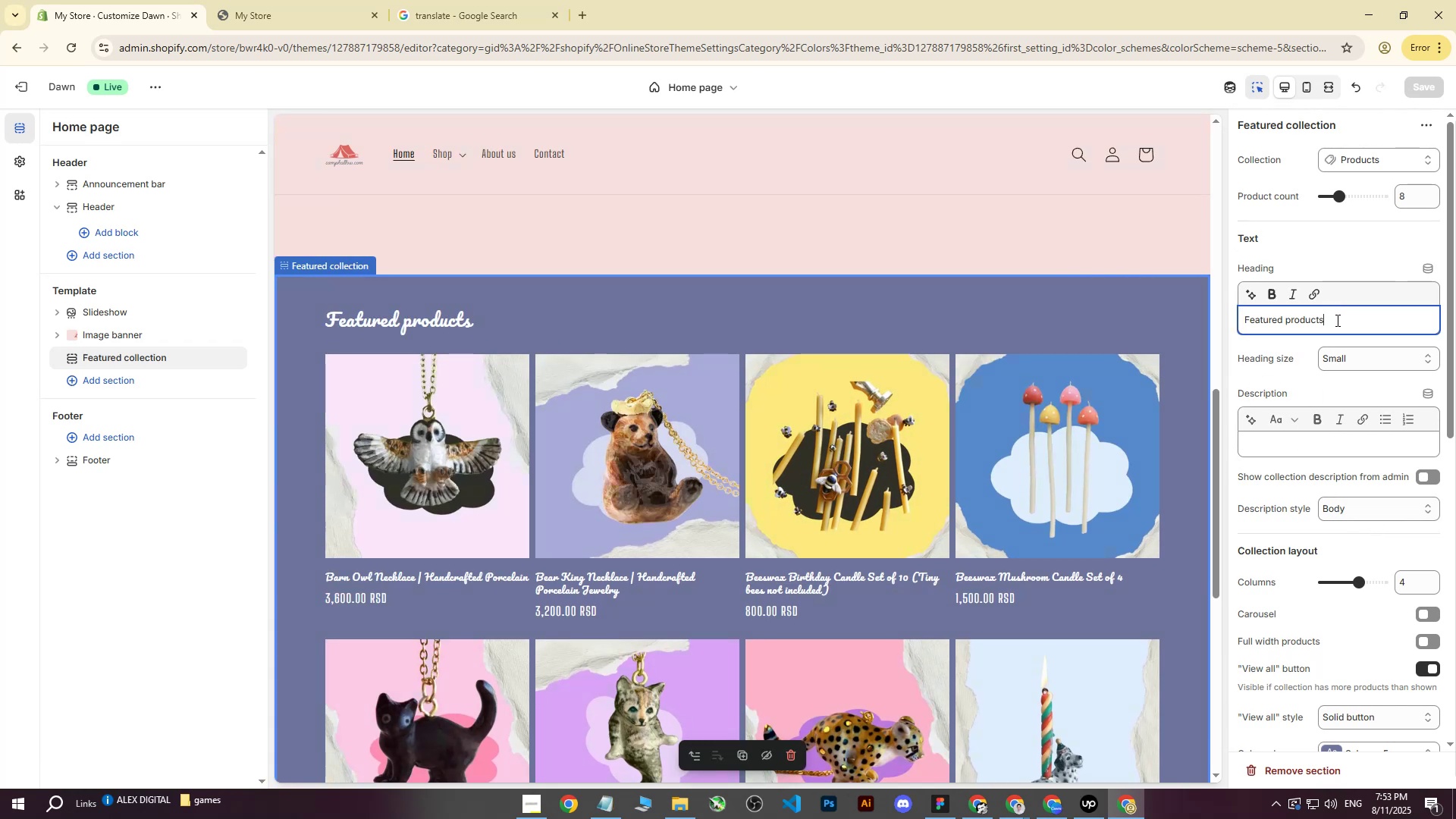 
scroll: coordinate [867, 468], scroll_direction: down, amount: 4.0
 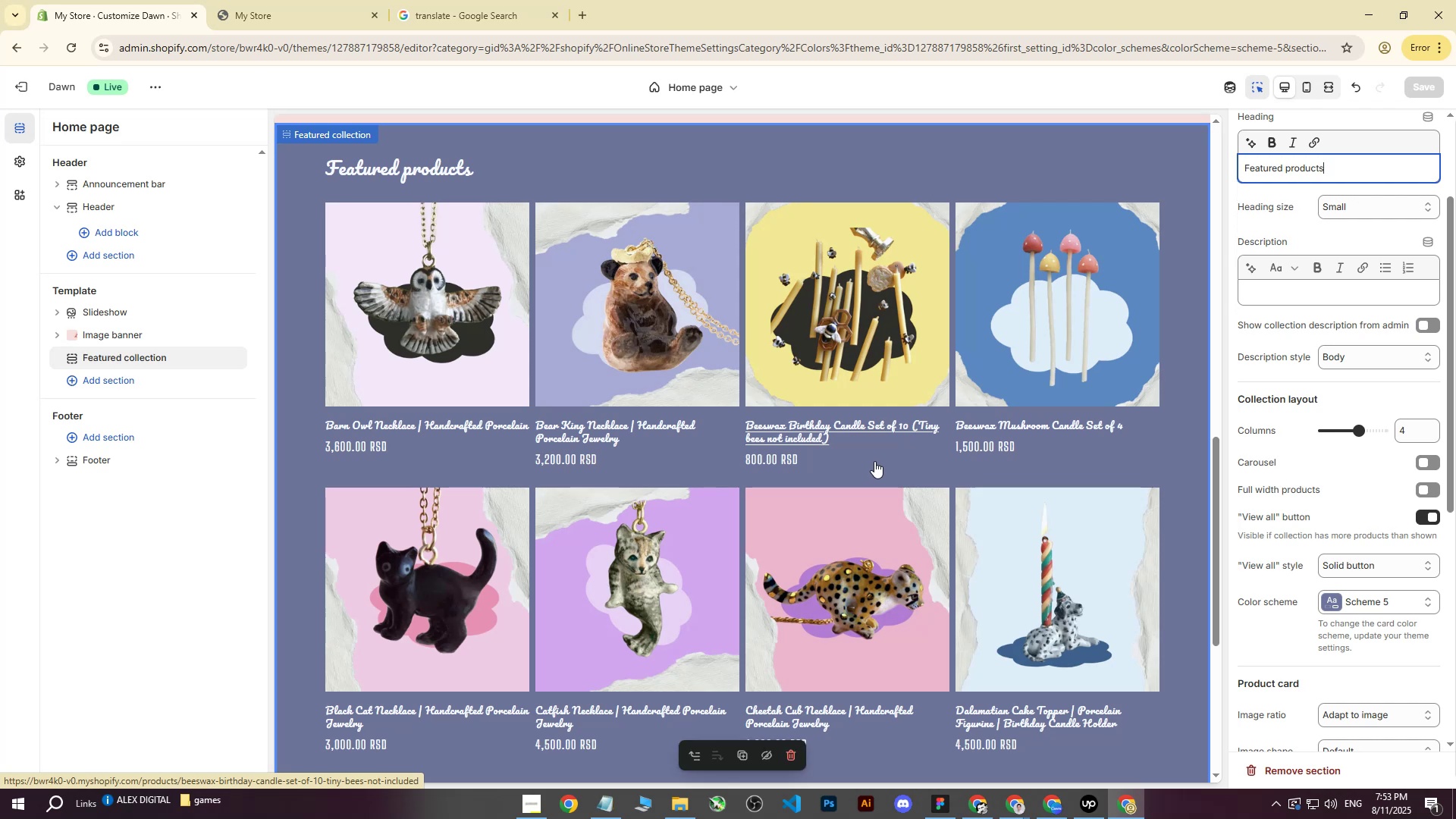 
scroll: coordinate [874, 461], scroll_direction: up, amount: 1.0
 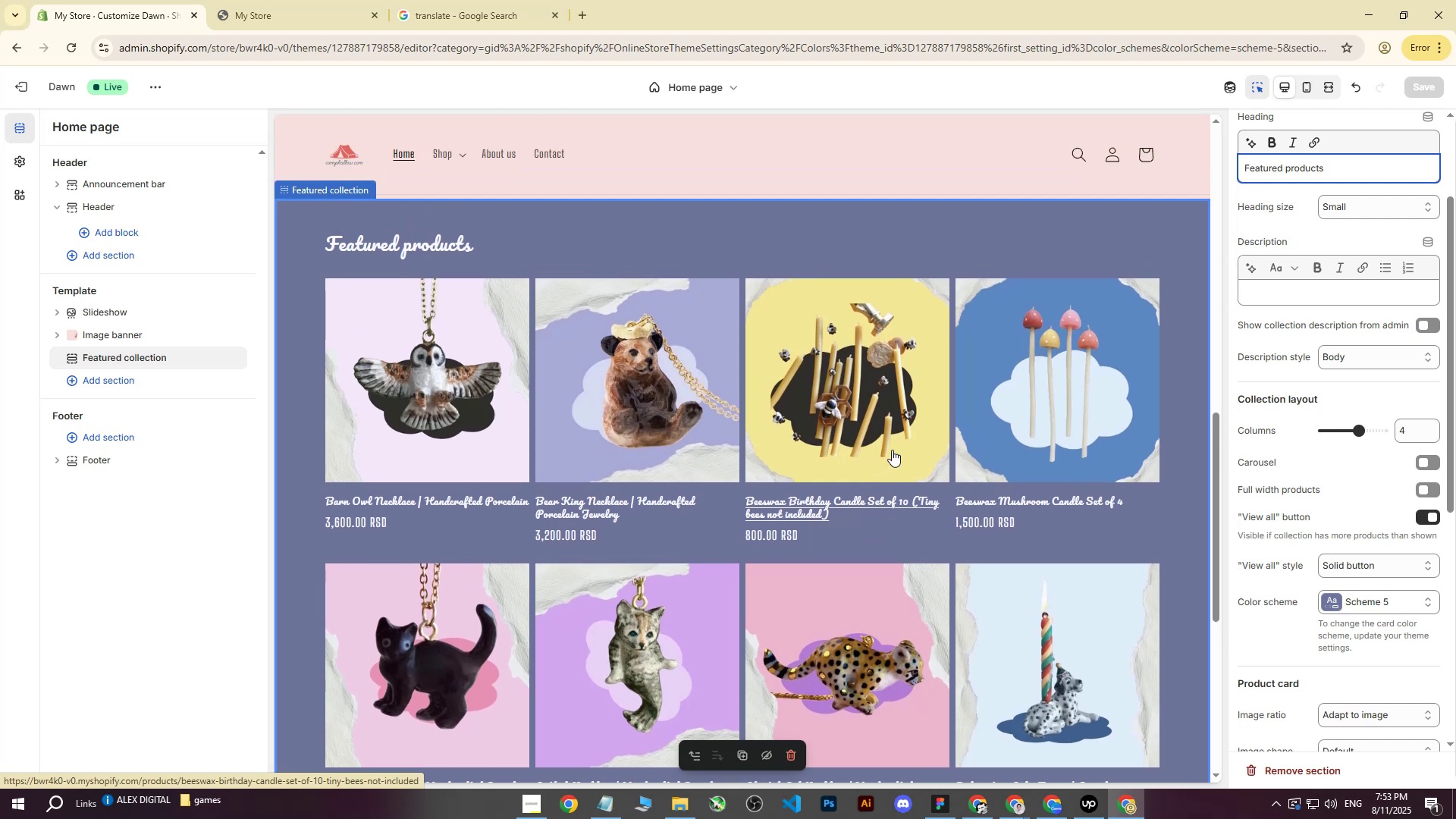 
scroll: coordinate [892, 450], scroll_direction: down, amount: 1.0
 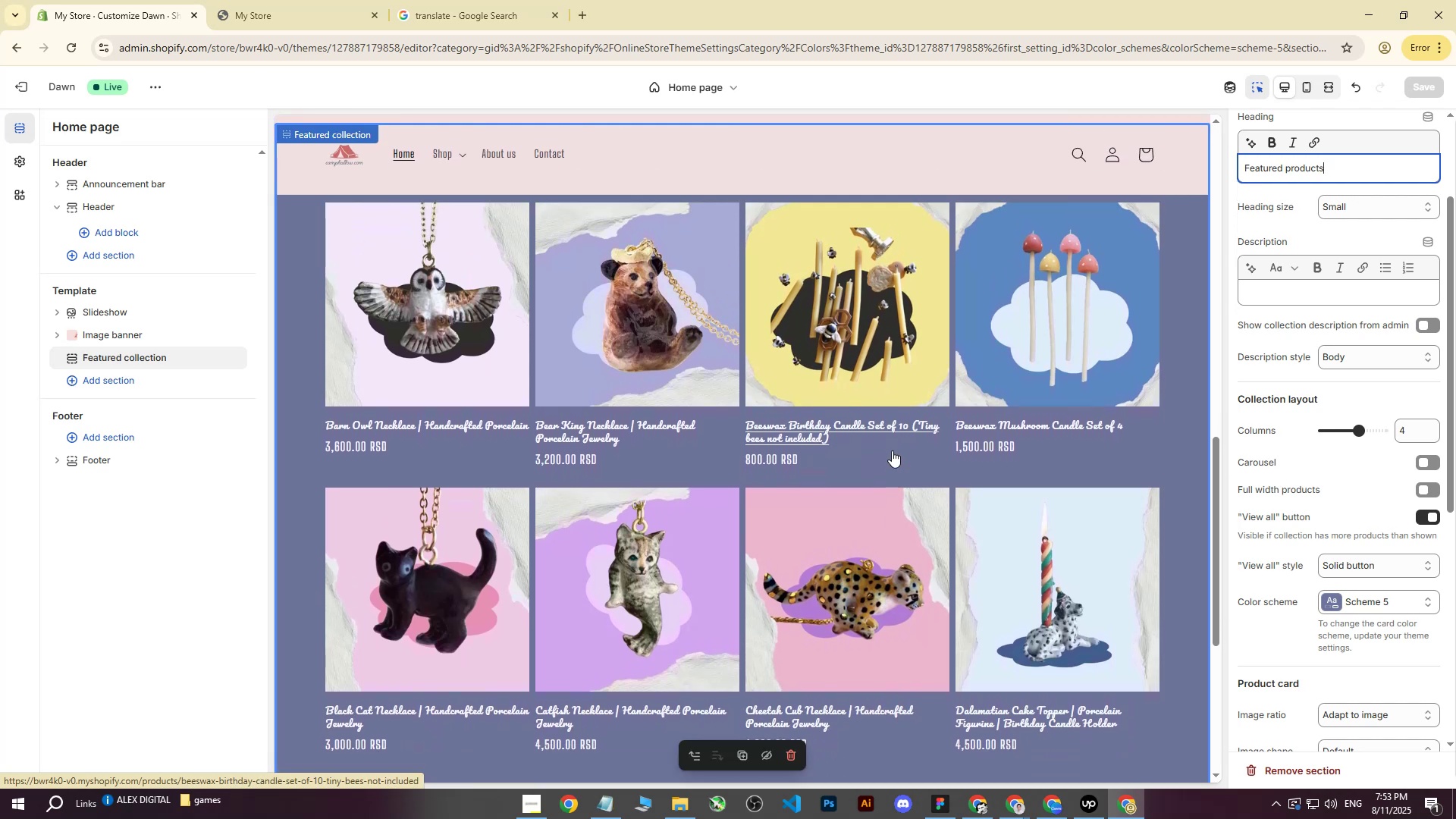 
scroll: coordinate [1296, 246], scroll_direction: up, amount: 4.0
 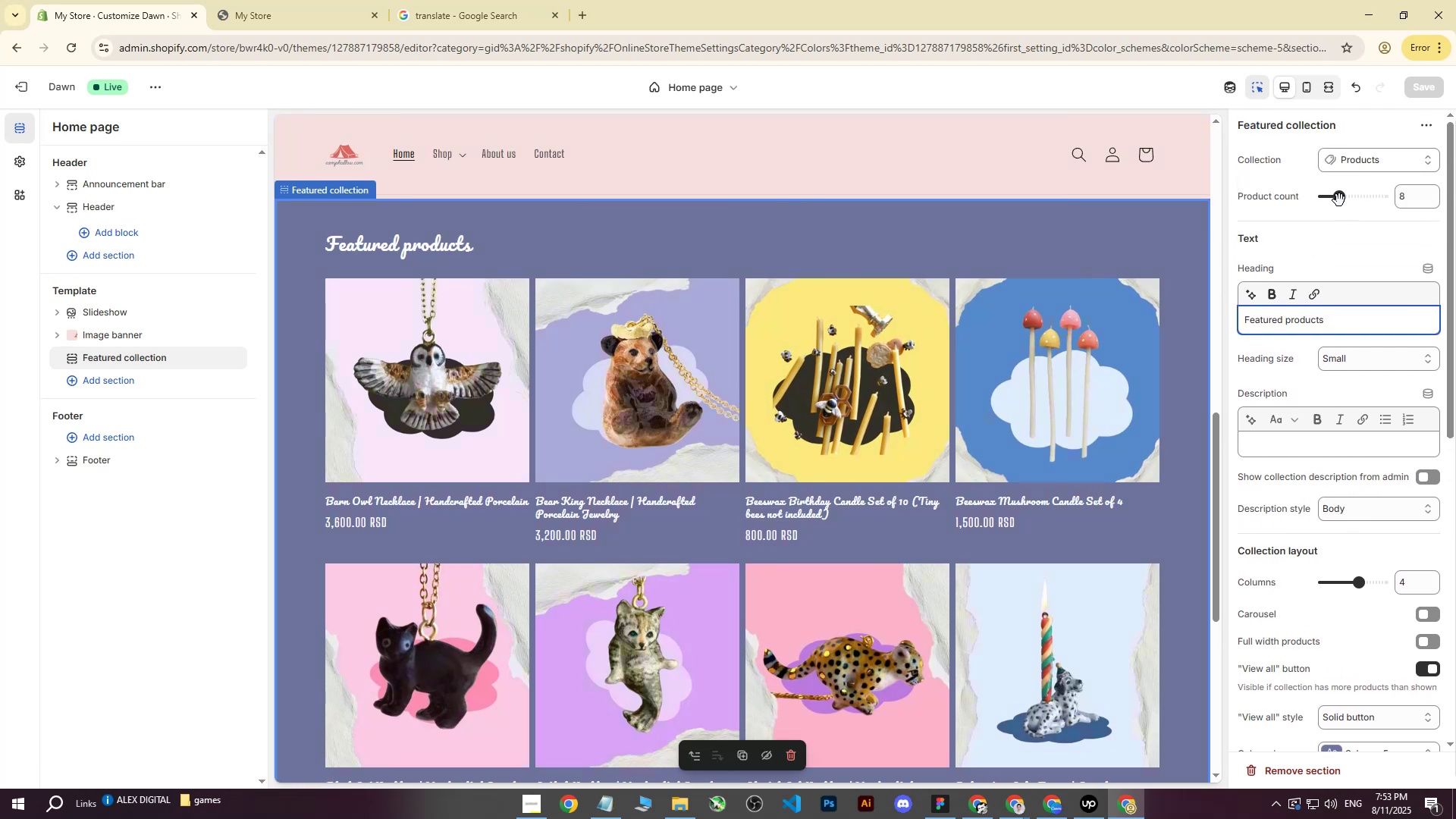 
left_click_drag(start_coordinate=[1339, 199], to_coordinate=[1345, 199])
 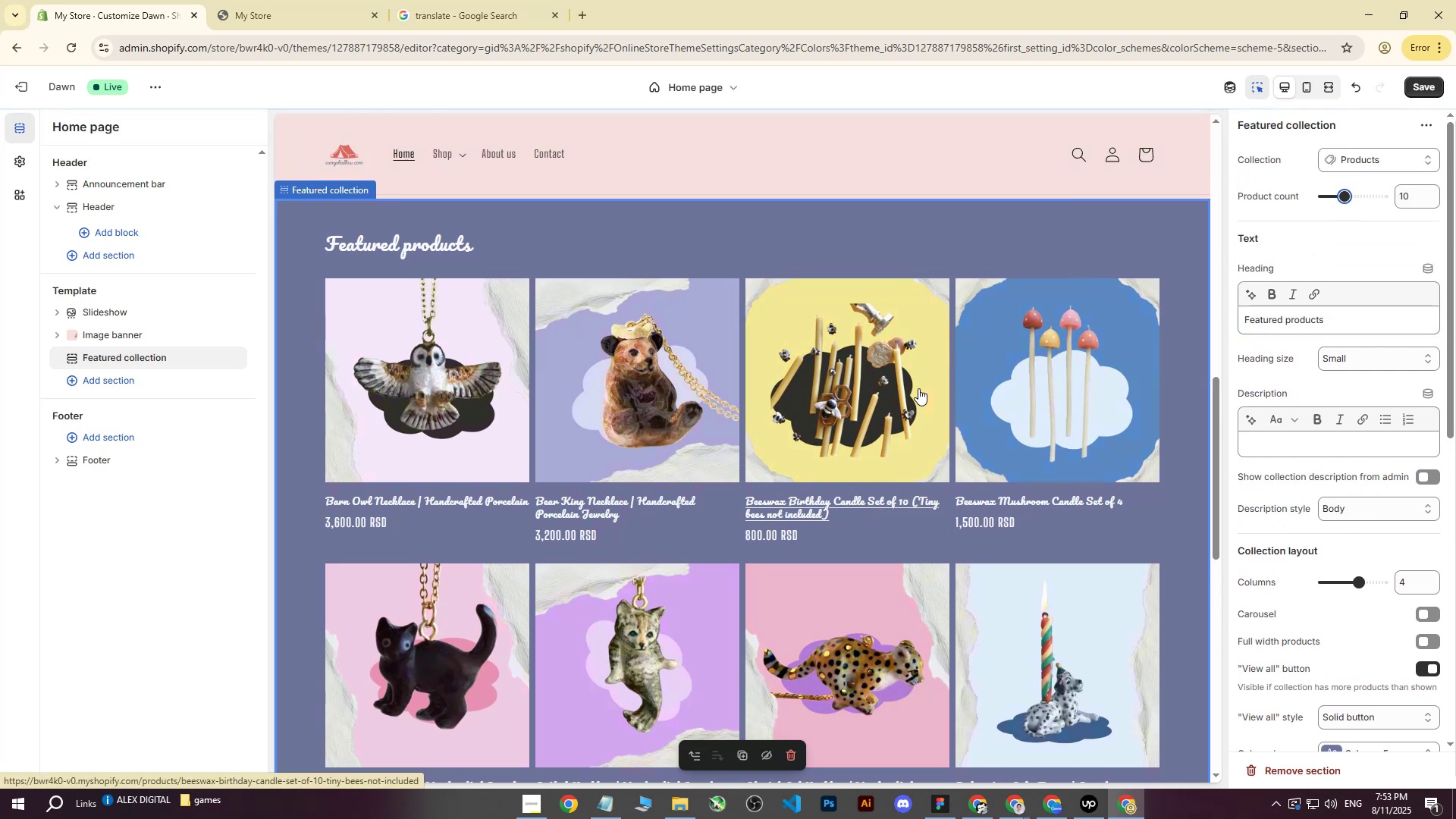 
left_click([1341, 153])
 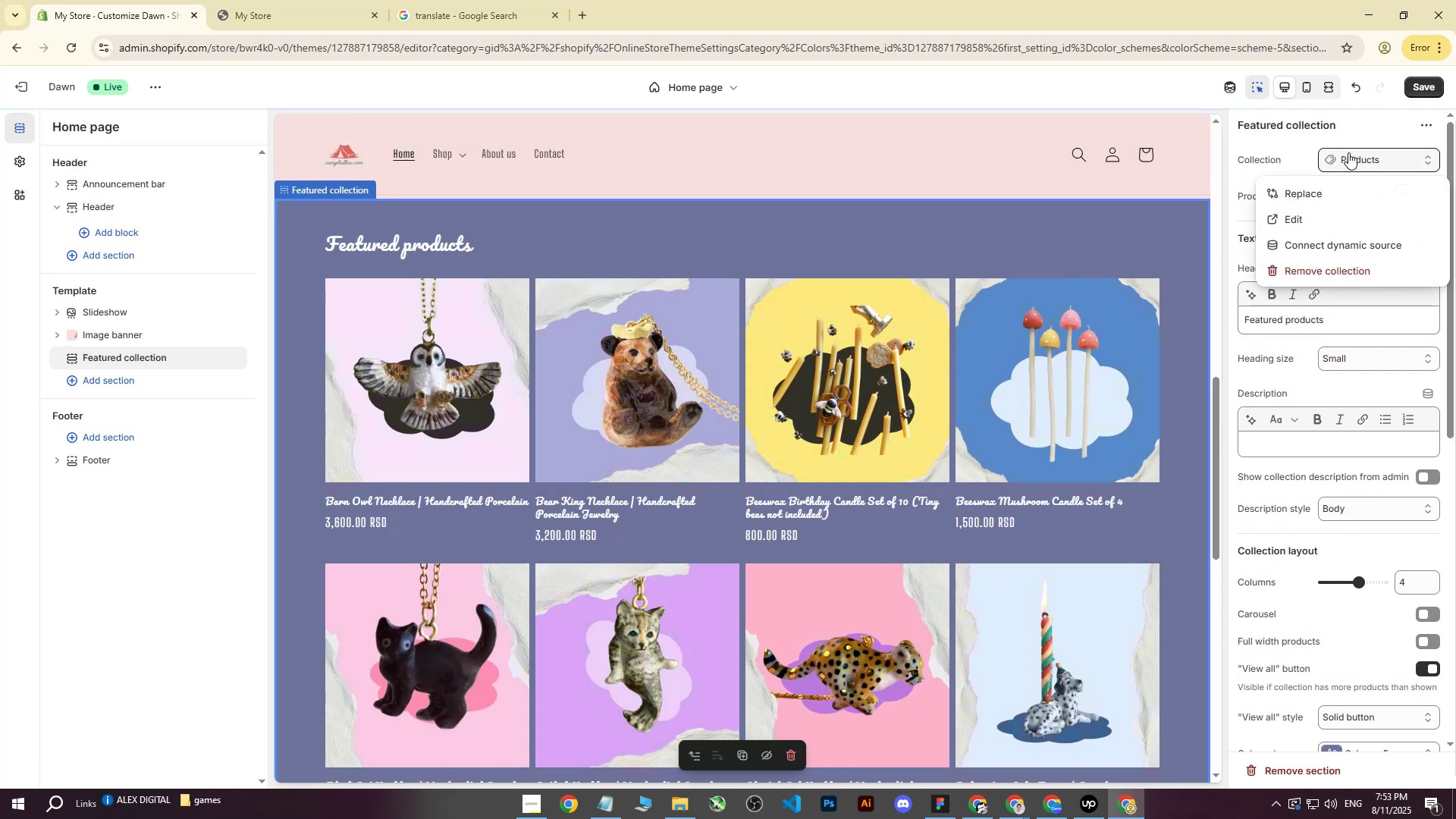 
left_click([1348, 152])
 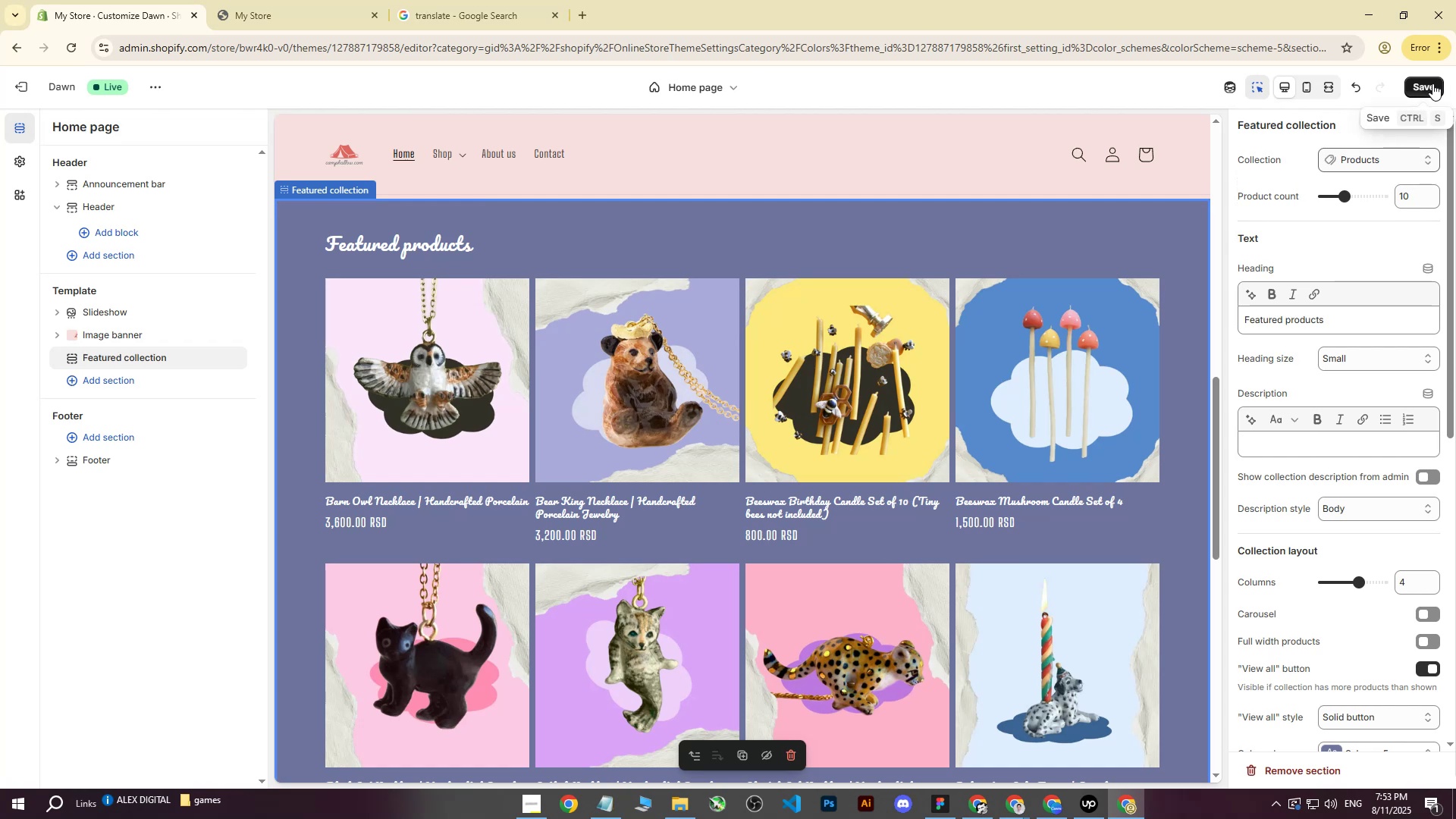 
scroll: coordinate [873, 353], scroll_direction: down, amount: 4.0
 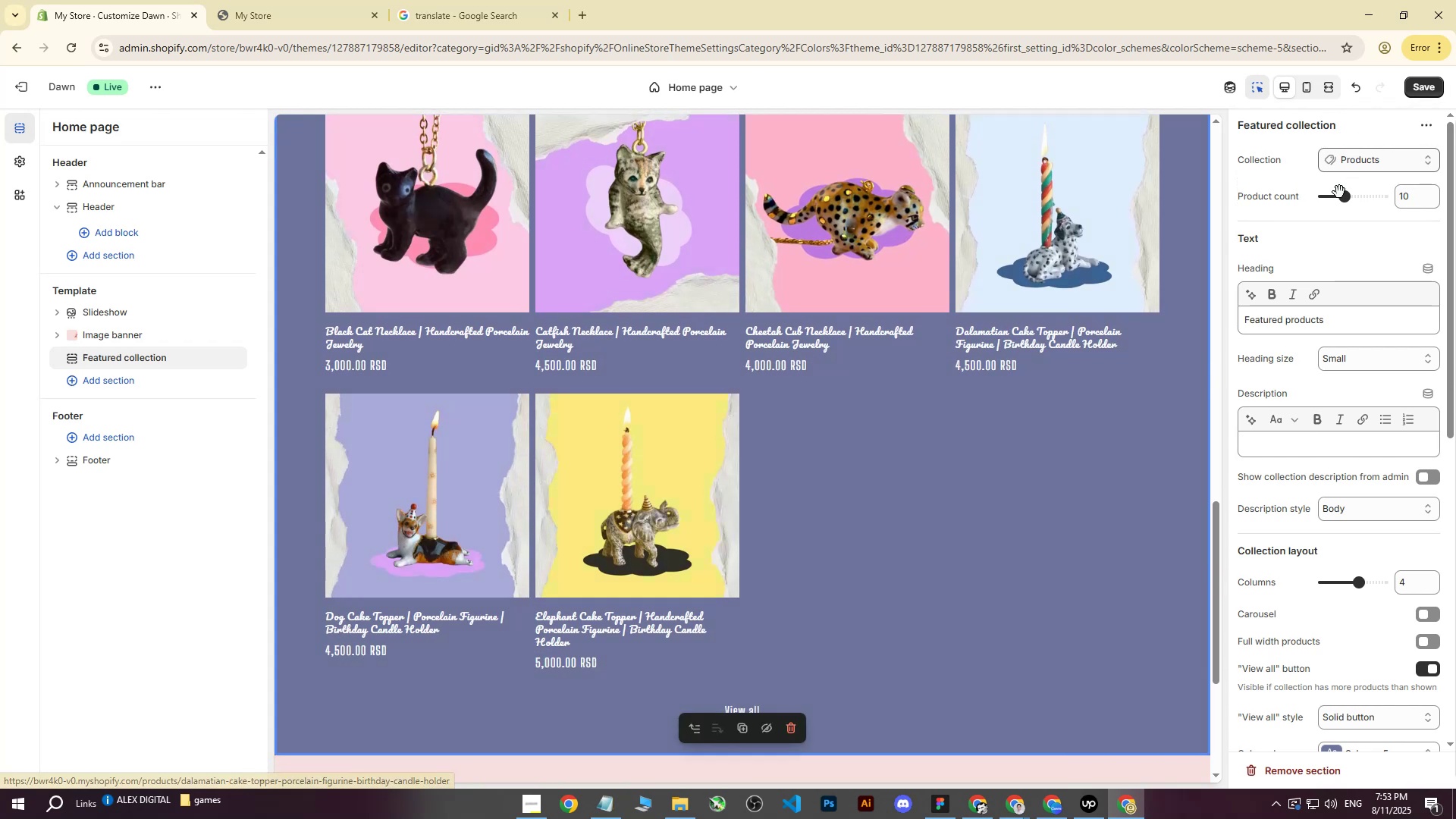 
left_click_drag(start_coordinate=[1341, 196], to_coordinate=[1349, 196])
 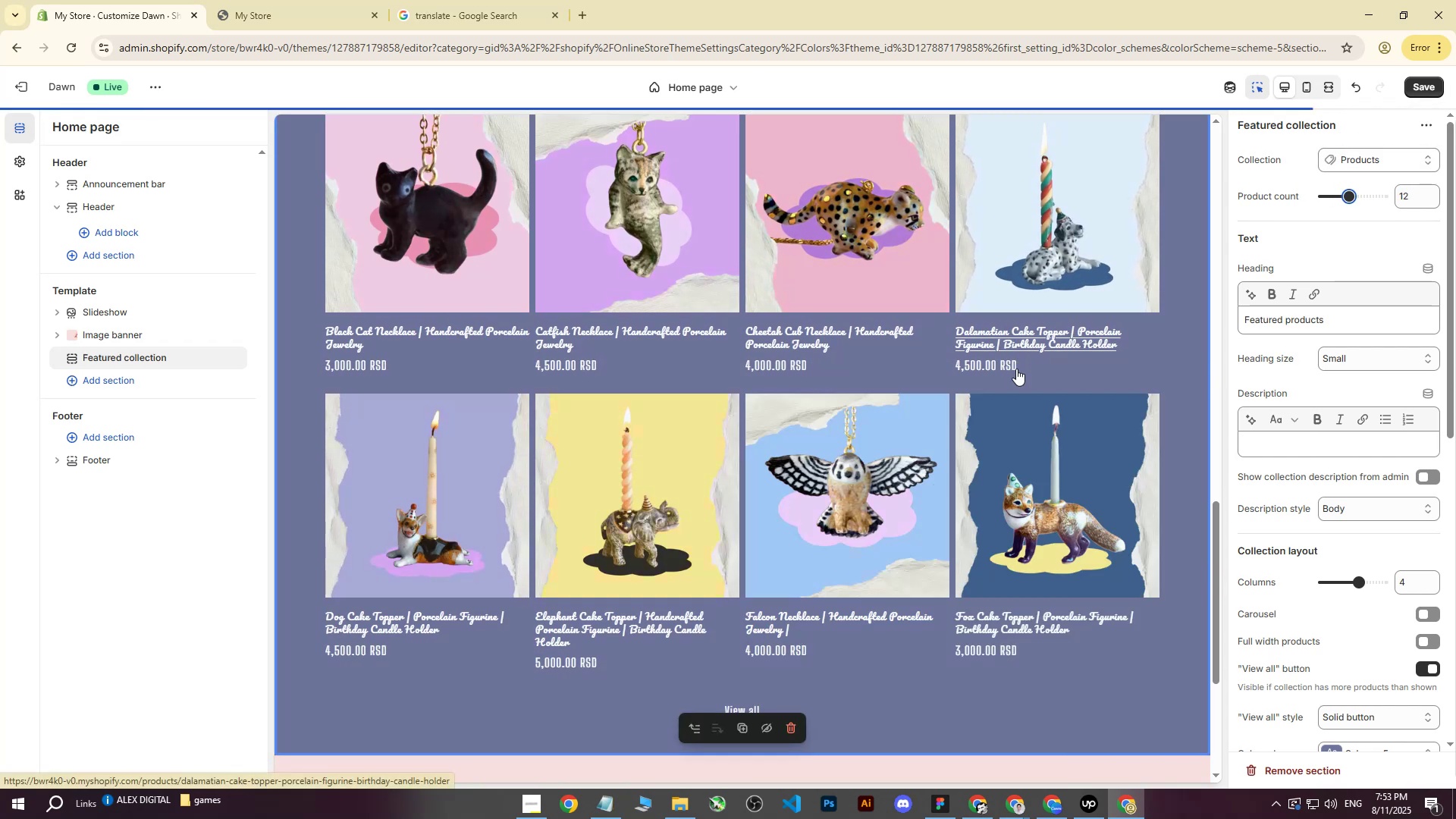 
scroll: coordinate [1010, 381], scroll_direction: none, amount: 0.0
 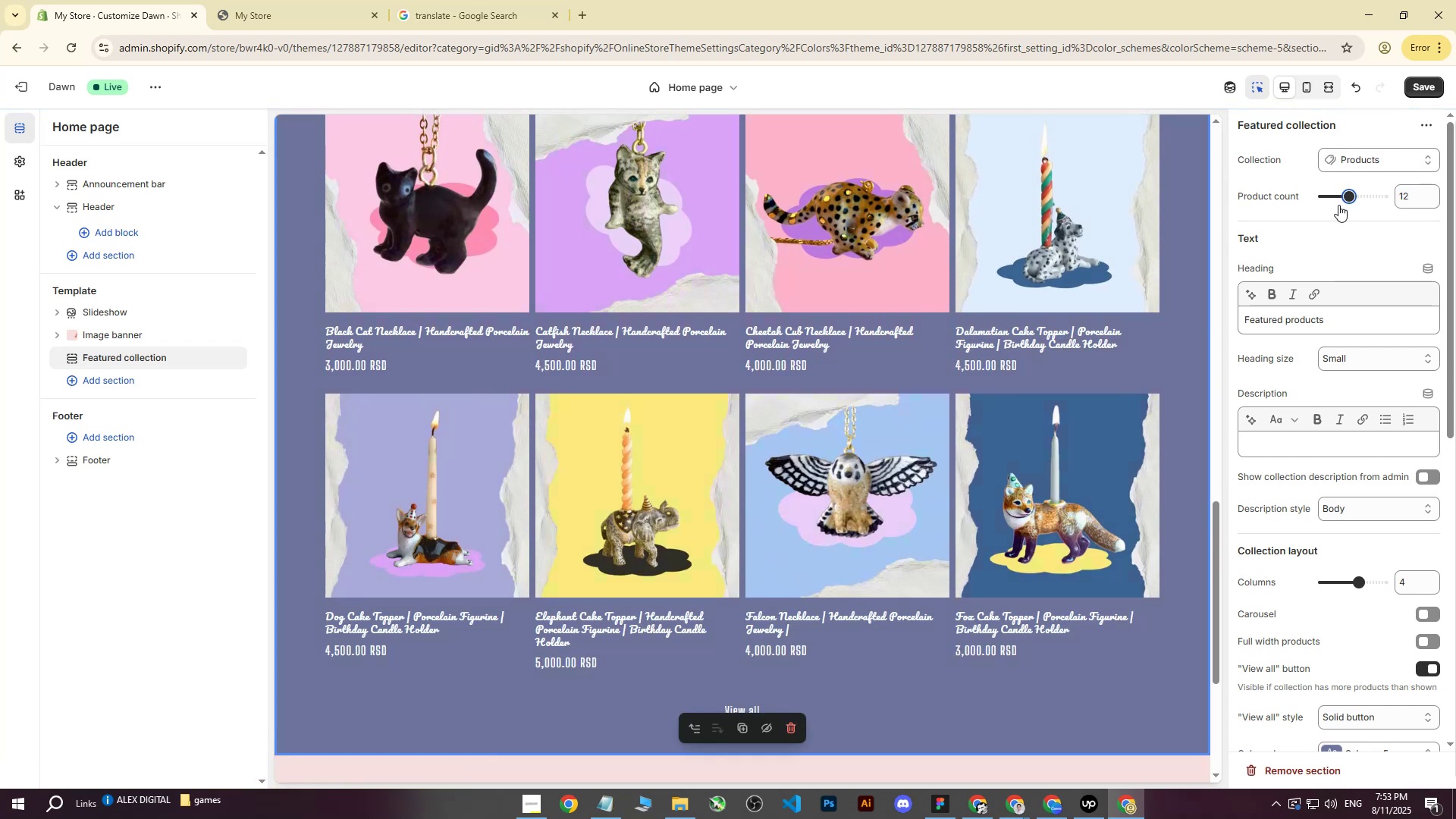 
left_click_drag(start_coordinate=[1345, 196], to_coordinate=[1339, 196])
 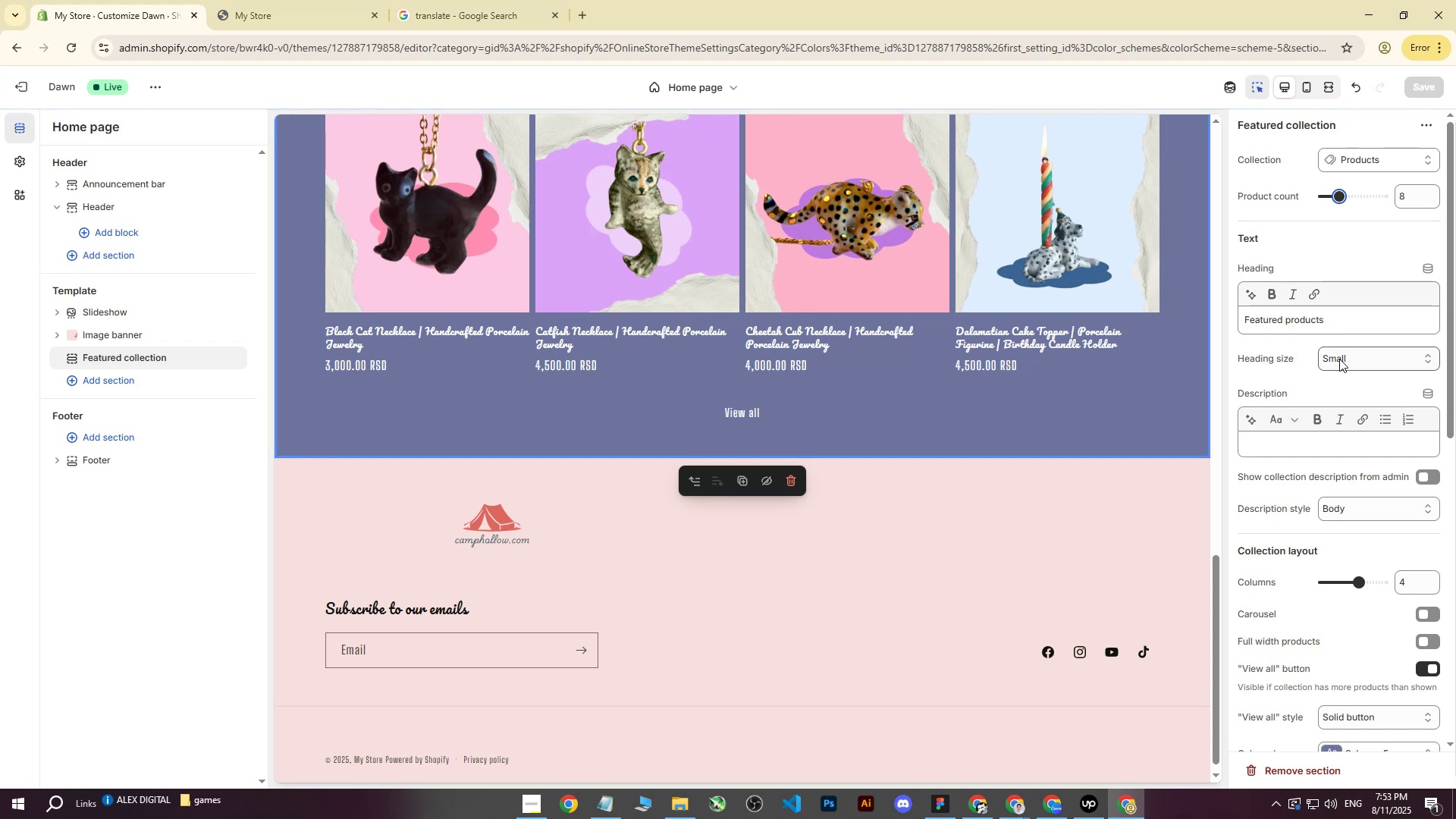 
scroll: coordinate [1149, 419], scroll_direction: up, amount: 8.0
 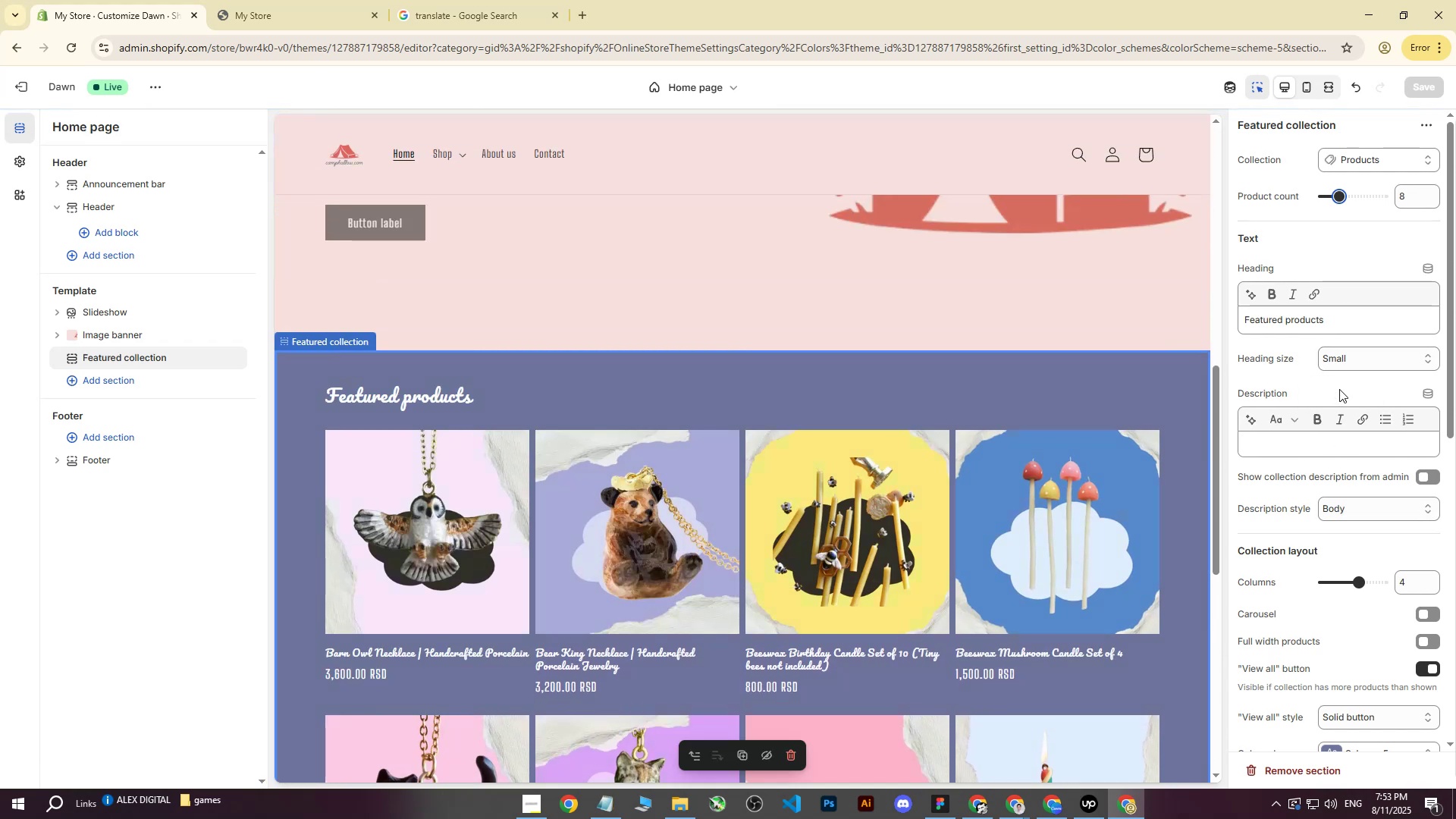 
left_click([1348, 359])
 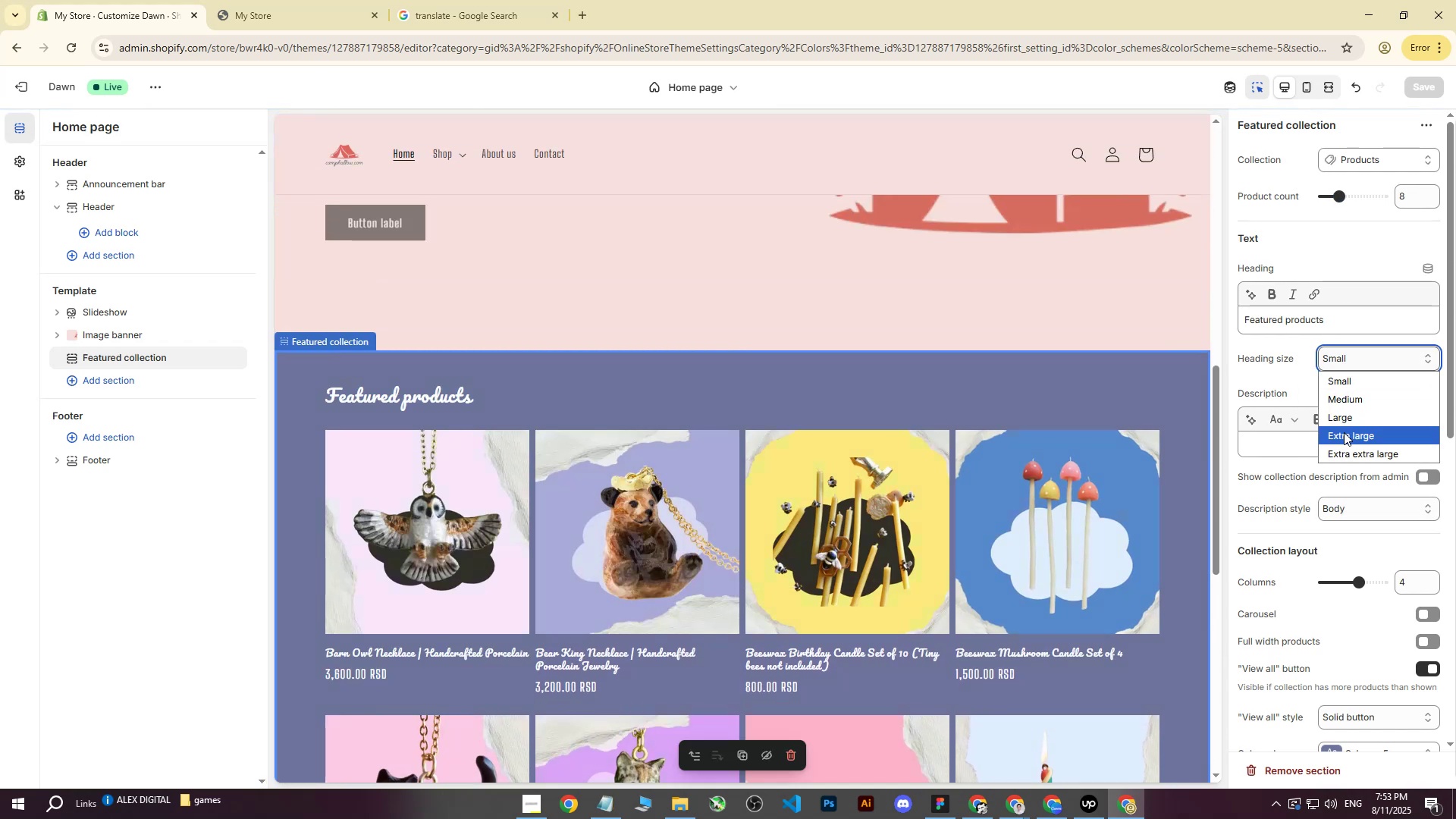 
left_click([1341, 419])
 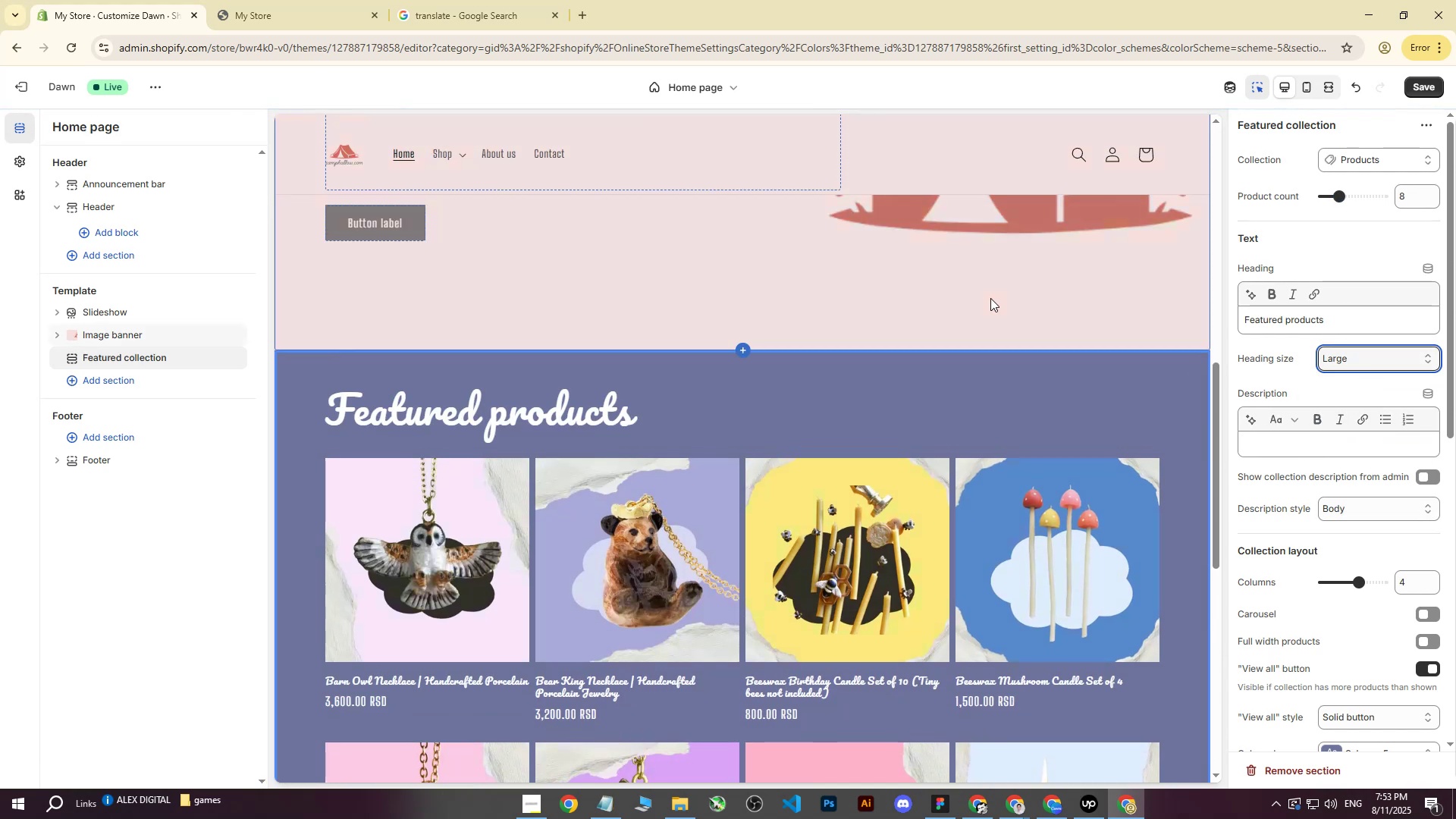 
scroll: coordinate [711, 318], scroll_direction: up, amount: 1.0
 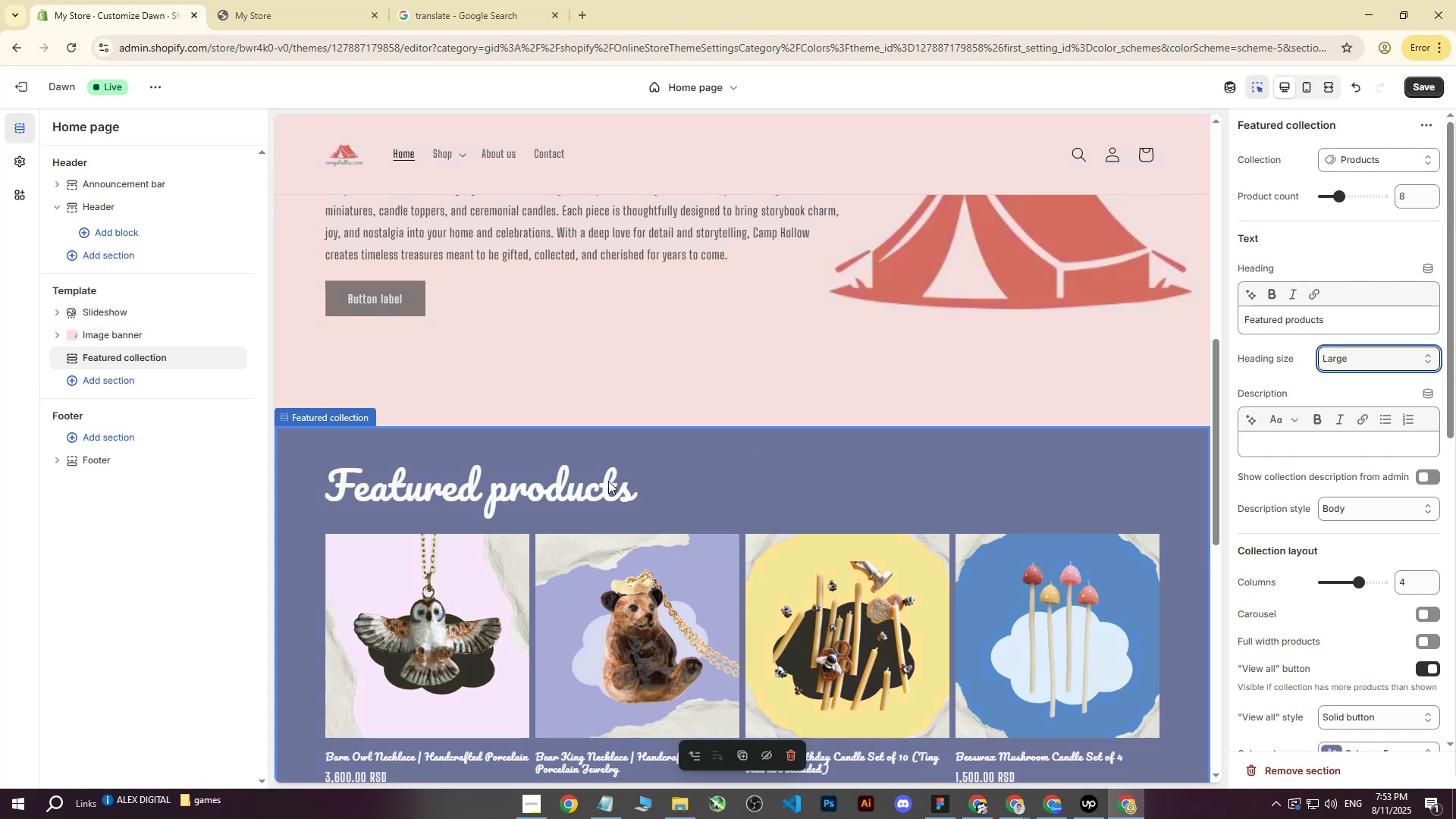 
wait(7.52)
 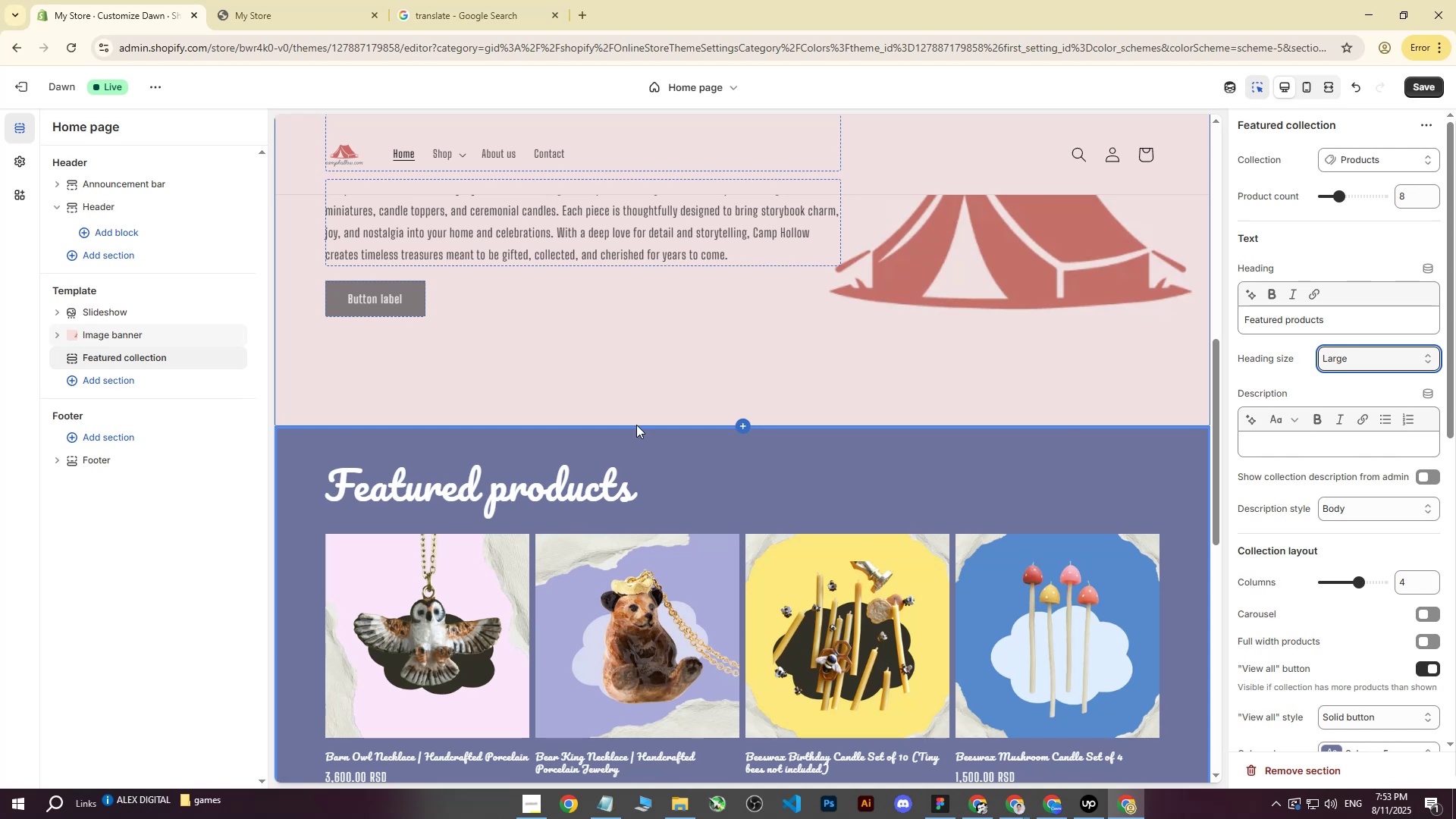 
left_click([1276, 445])
 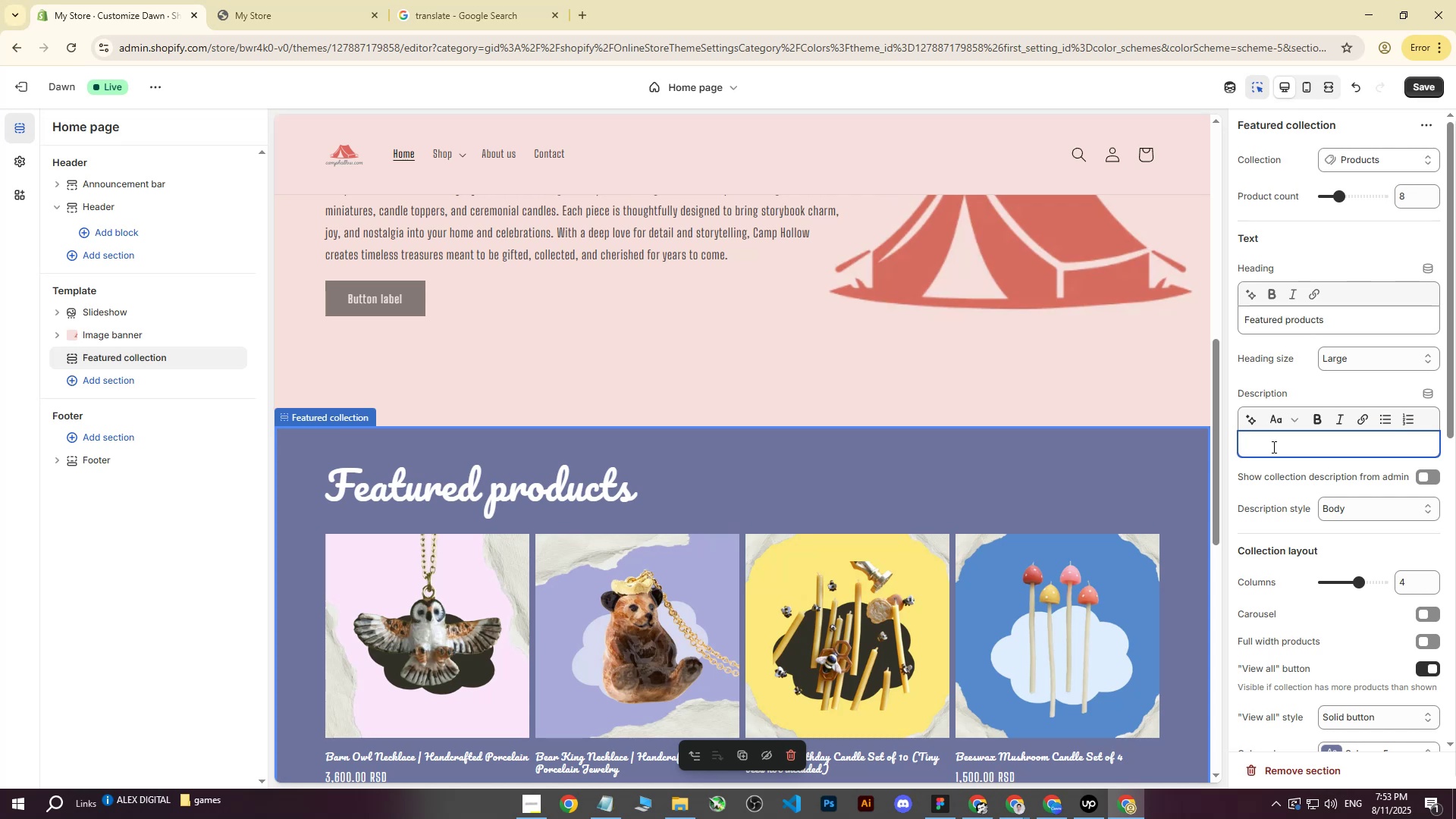 
wait(6.35)
 